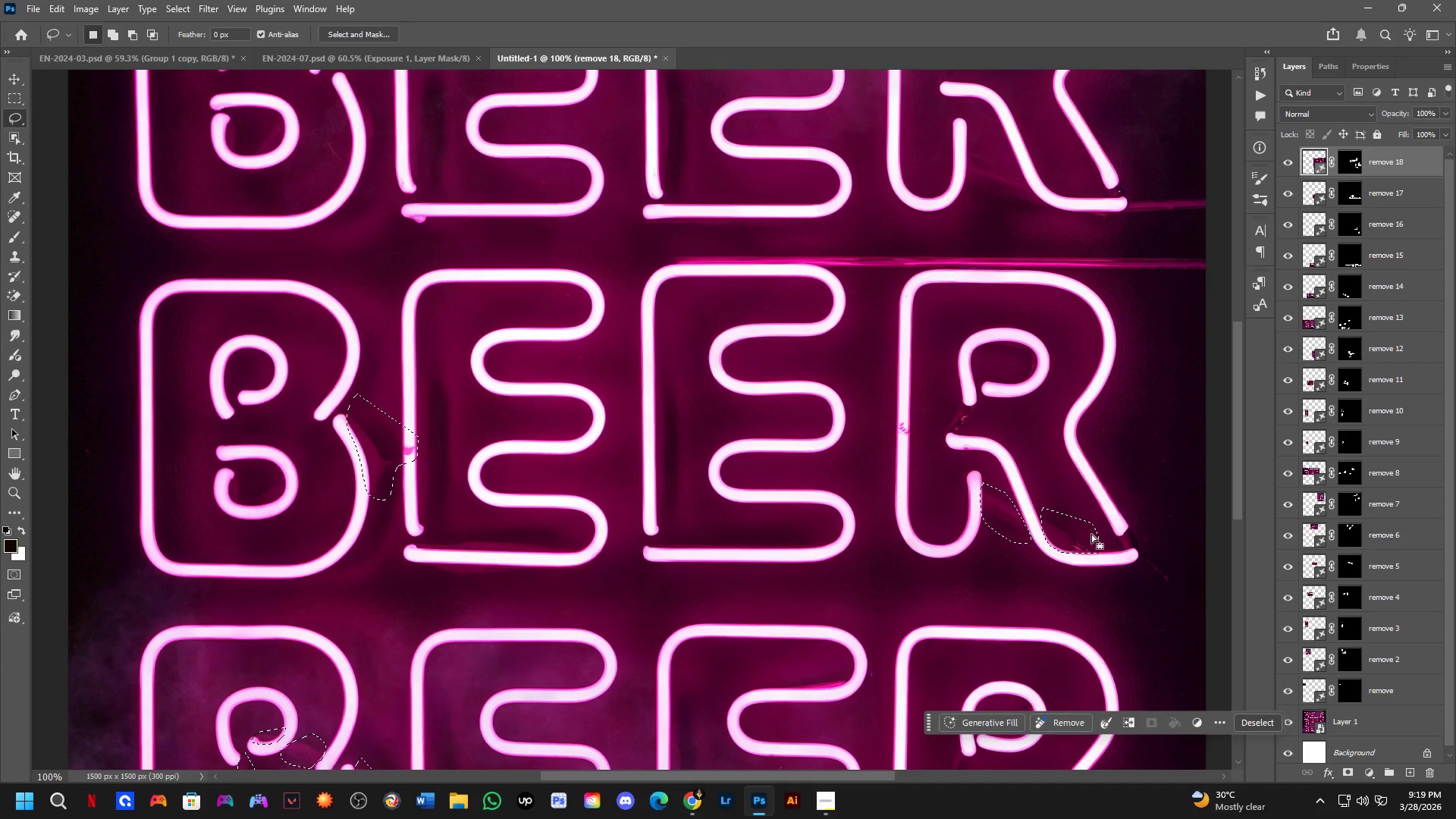 
hold_key(key=Space, duration=0.52)
 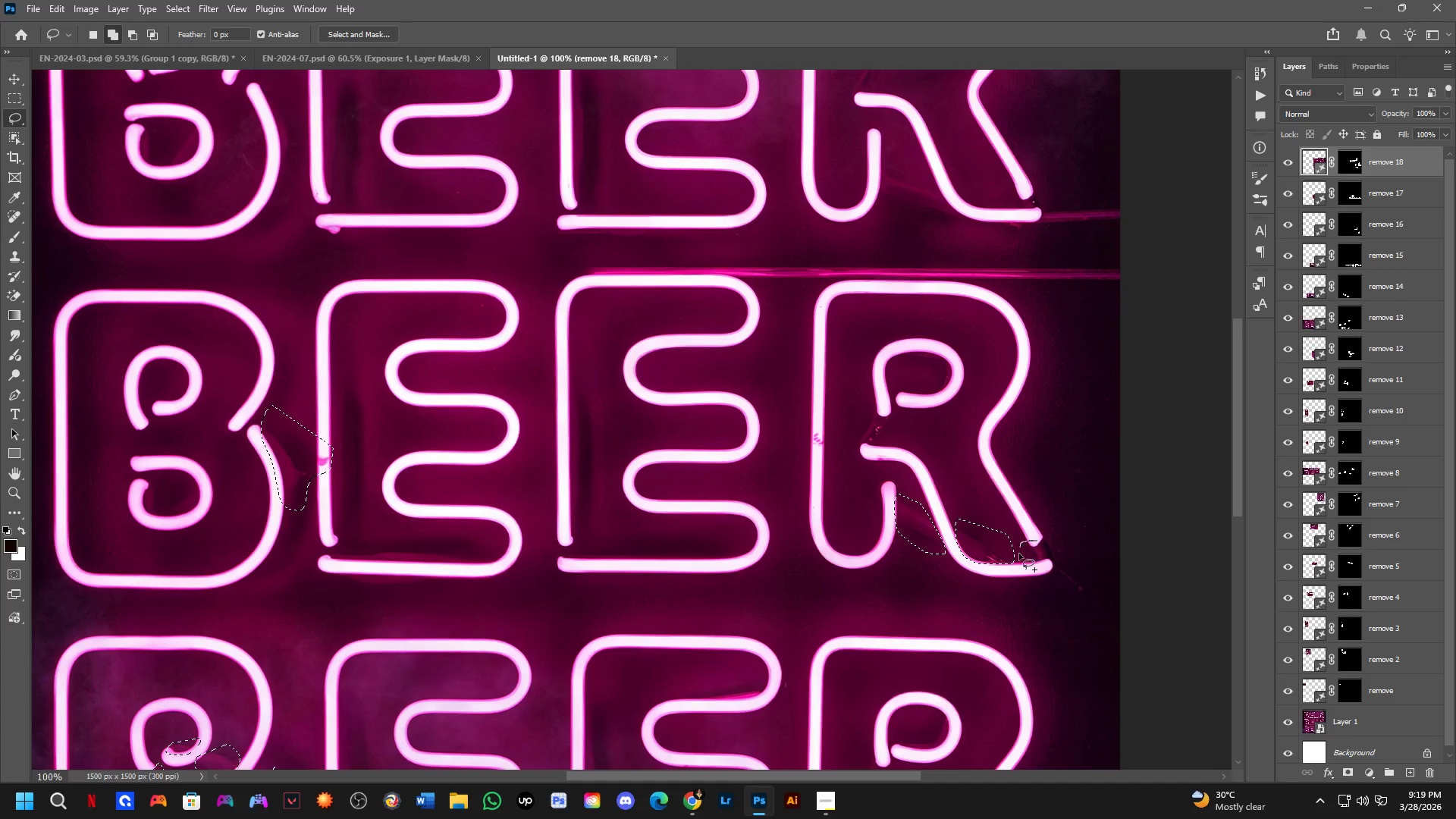 
left_click_drag(start_coordinate=[1093, 536], to_coordinate=[1007, 547])
 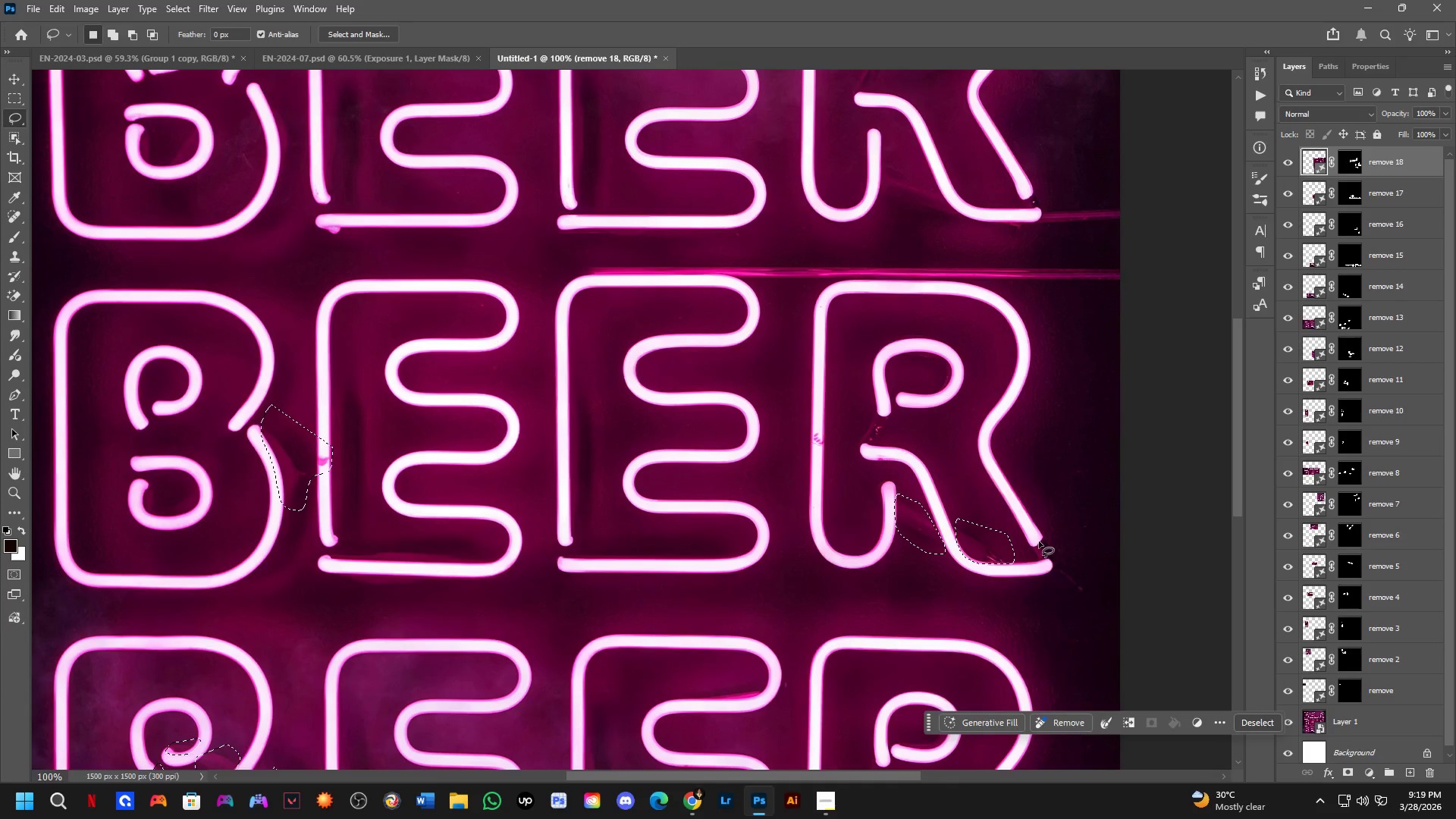 
key(Shift+ShiftLeft)
 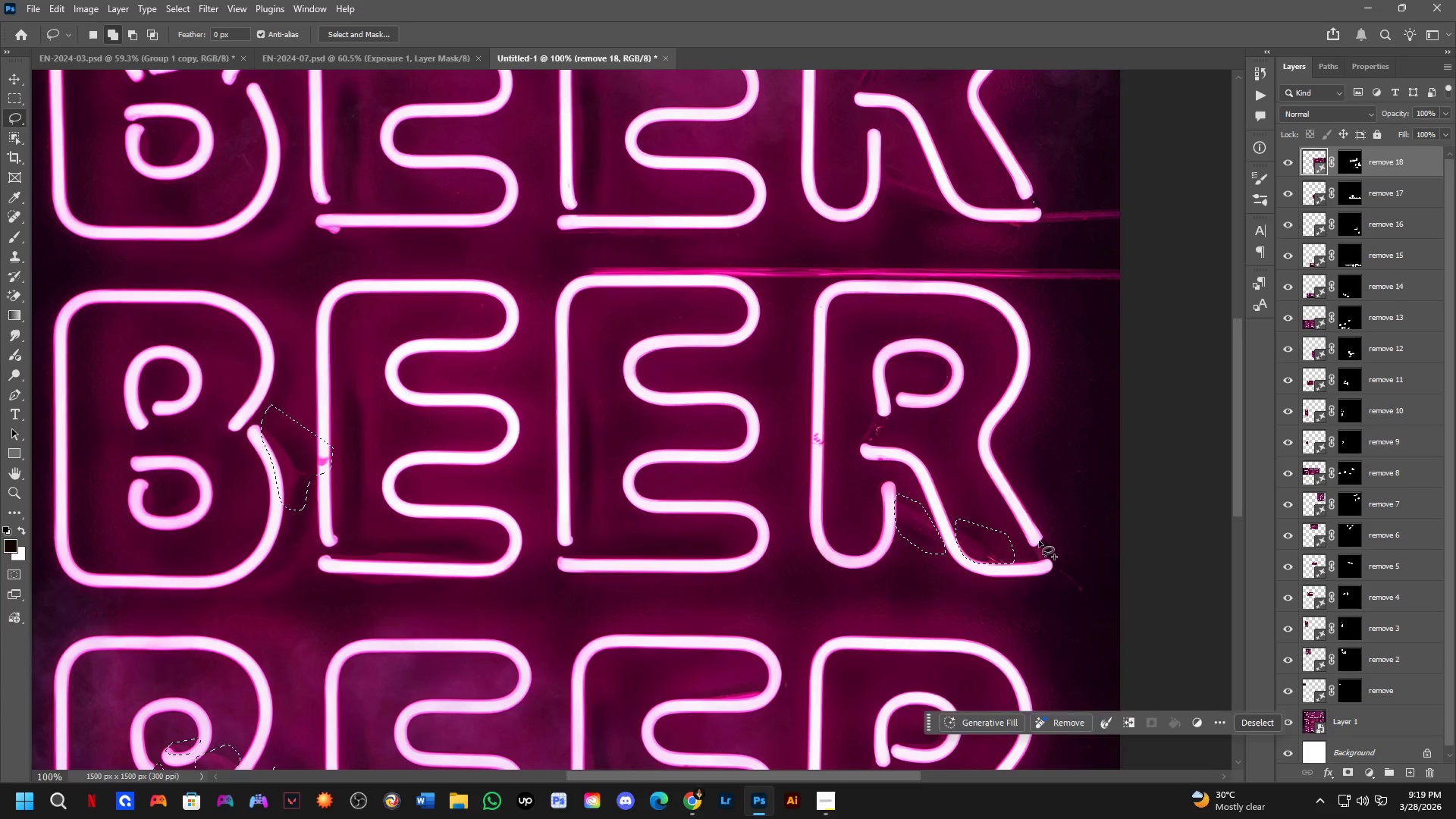 
left_click_drag(start_coordinate=[1037, 541], to_coordinate=[1032, 528])
 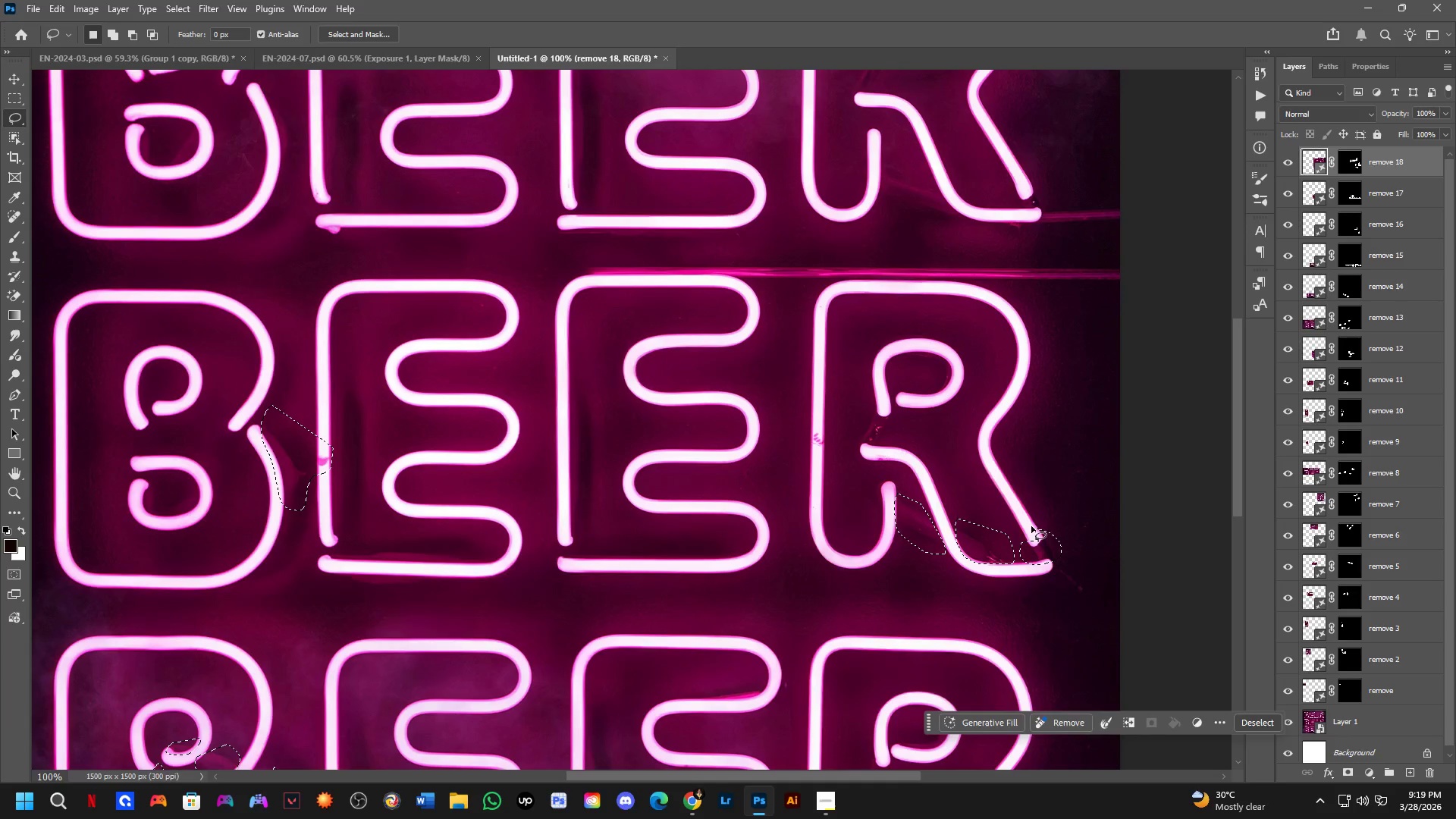 
hold_key(key=Space, duration=0.47)
 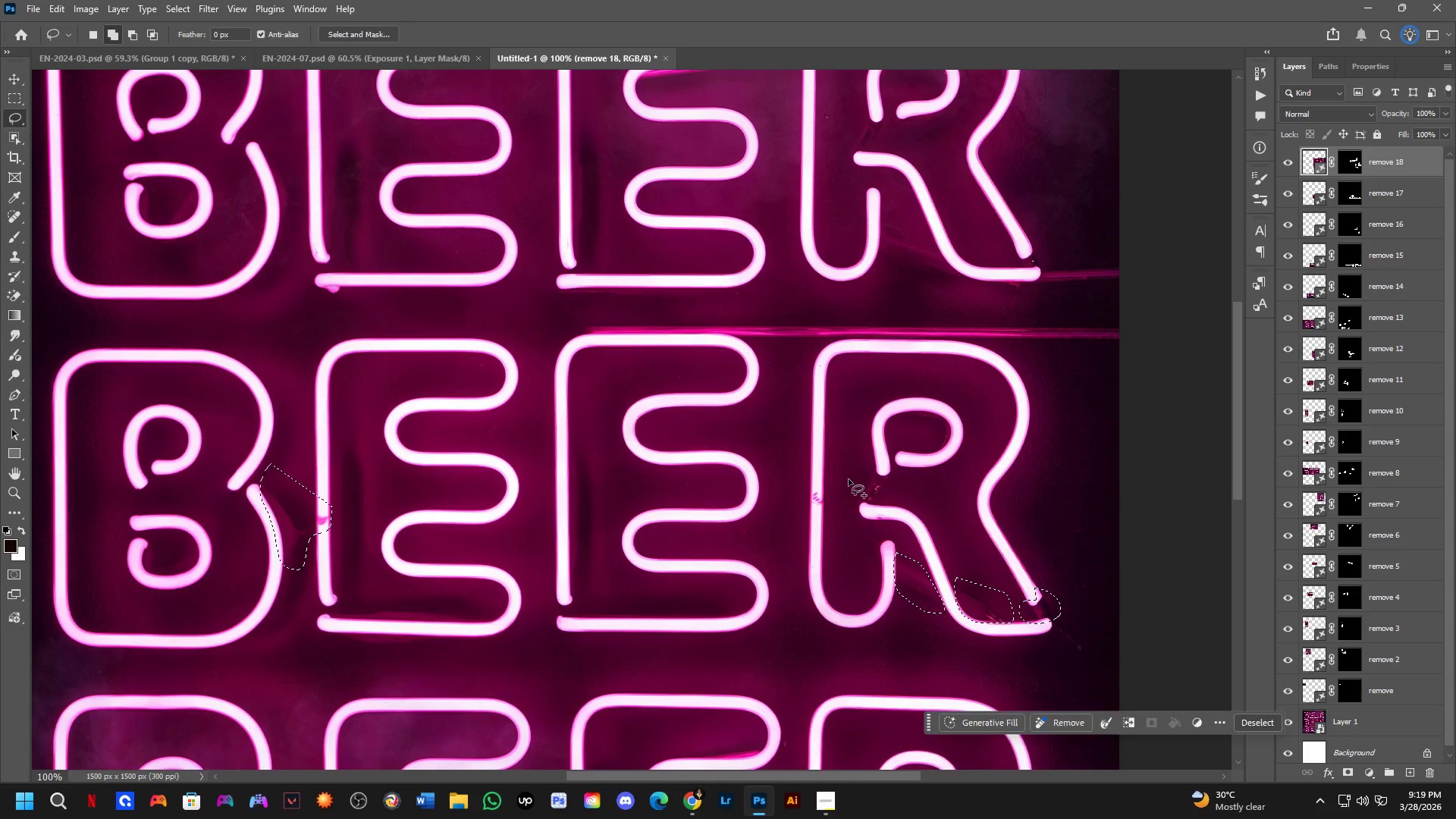 
left_click_drag(start_coordinate=[999, 482], to_coordinate=[999, 541])
 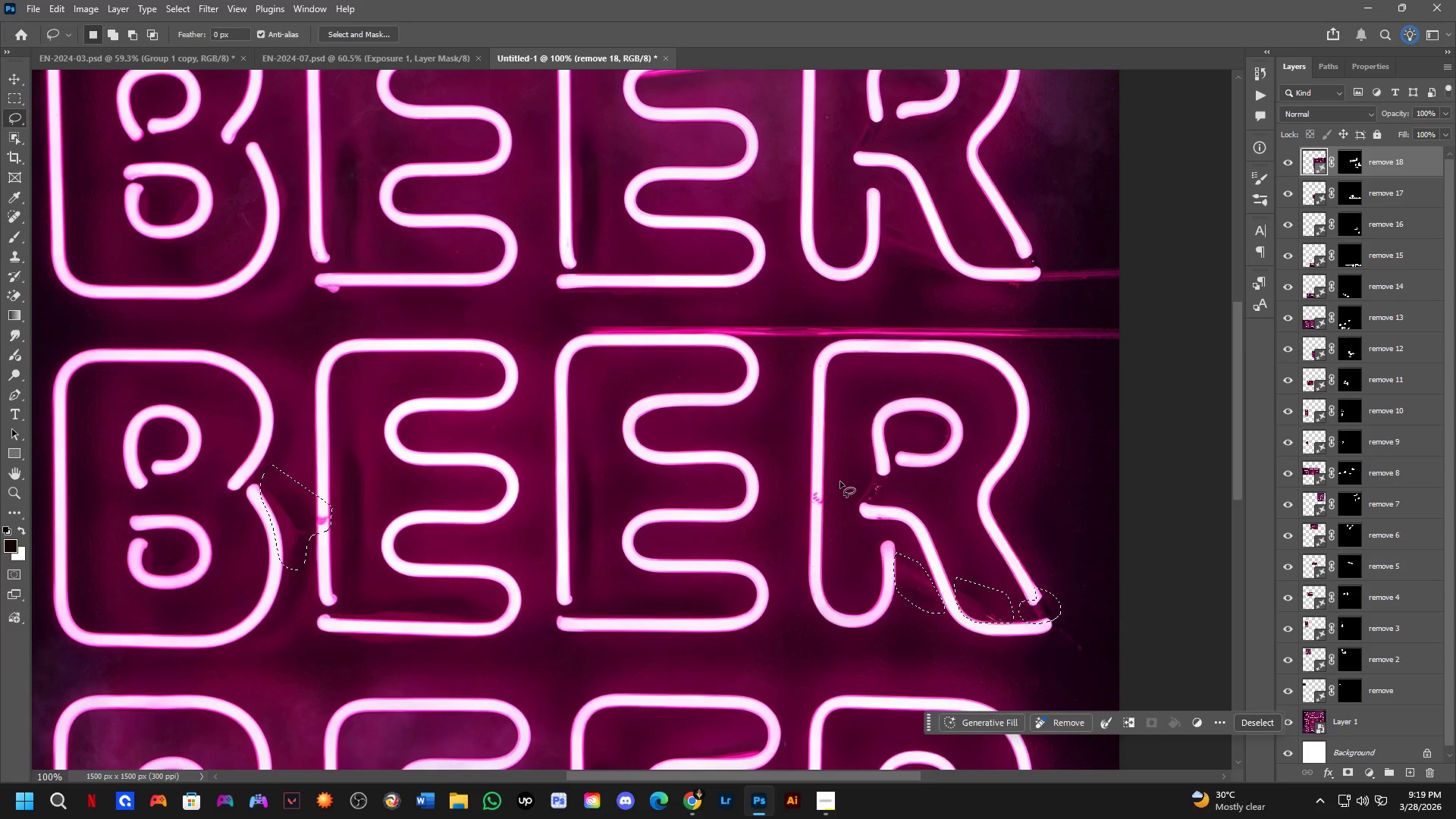 
hold_key(key=ShiftLeft, duration=0.31)
left_click_drag(start_coordinate=[851, 482], to_coordinate=[874, 476])
 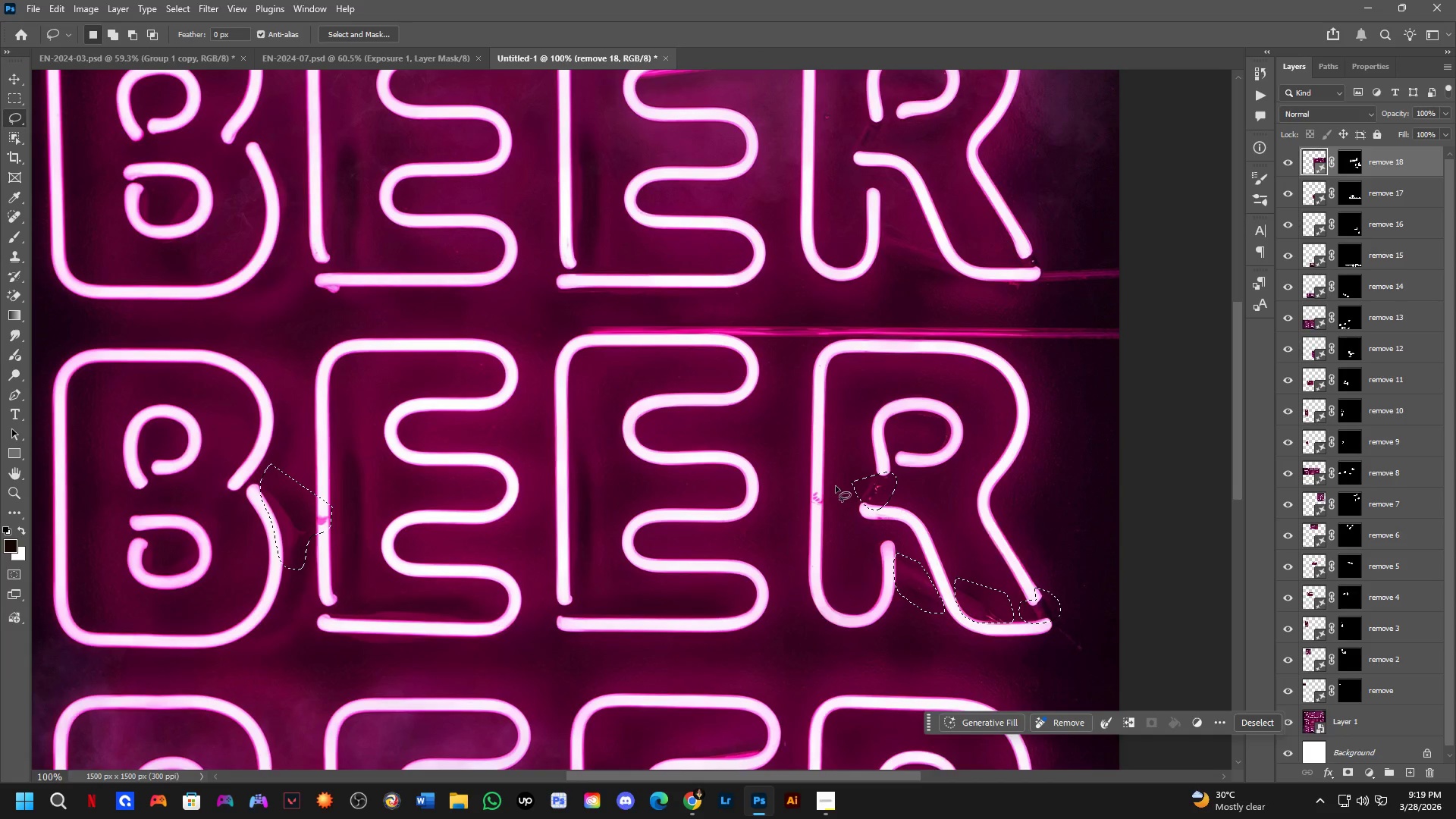 
key(Shift+ShiftLeft)
 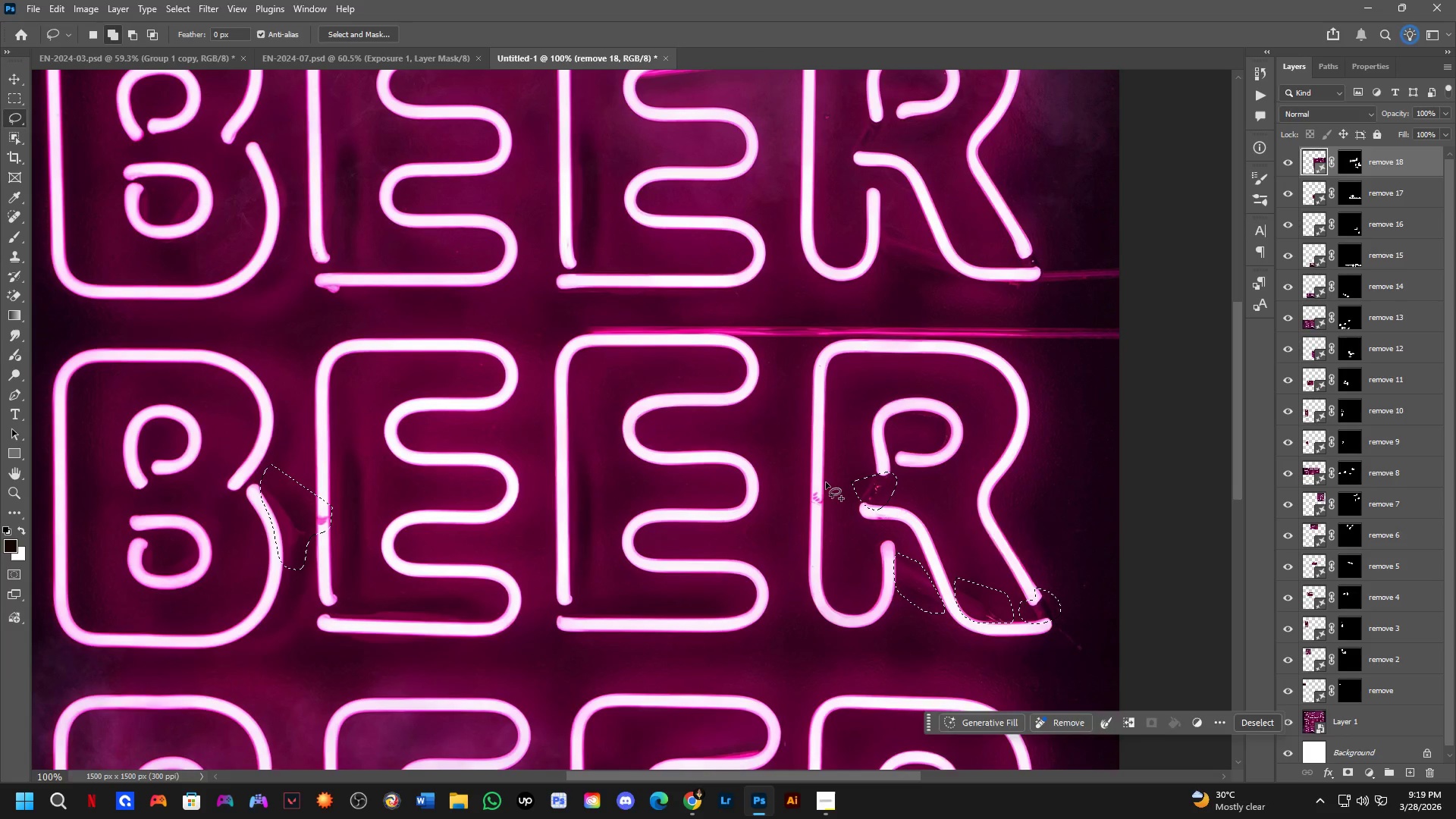 
left_click_drag(start_coordinate=[826, 482], to_coordinate=[852, 509])
 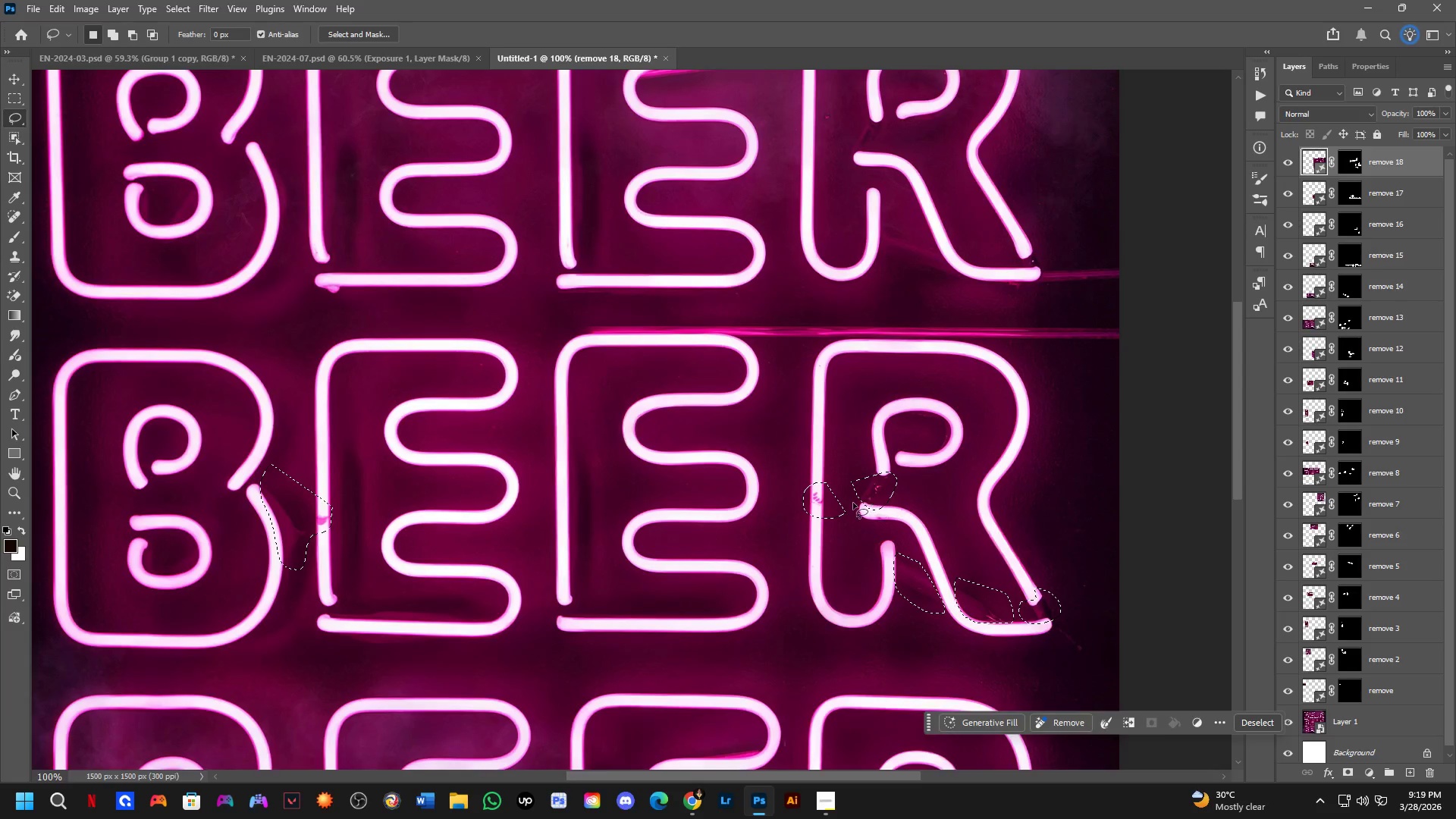 
hold_key(key=Space, duration=0.92)
 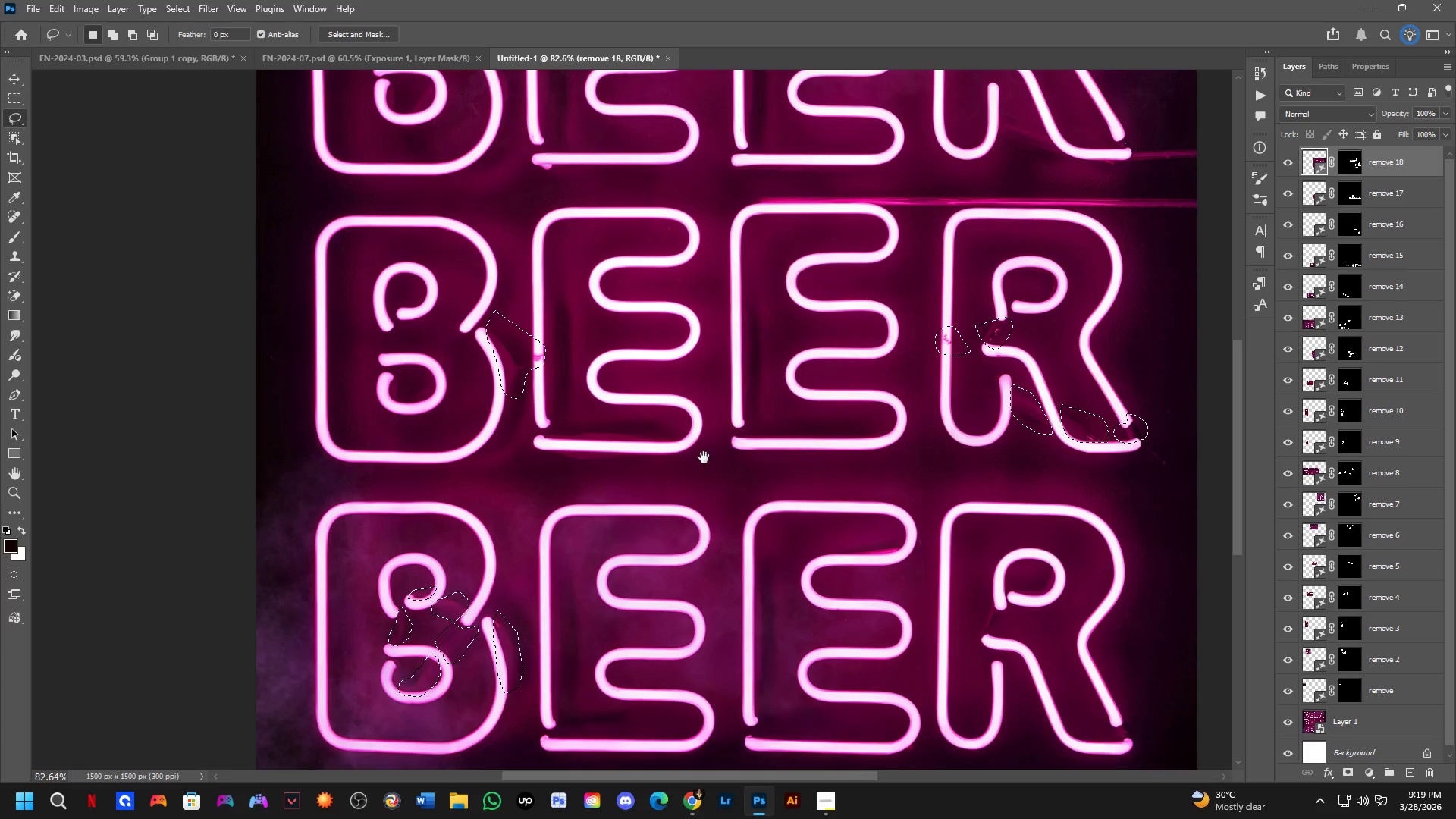 
left_click_drag(start_coordinate=[827, 502], to_coordinate=[921, 441])
 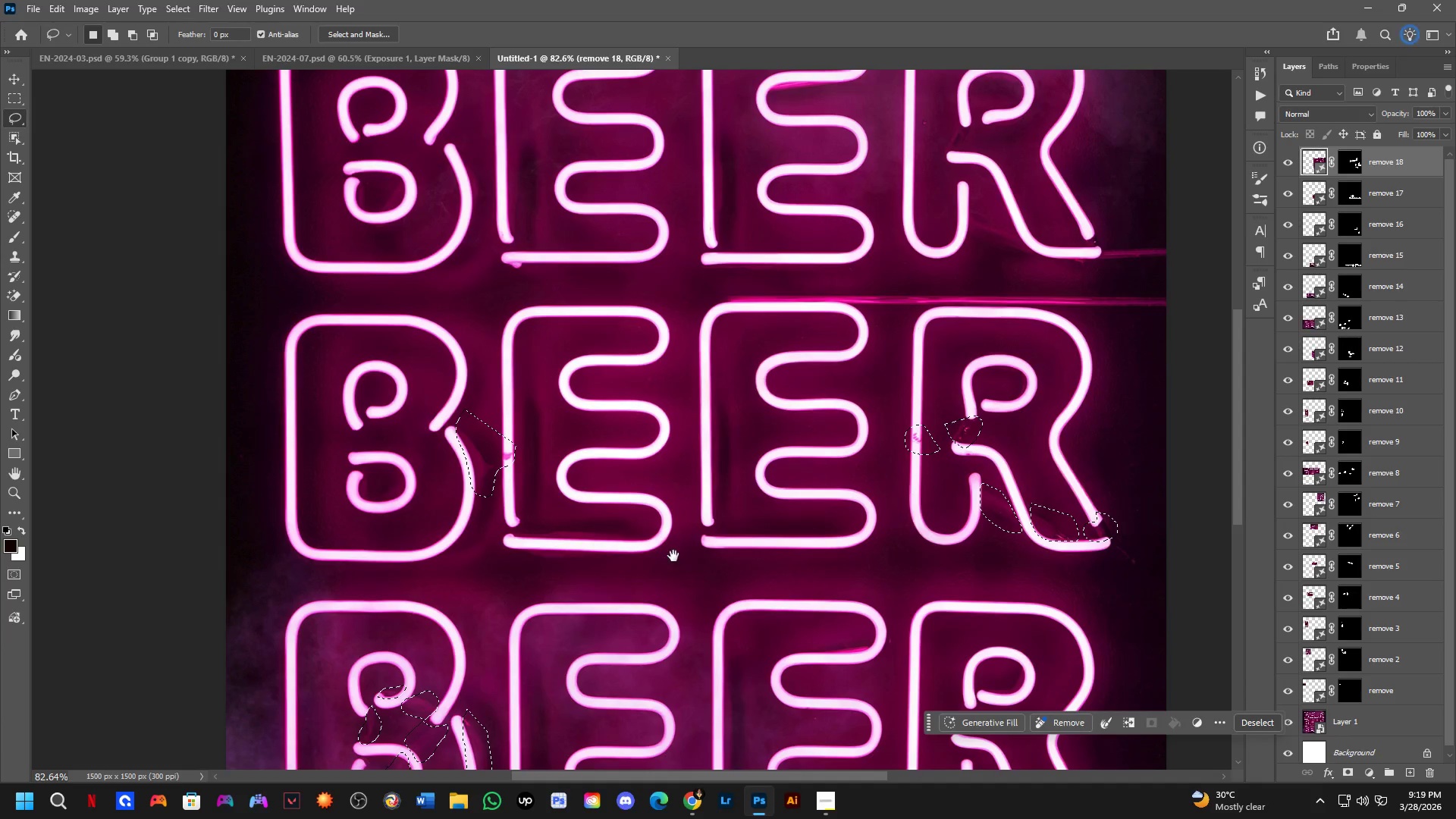 
scroll: coordinate [852, 504], scroll_direction: down, amount: 2.0
 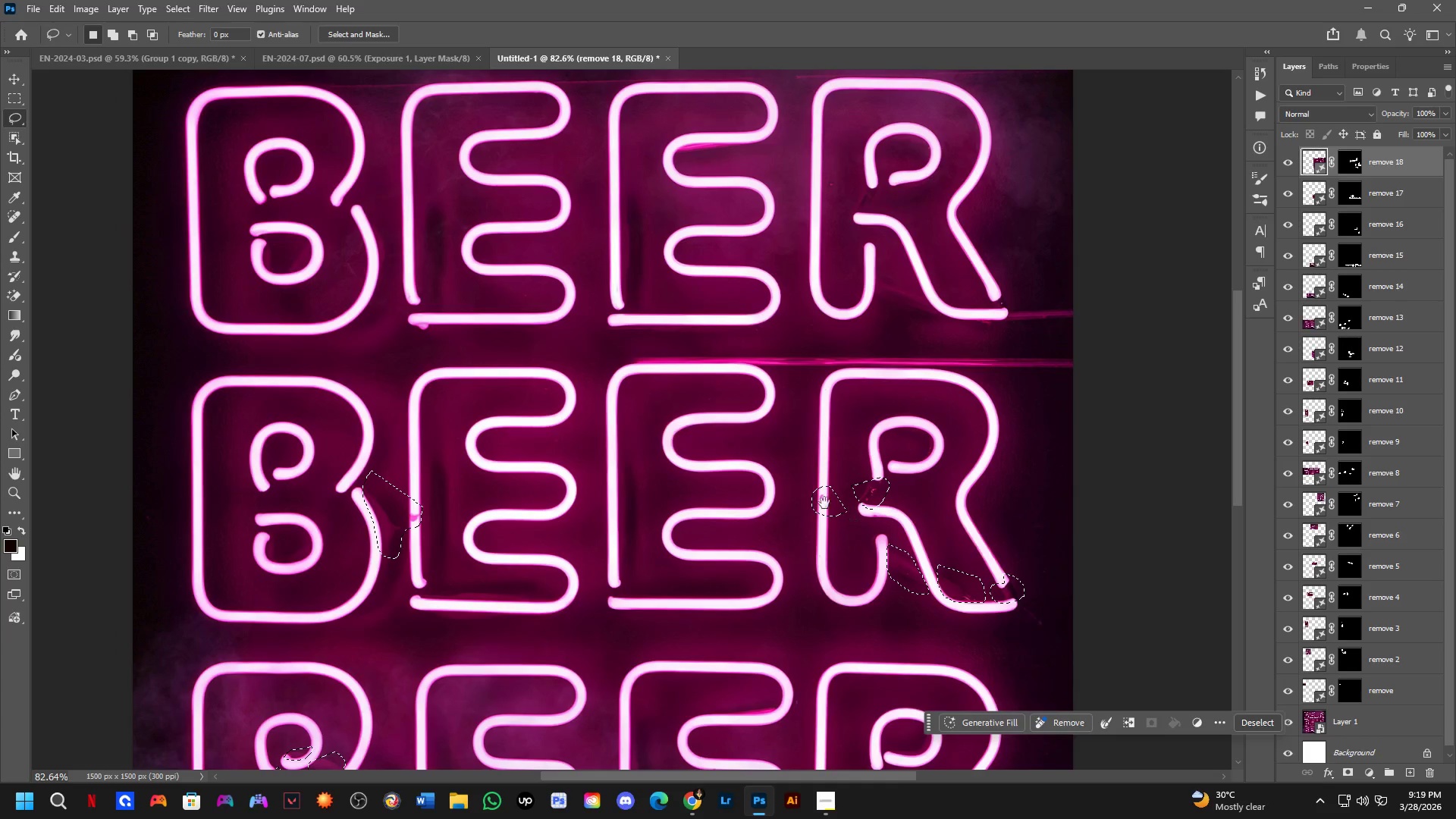 
hold_key(key=Space, duration=0.61)
 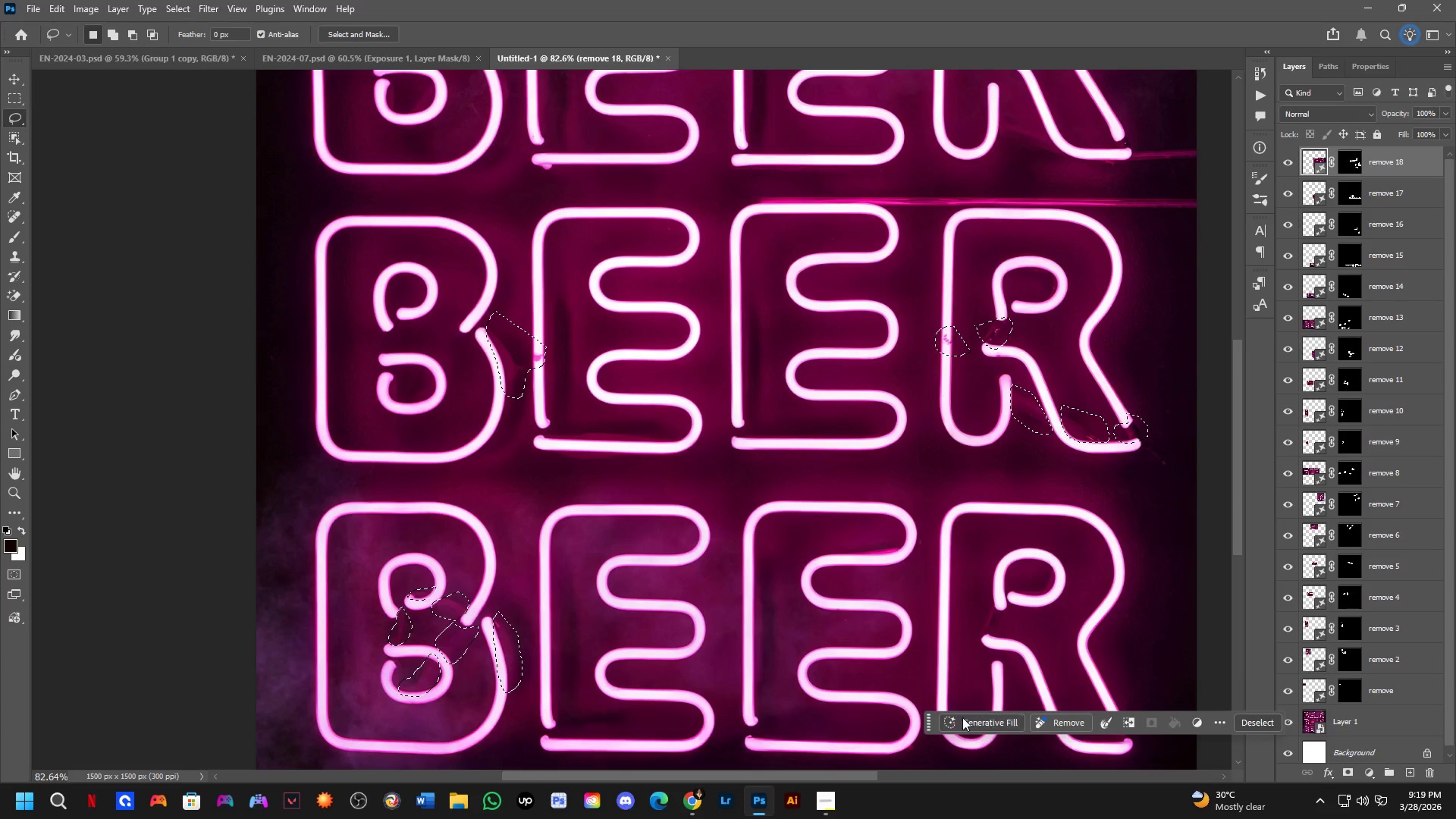 
left_click_drag(start_coordinate=[673, 556], to_coordinate=[704, 457])
 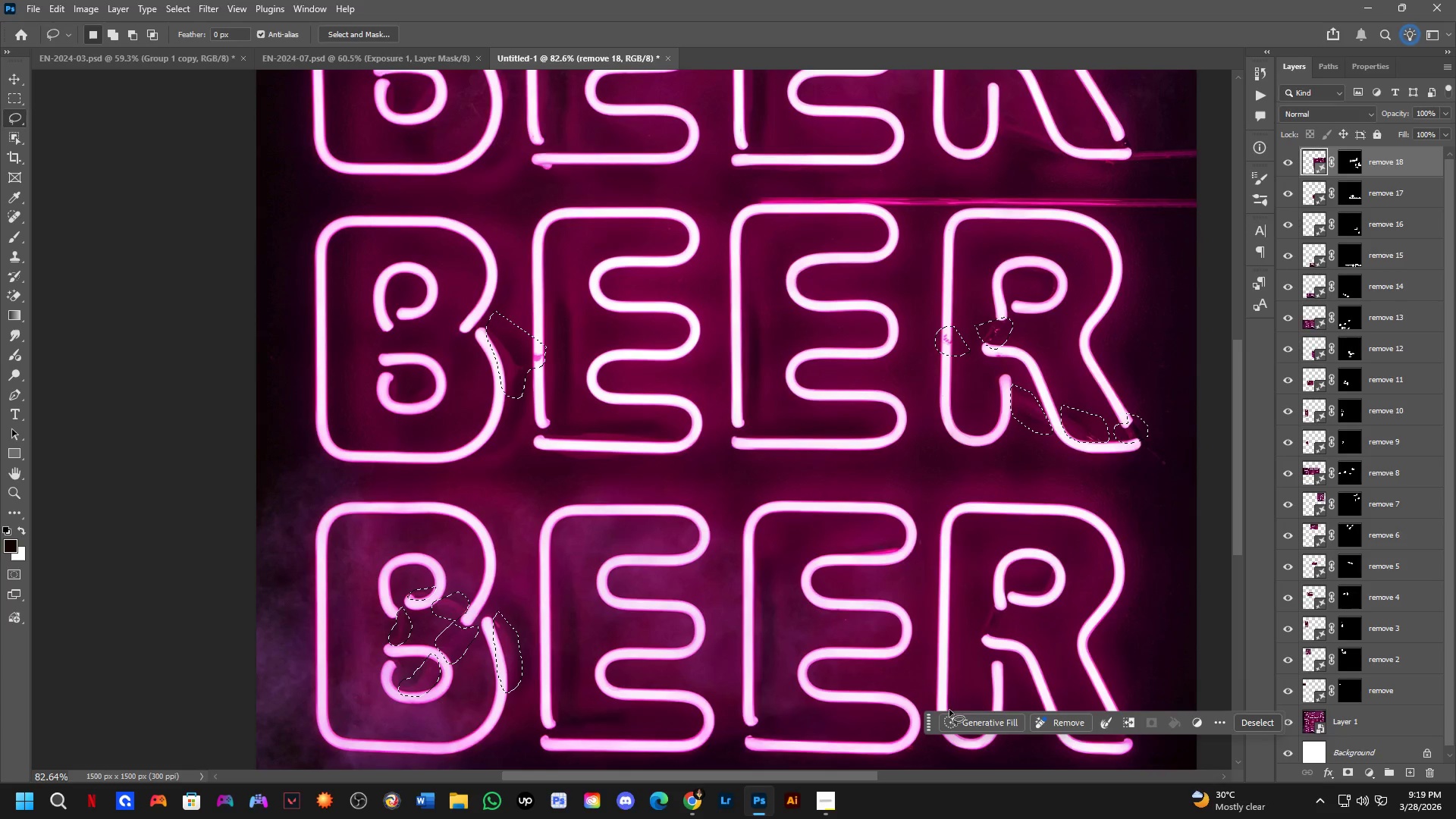 
left_click([968, 721])
 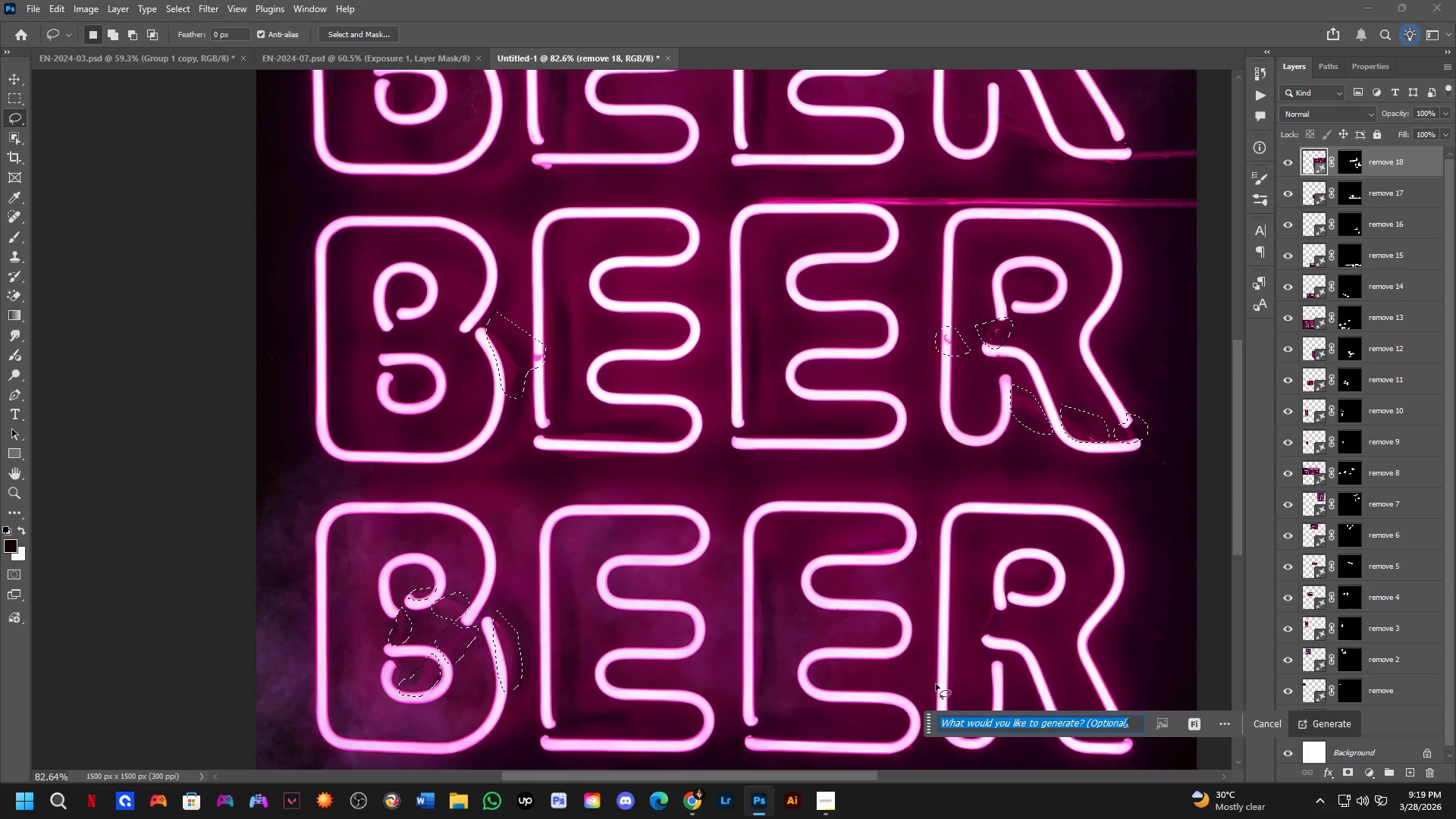 
type(remove)
 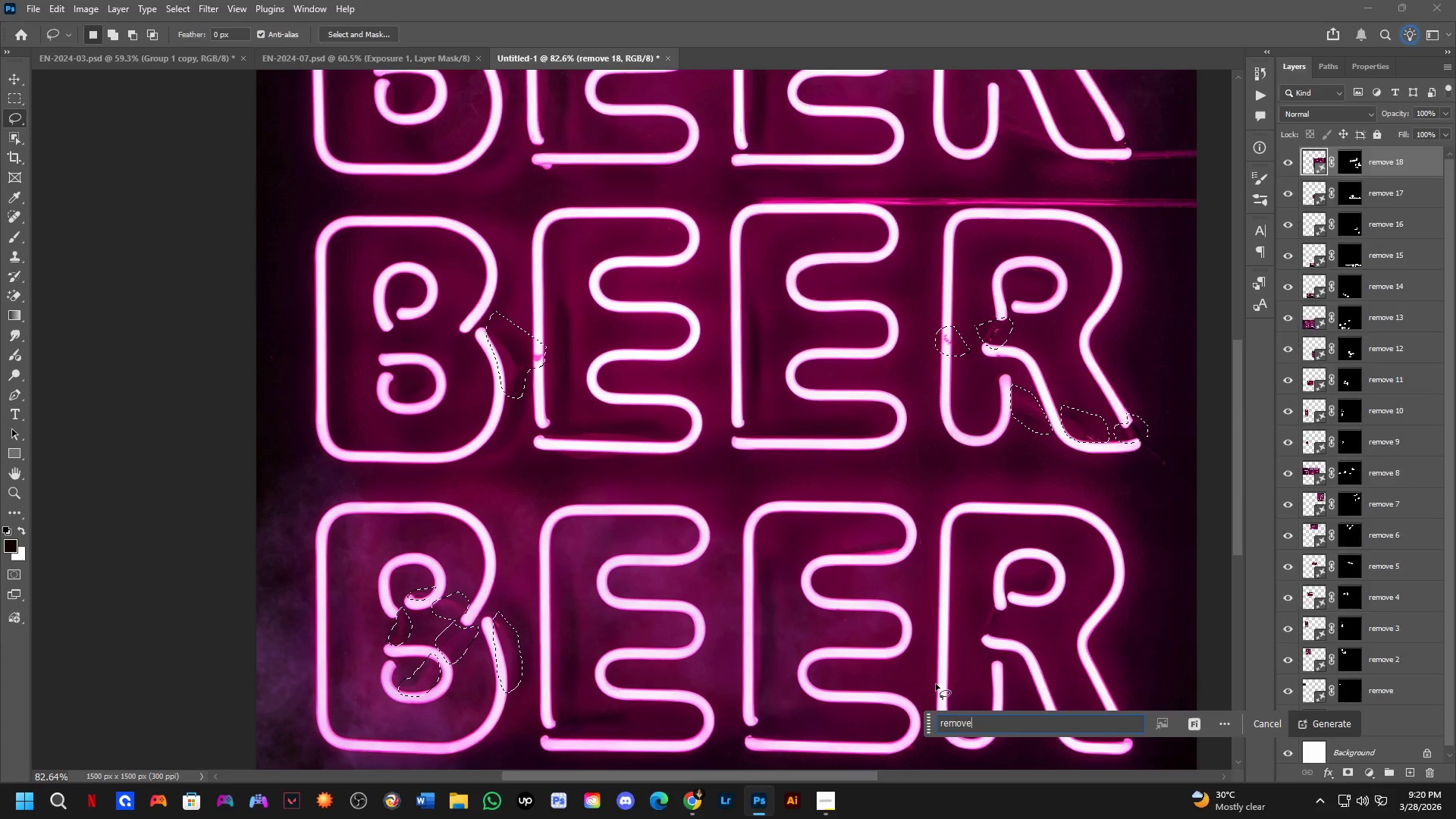 
key(Enter)
 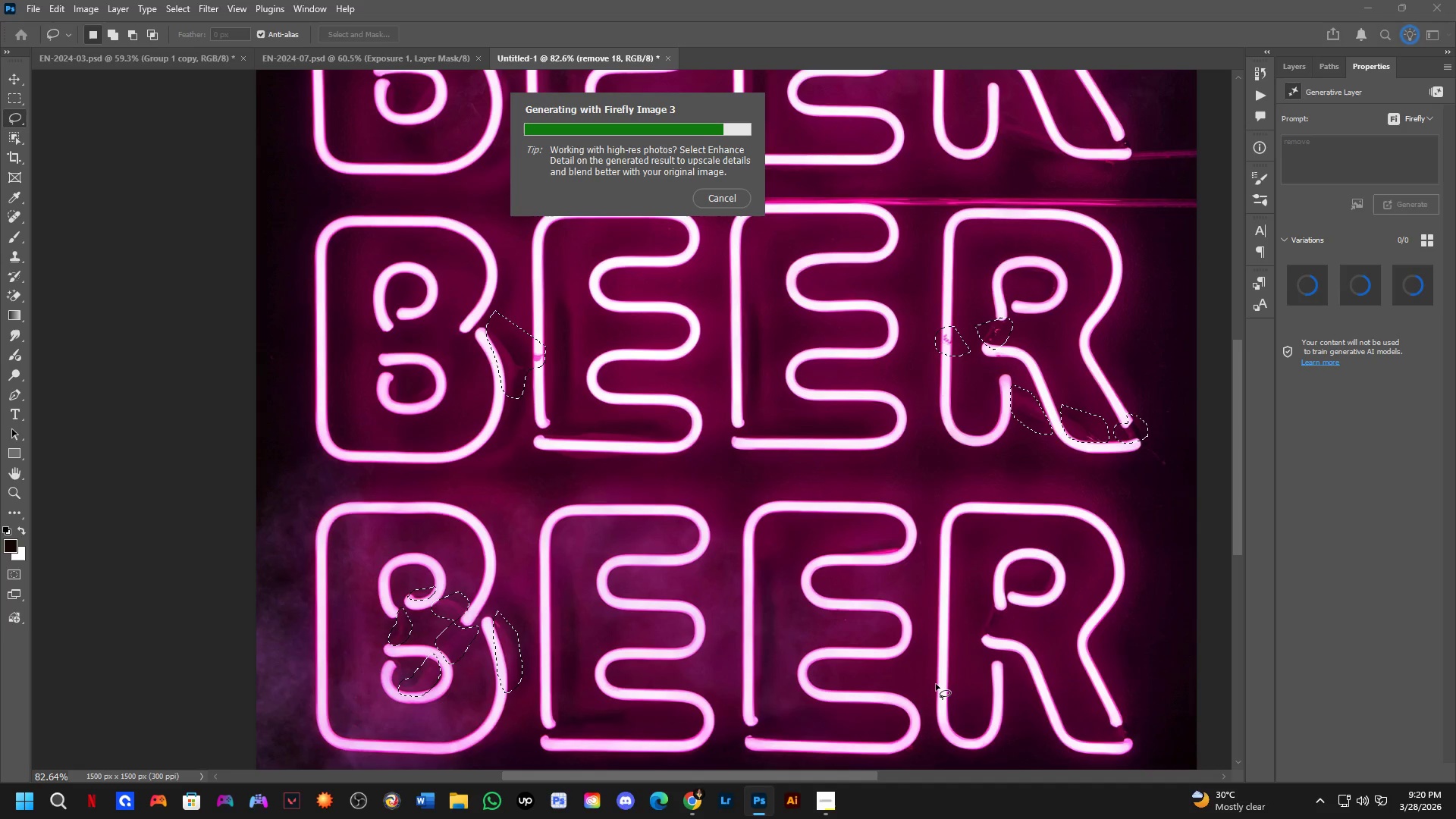 
wait(21.33)
 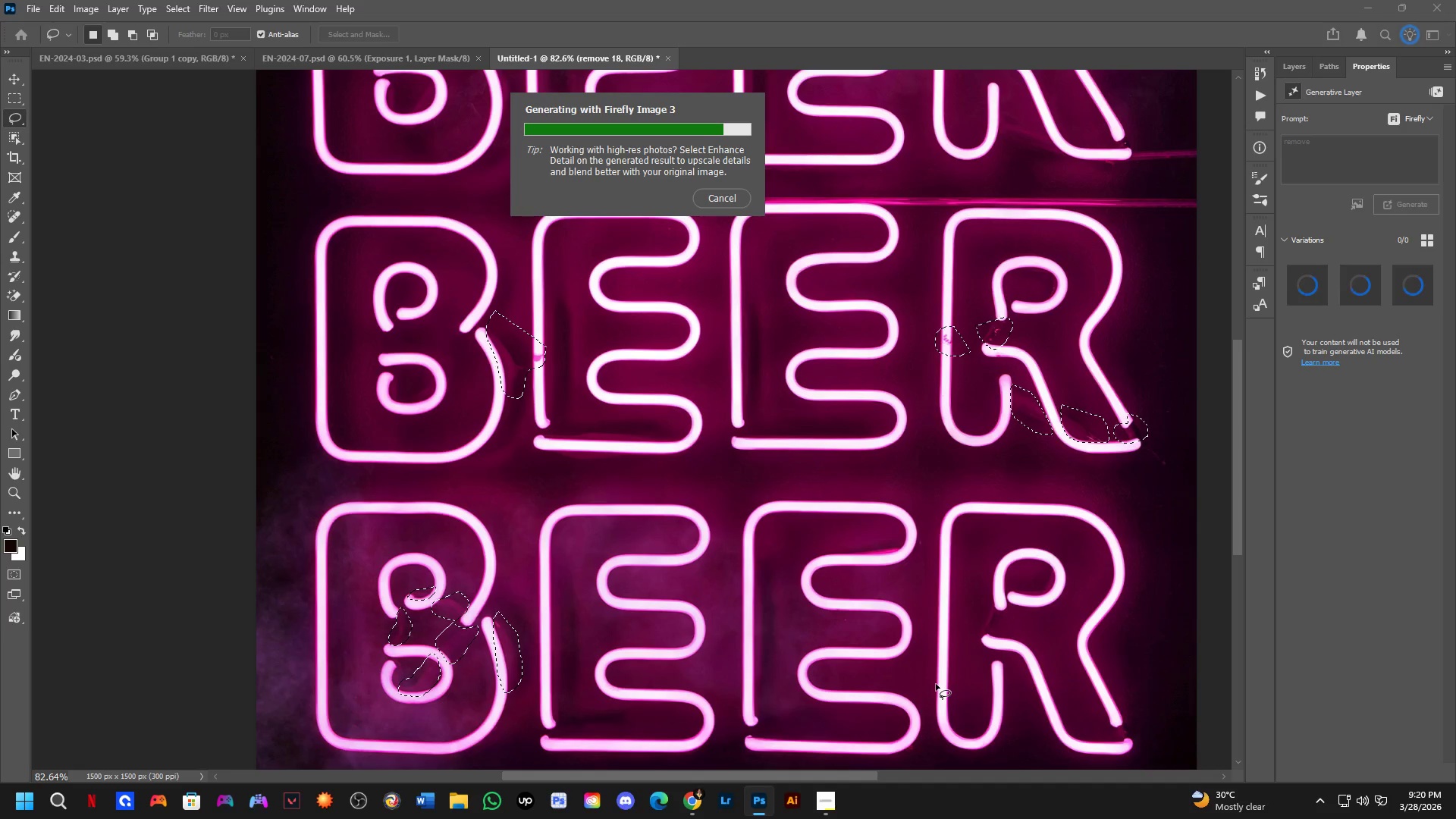 
key(Control+Z)
 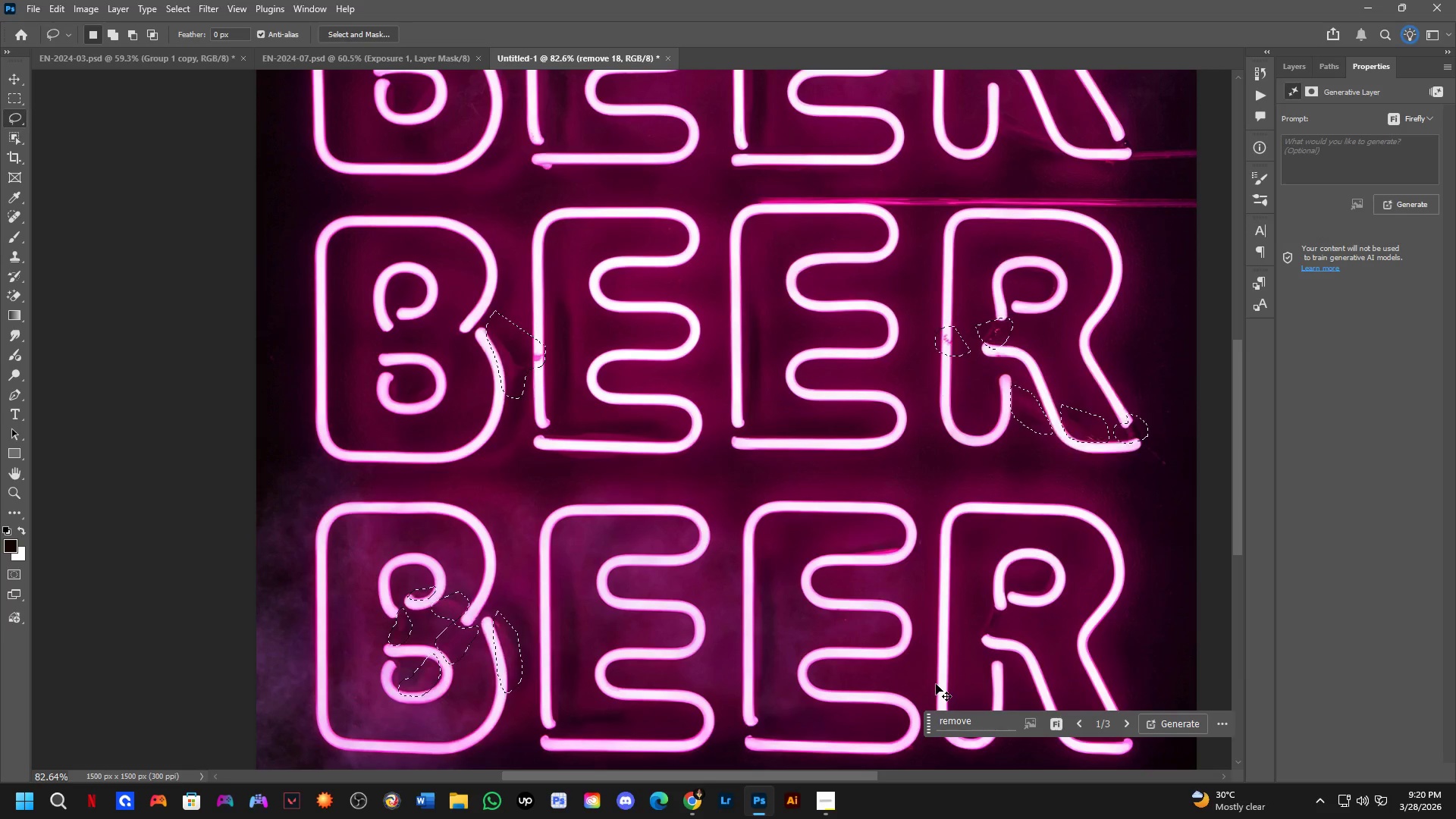 
key(Control+Shift+ShiftLeft)
 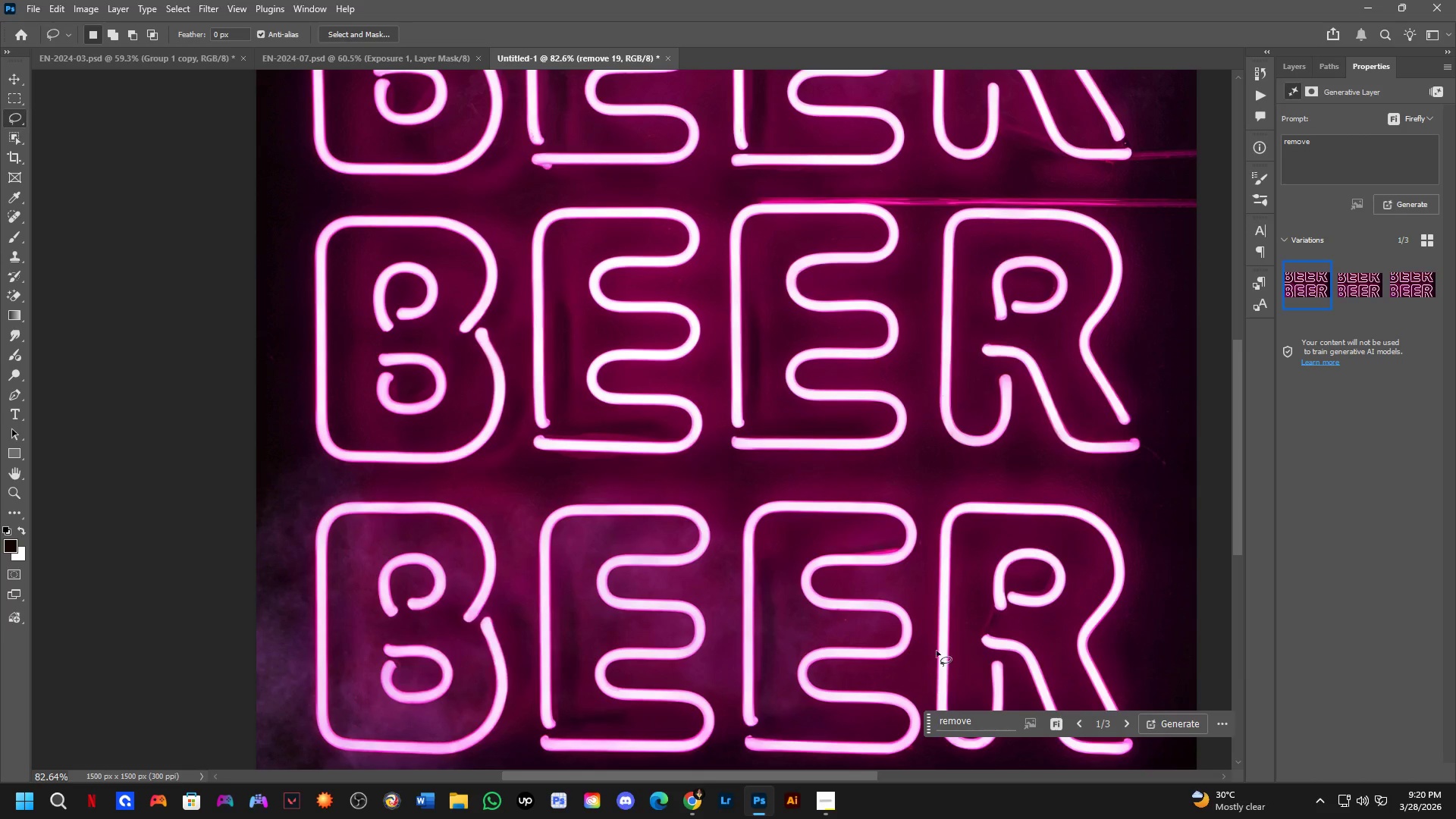 
key(Control+Shift+Z)
 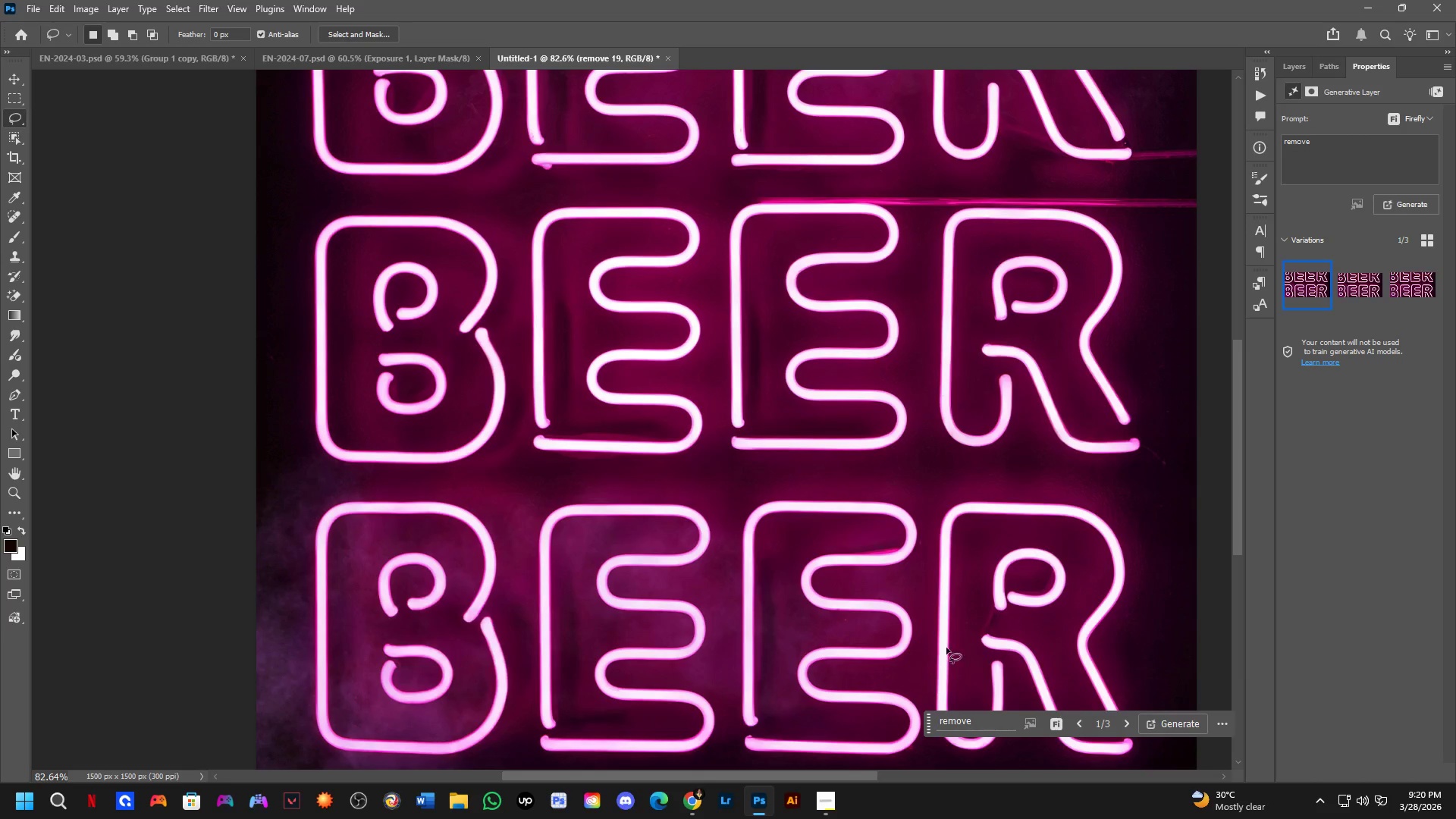 
key(Control+Z)
 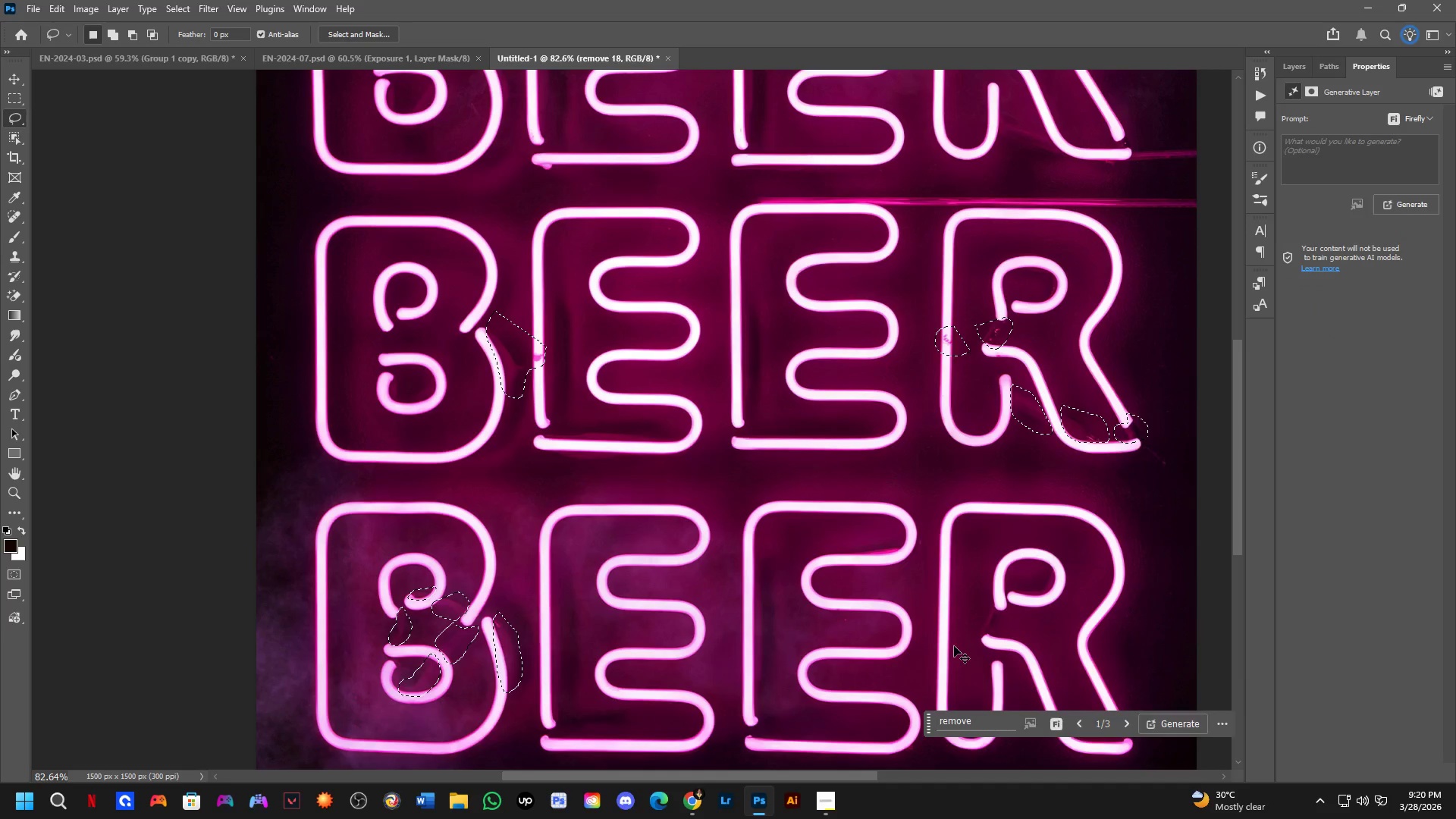 
key(Control+Shift+ShiftLeft)
 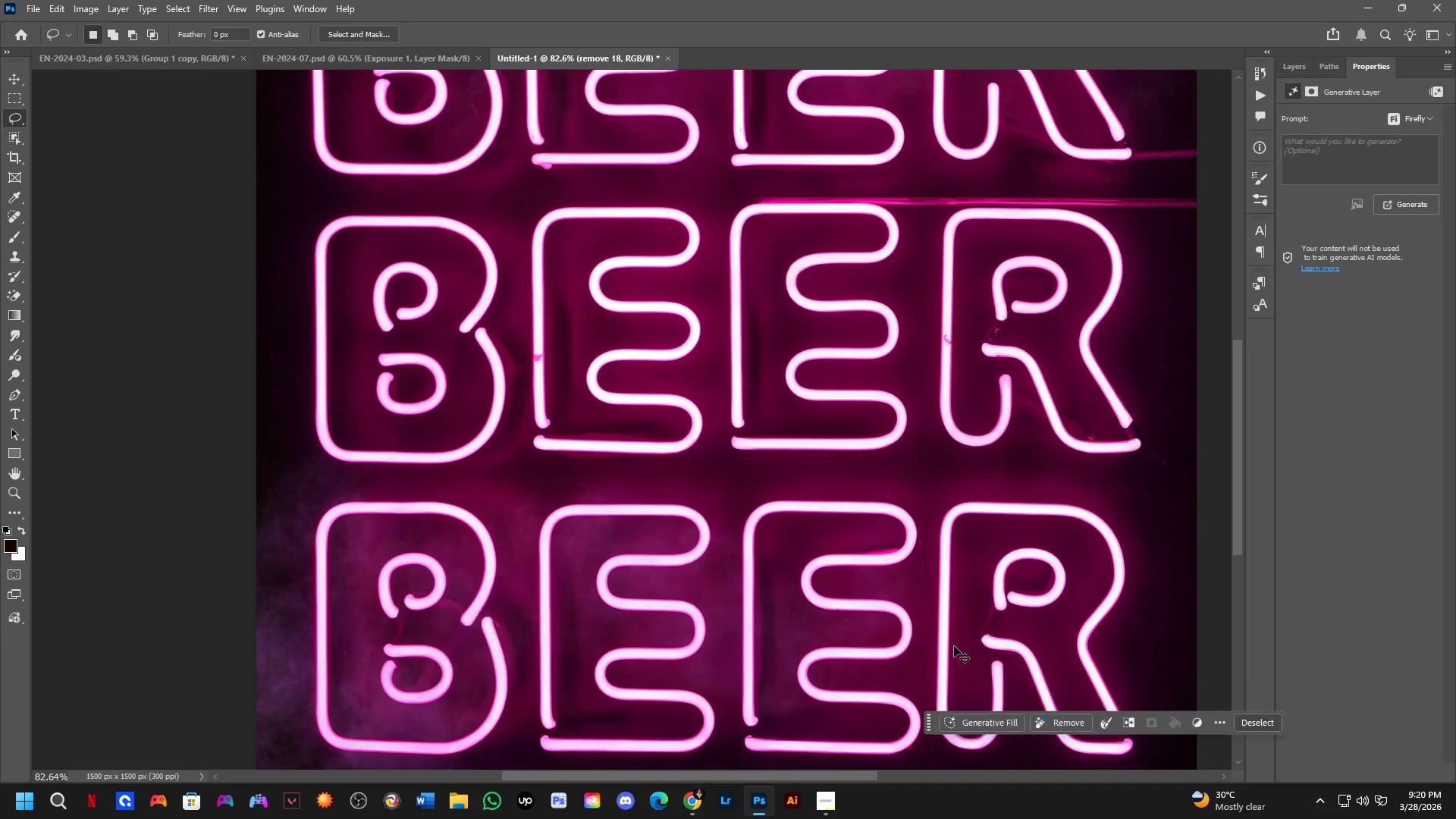 
key(Control+Shift+Z)
 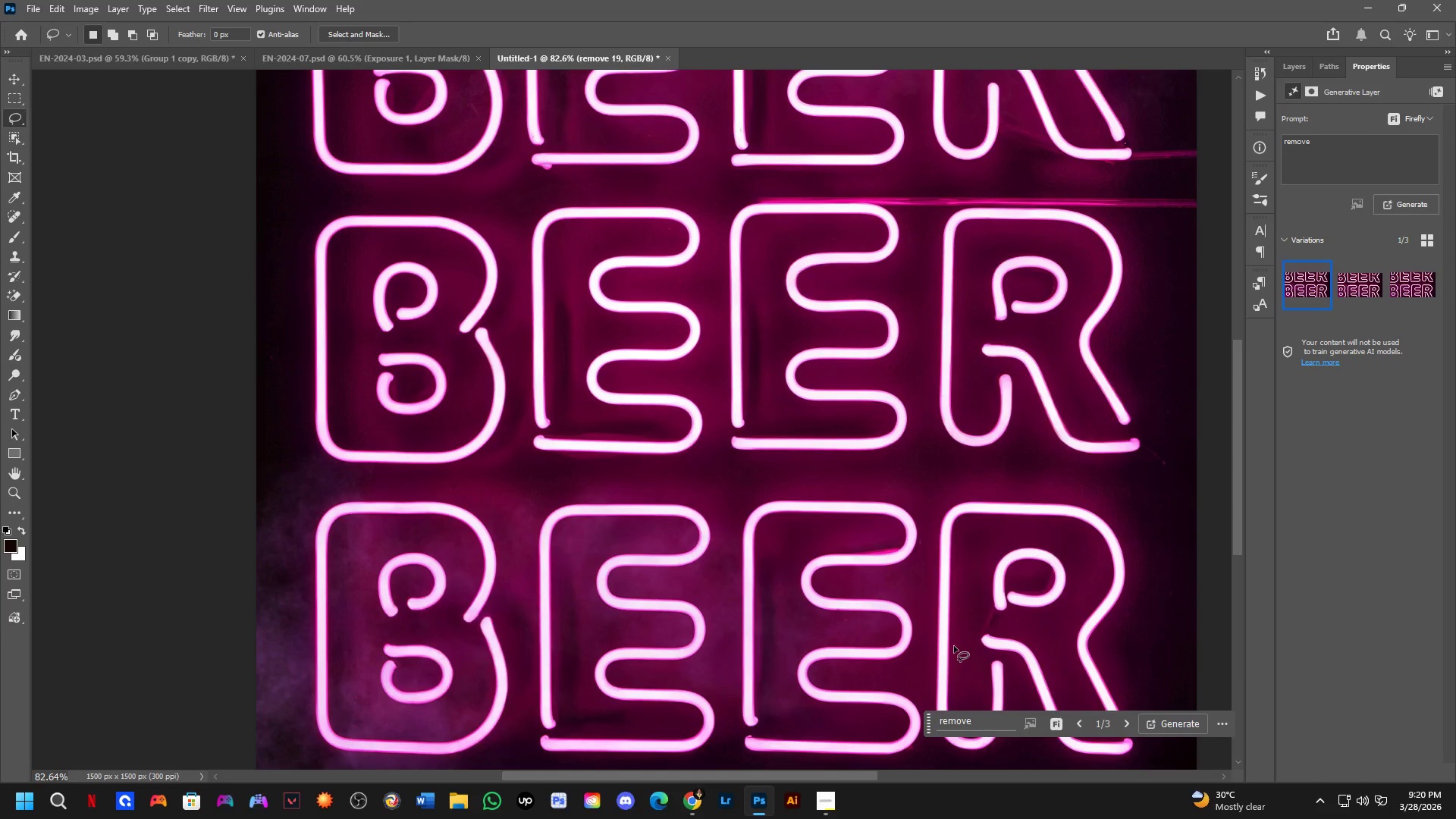 
key(Control+Z)
 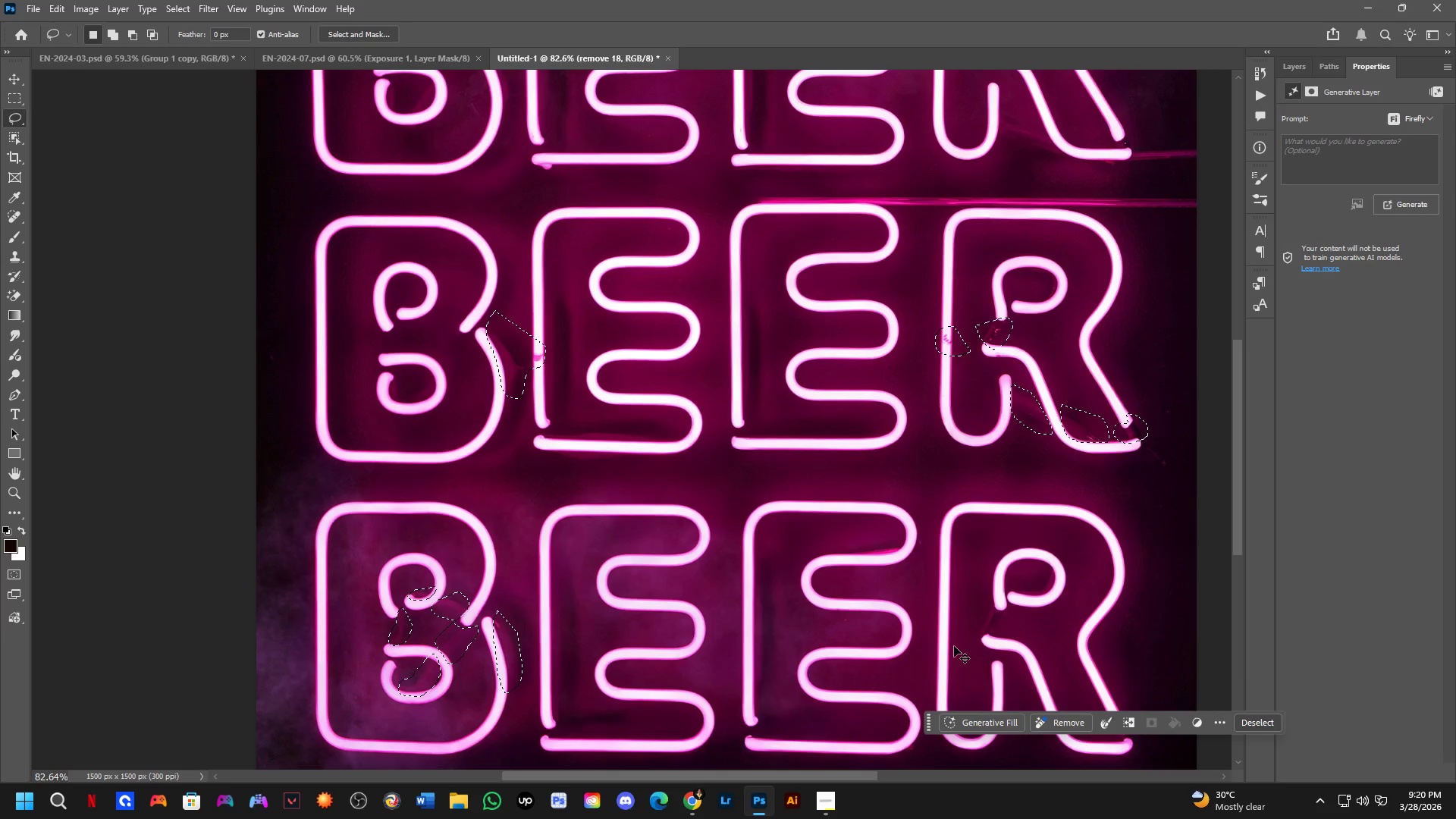 
key(Control+Shift+Z)
 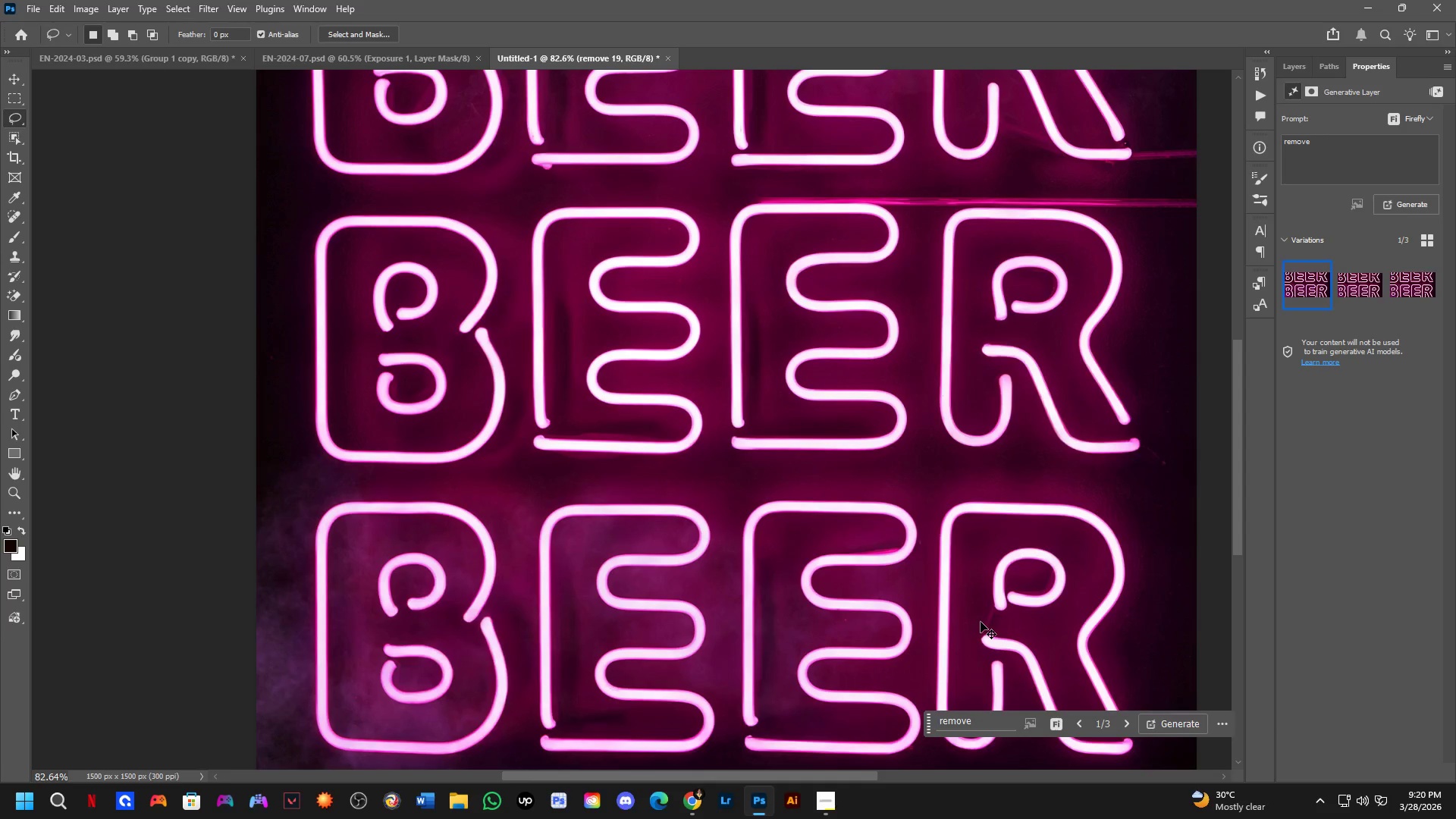 
key(Control+Z)
 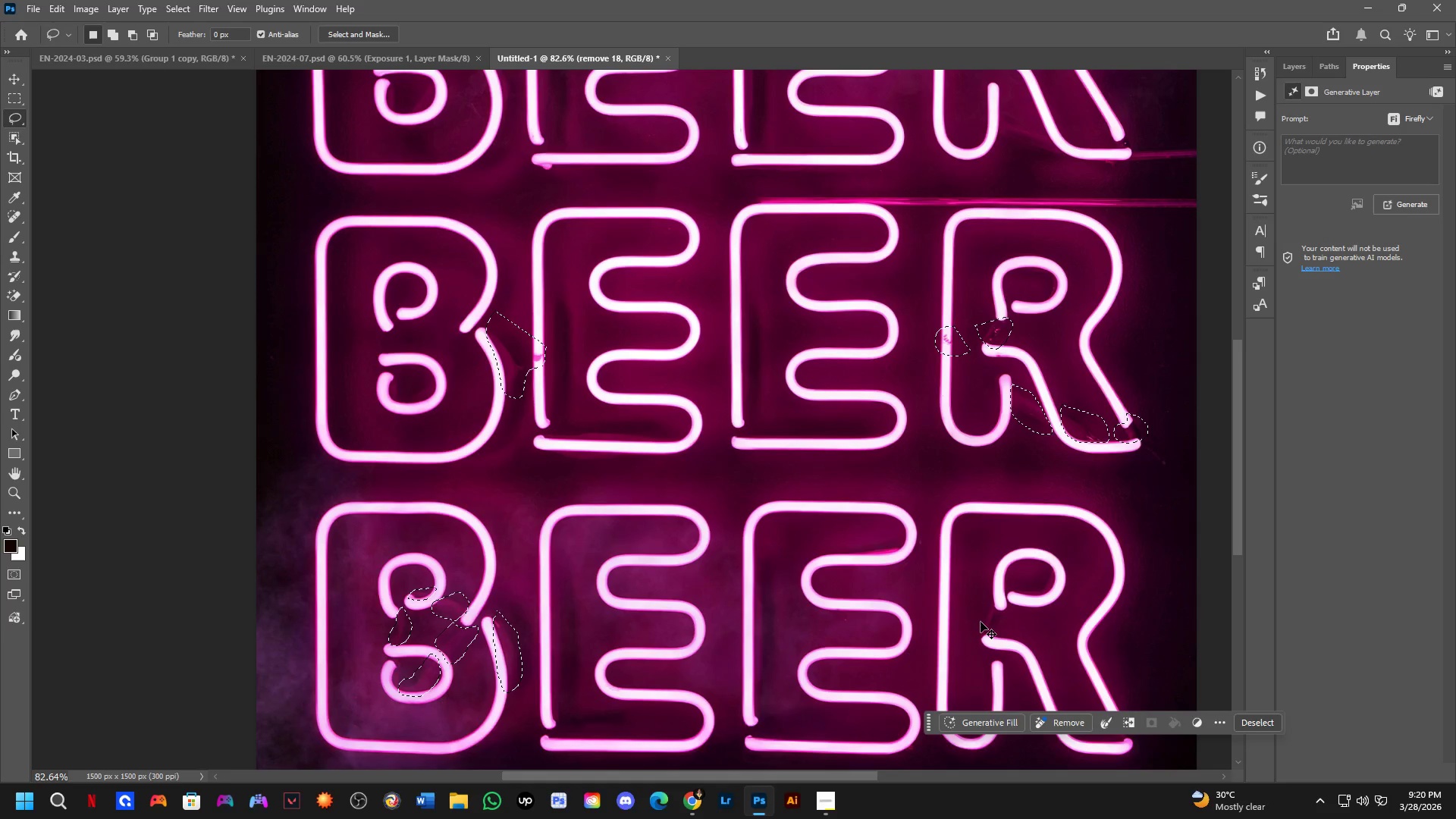 
key(Control+Shift+Z)
 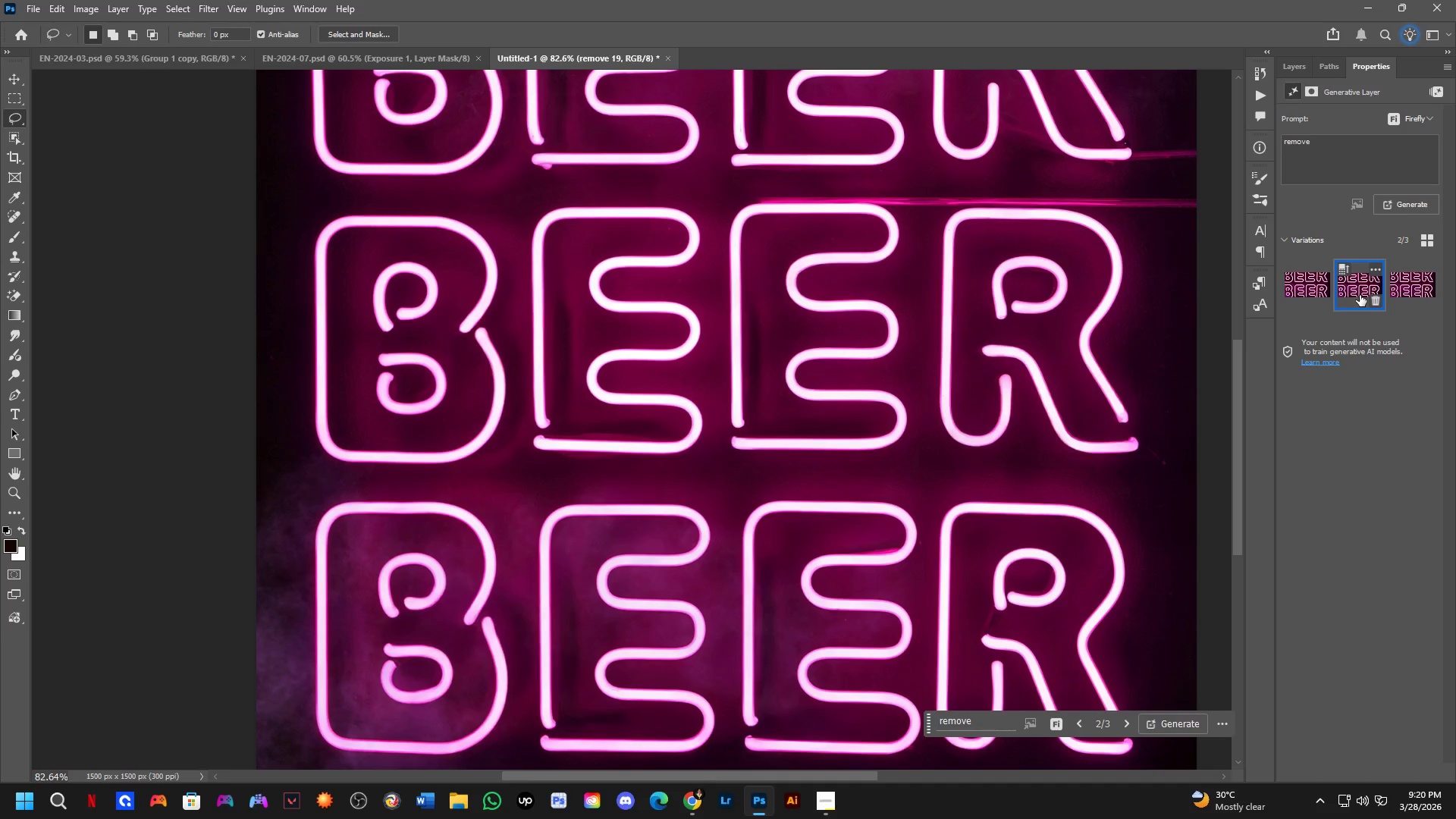 
left_click([1392, 287])
 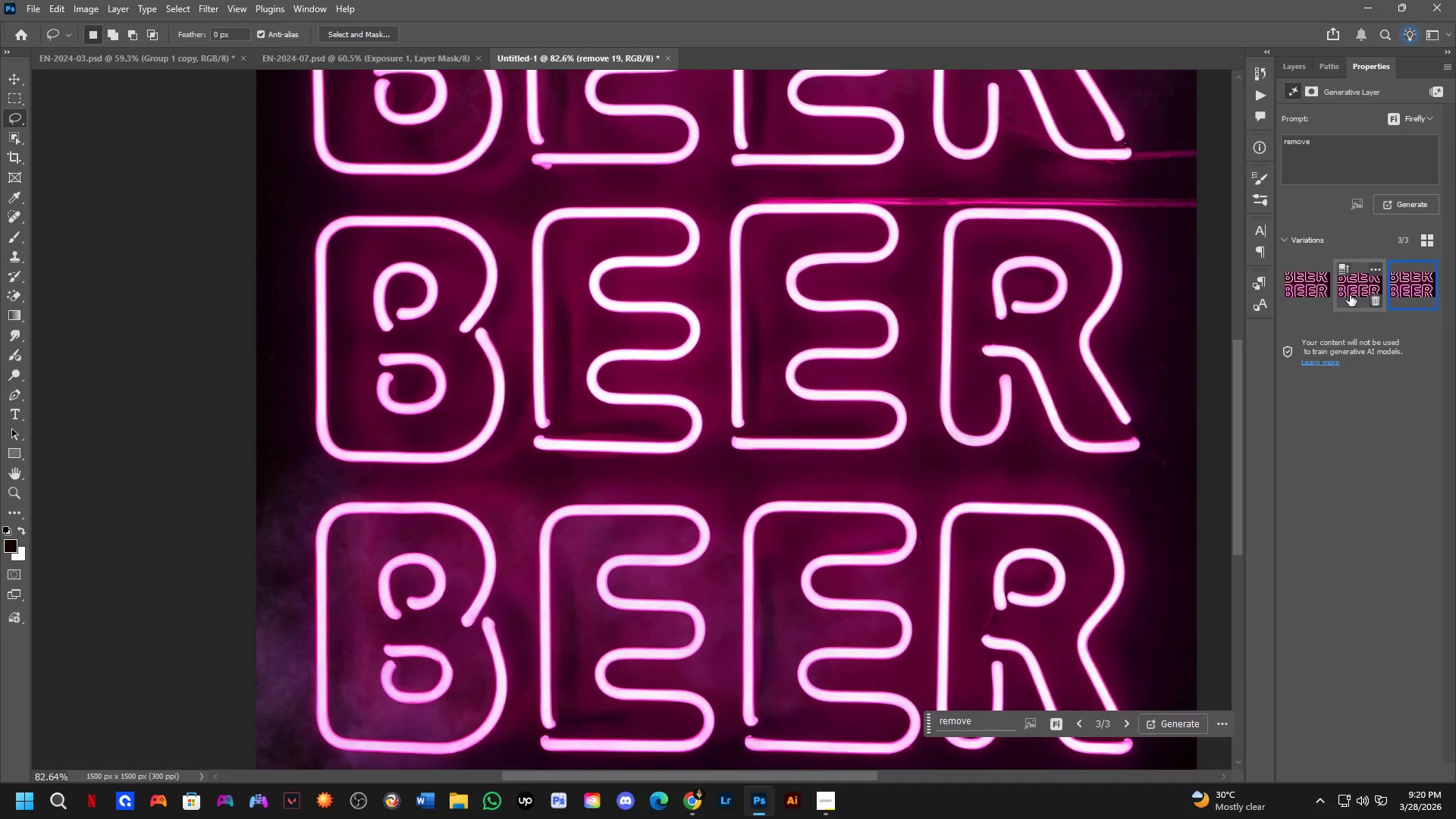 
left_click([1348, 296])
 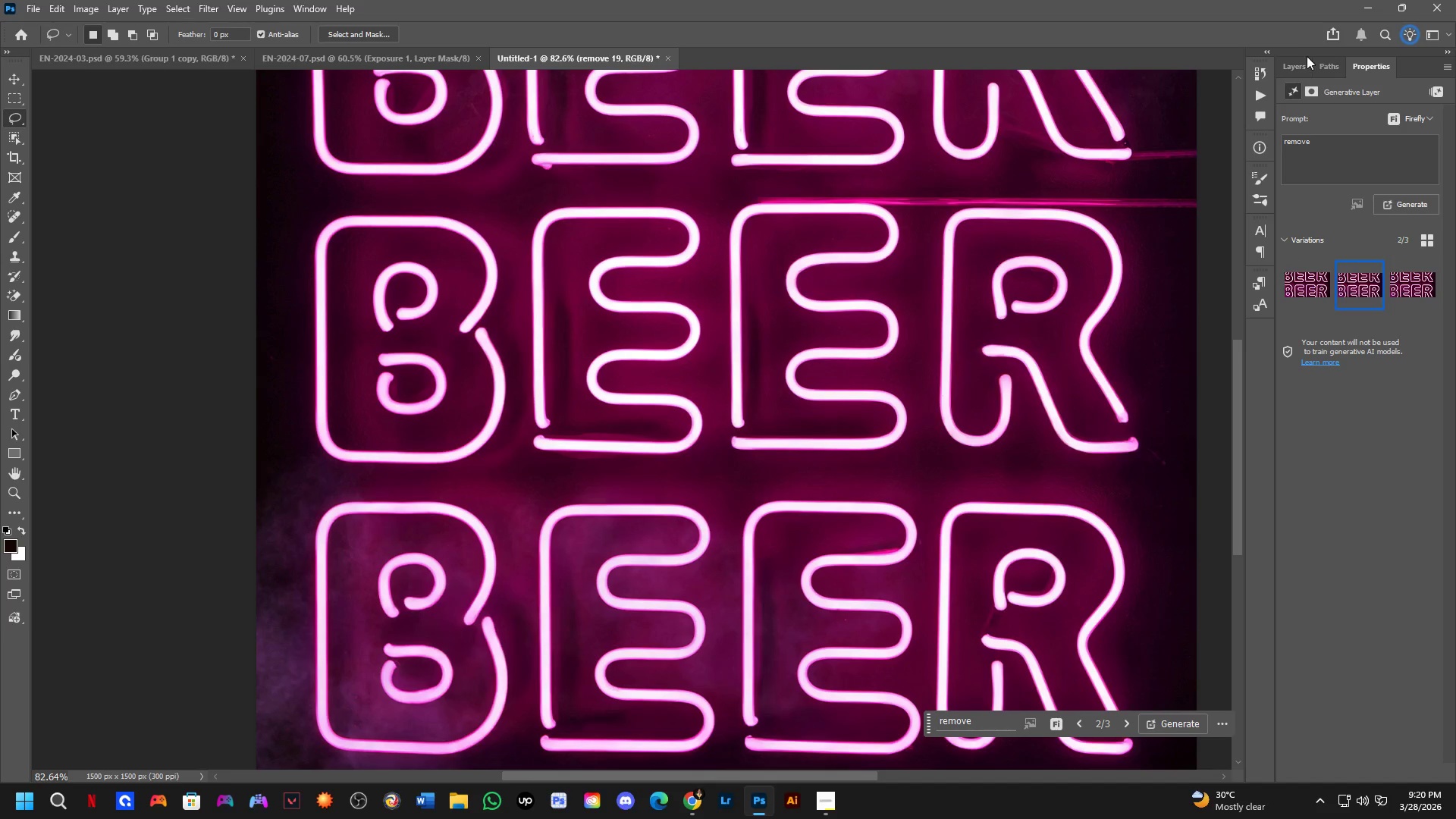 
left_click([1294, 64])
 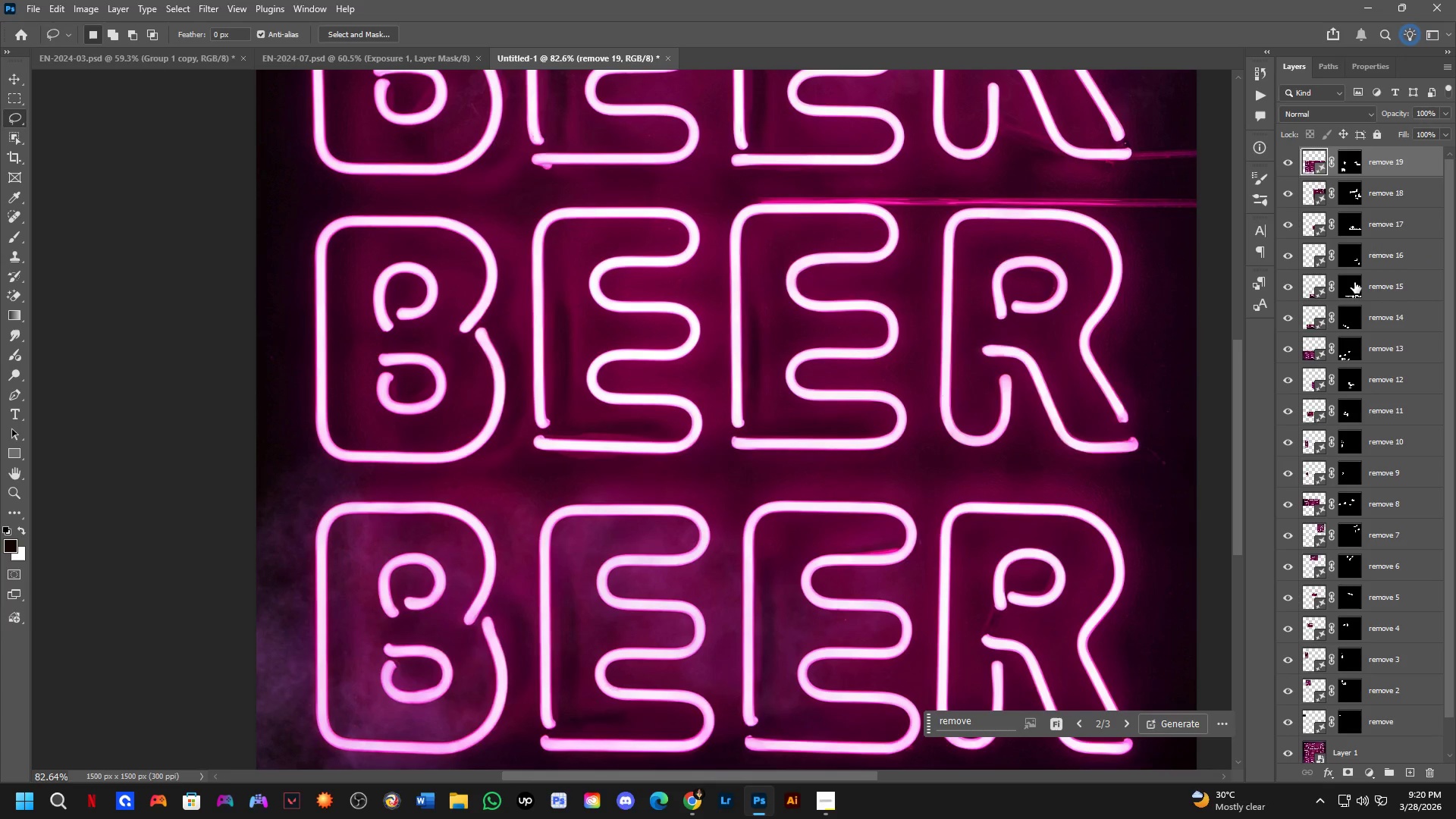 
scroll: coordinate [1374, 345], scroll_direction: down, amount: 9.0
 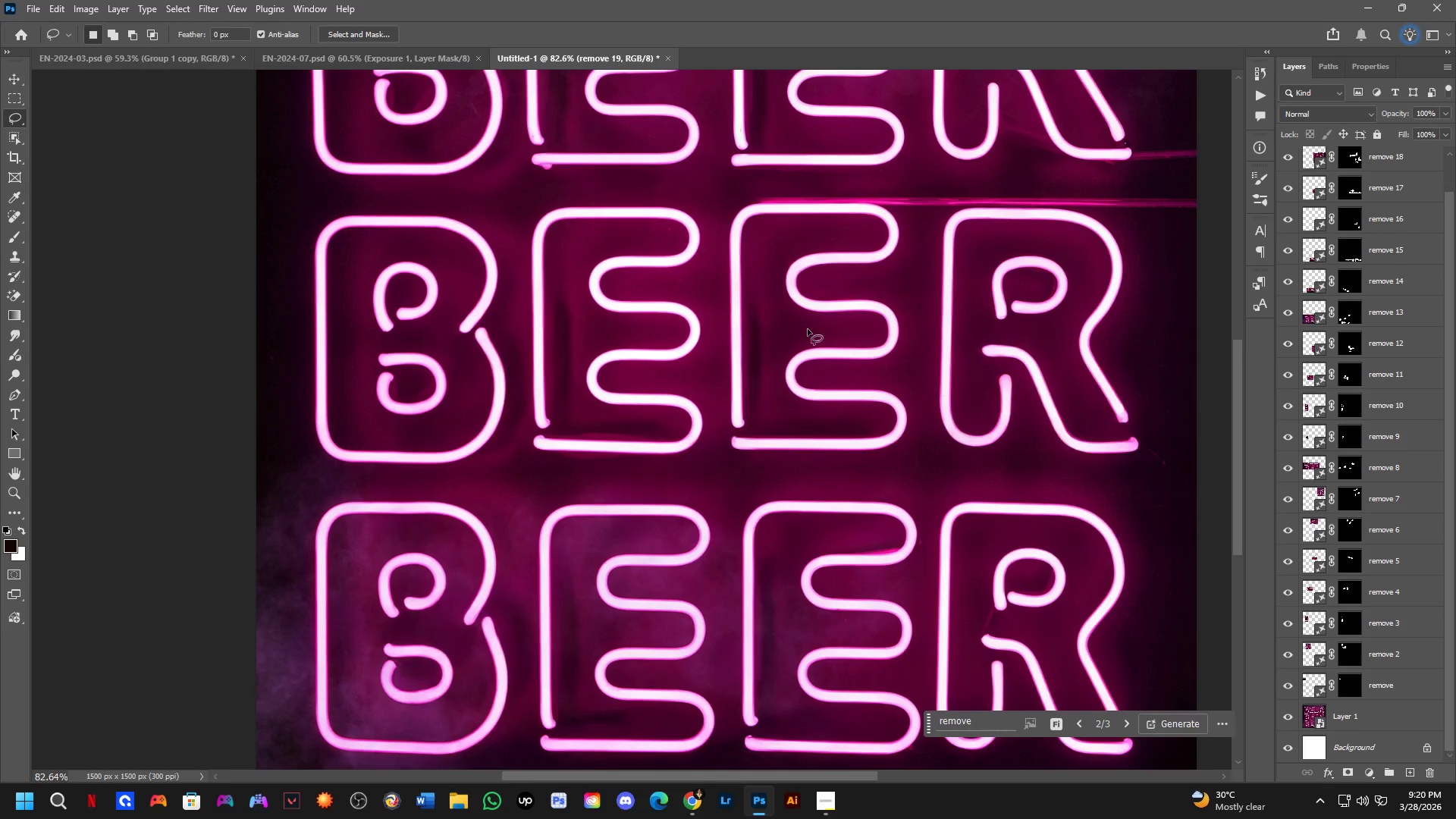 
hold_key(key=Space, duration=0.52)
 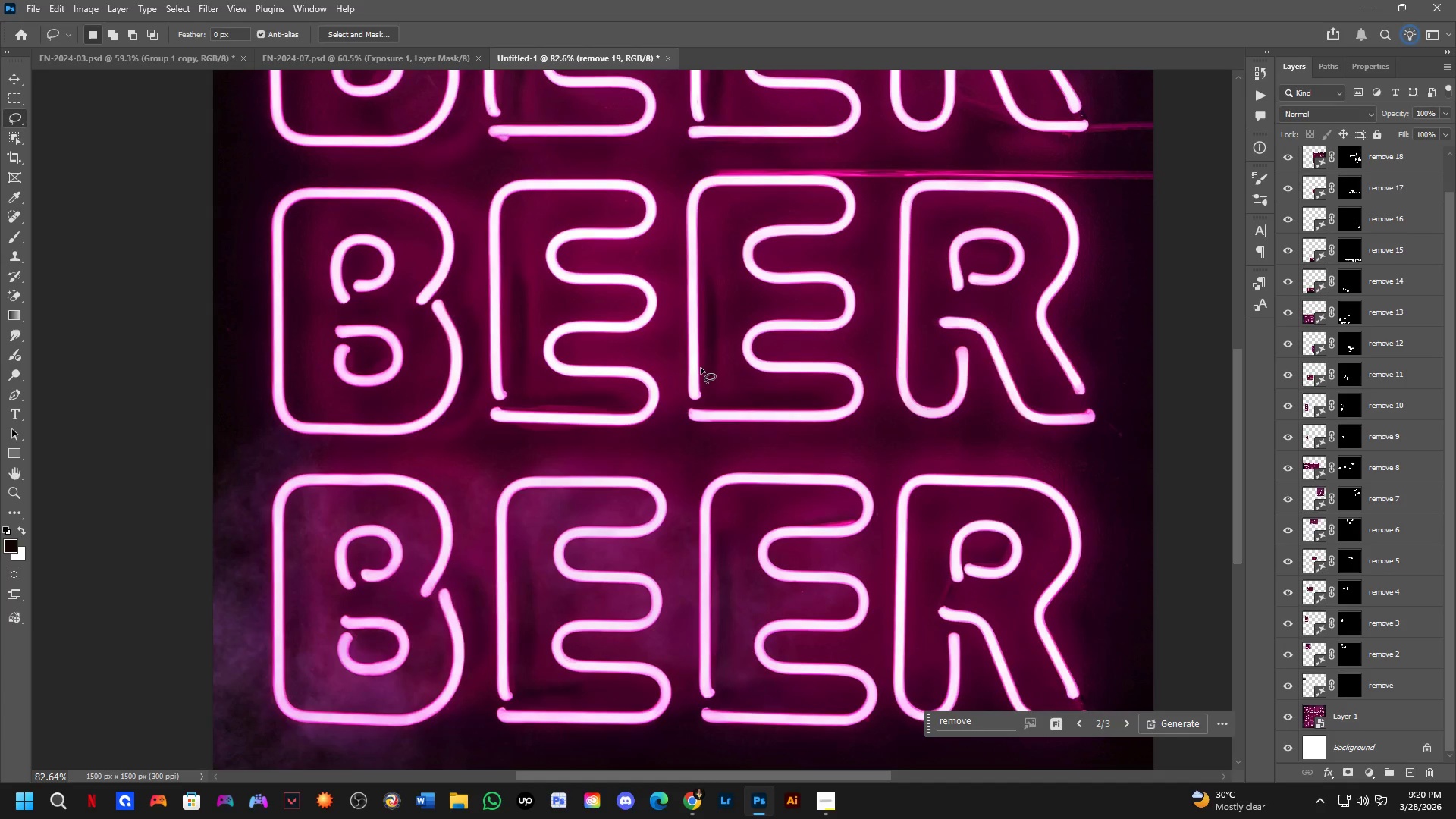 
left_click_drag(start_coordinate=[733, 391], to_coordinate=[691, 362])
 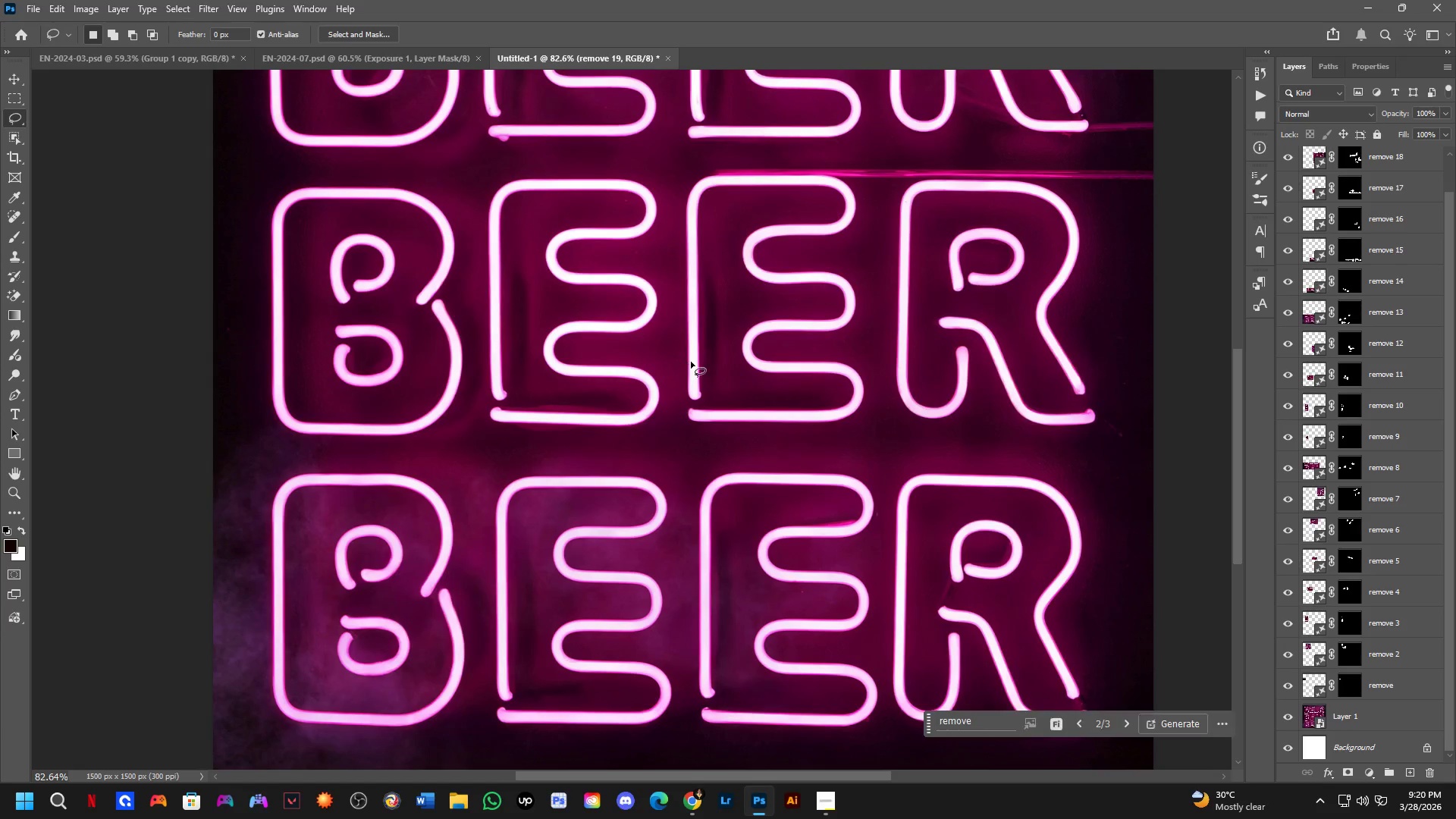 
scroll: coordinate [801, 333], scroll_direction: none, amount: 0.0
 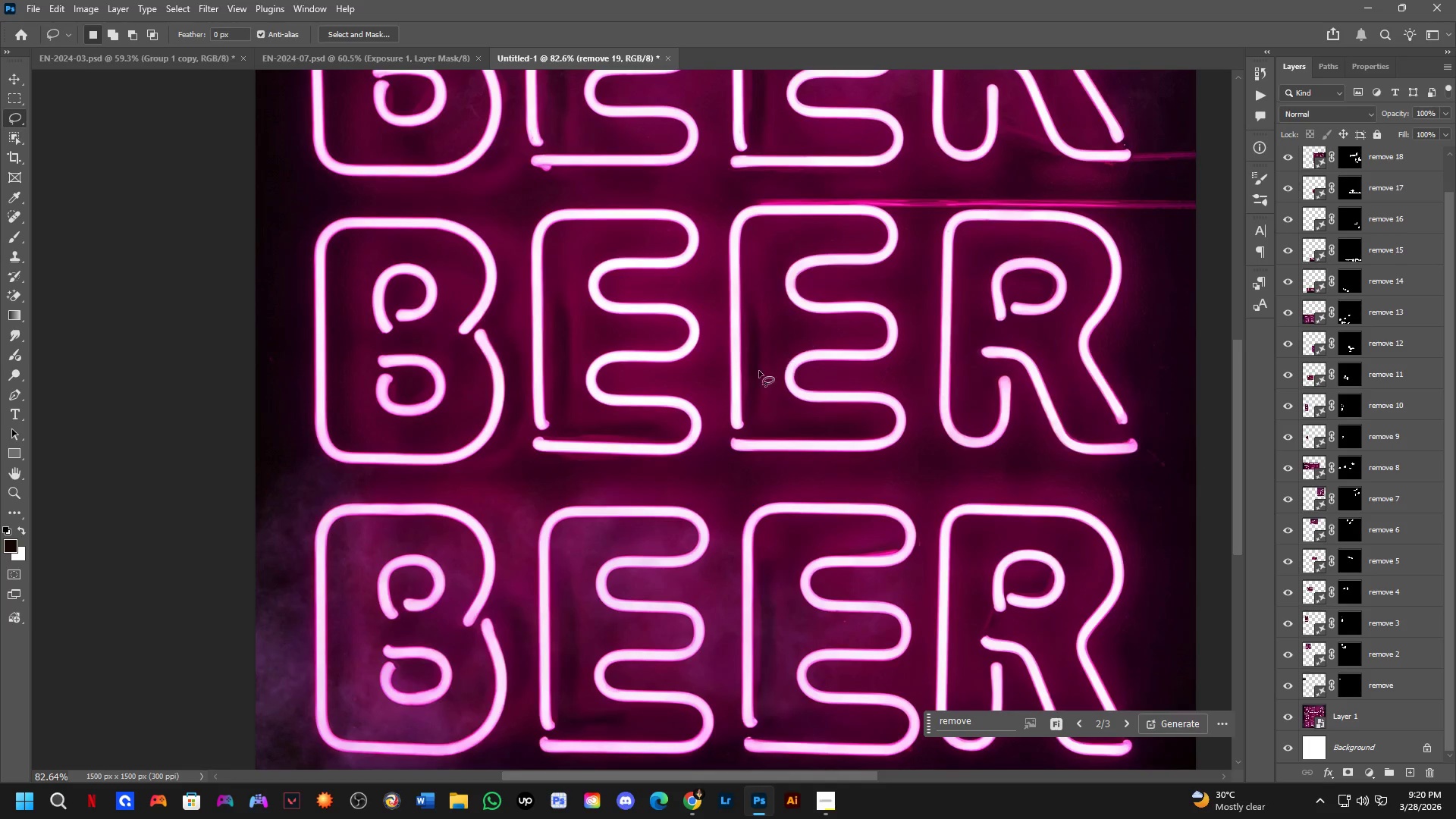 
hold_key(key=Space, duration=3.22)
 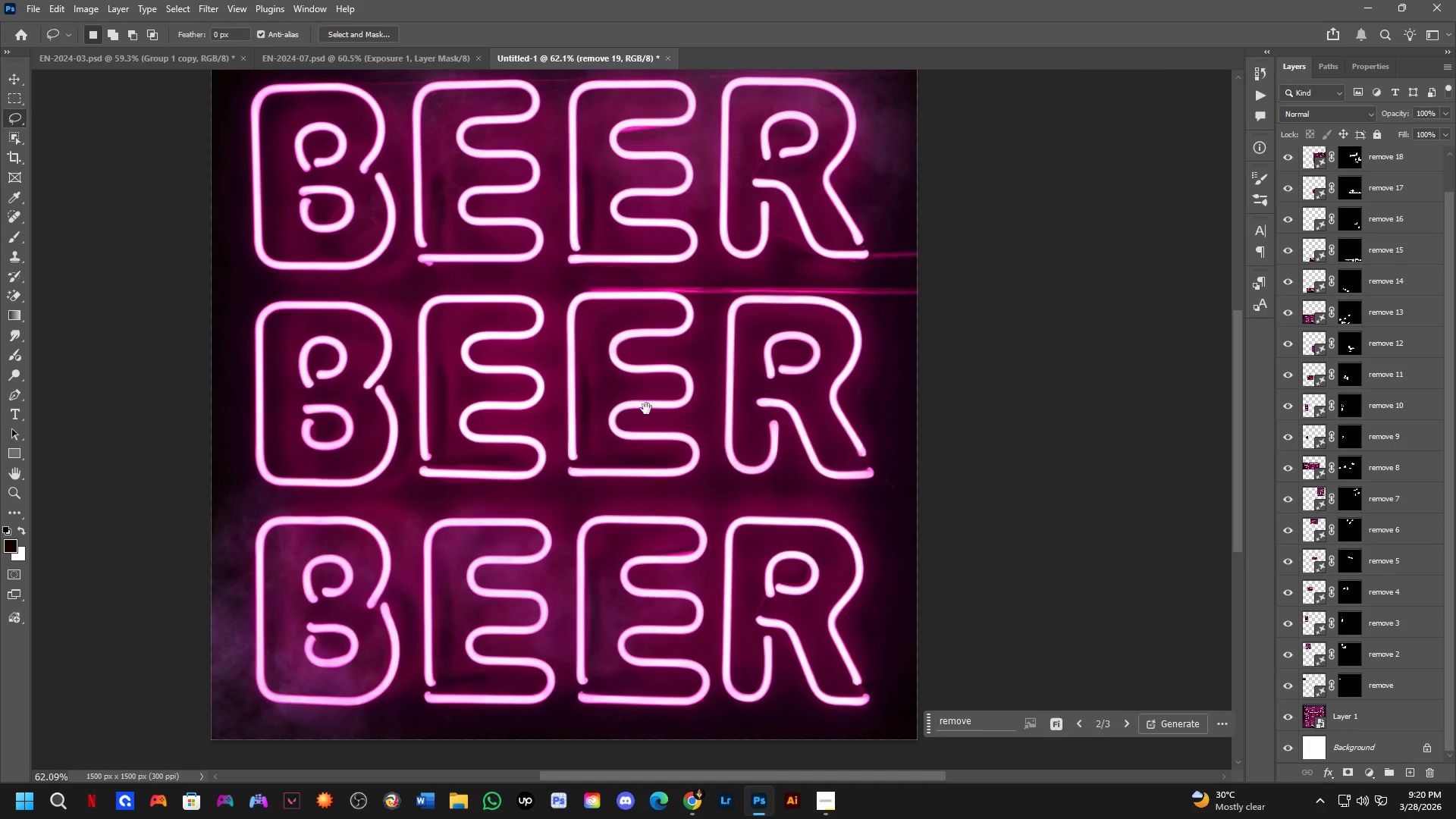 
hold_key(key=Space, duration=0.55)
 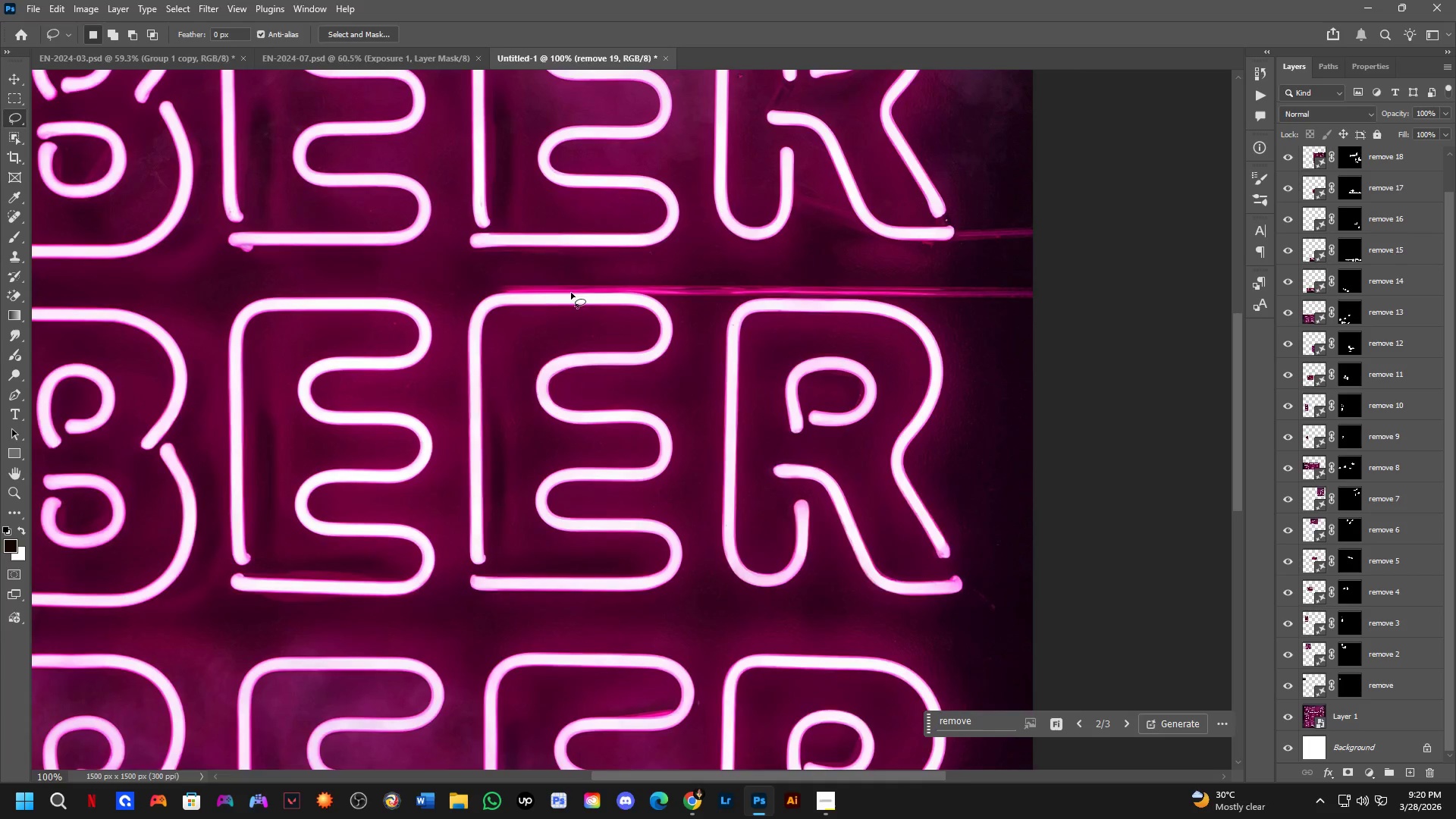 
left_click_drag(start_coordinate=[709, 370], to_coordinate=[626, 417])
 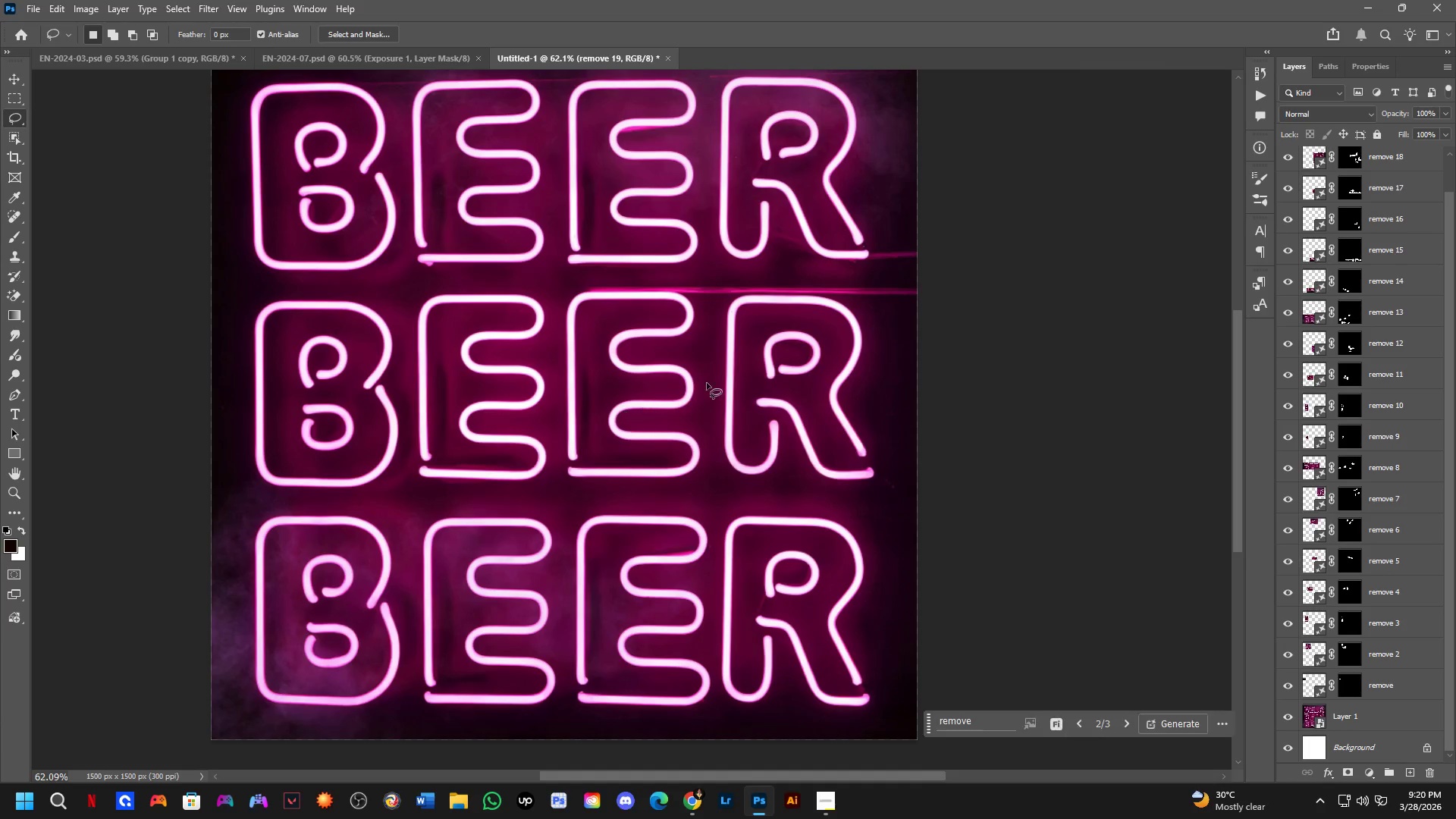 
scroll: coordinate [538, 454], scroll_direction: down, amount: 3.0
 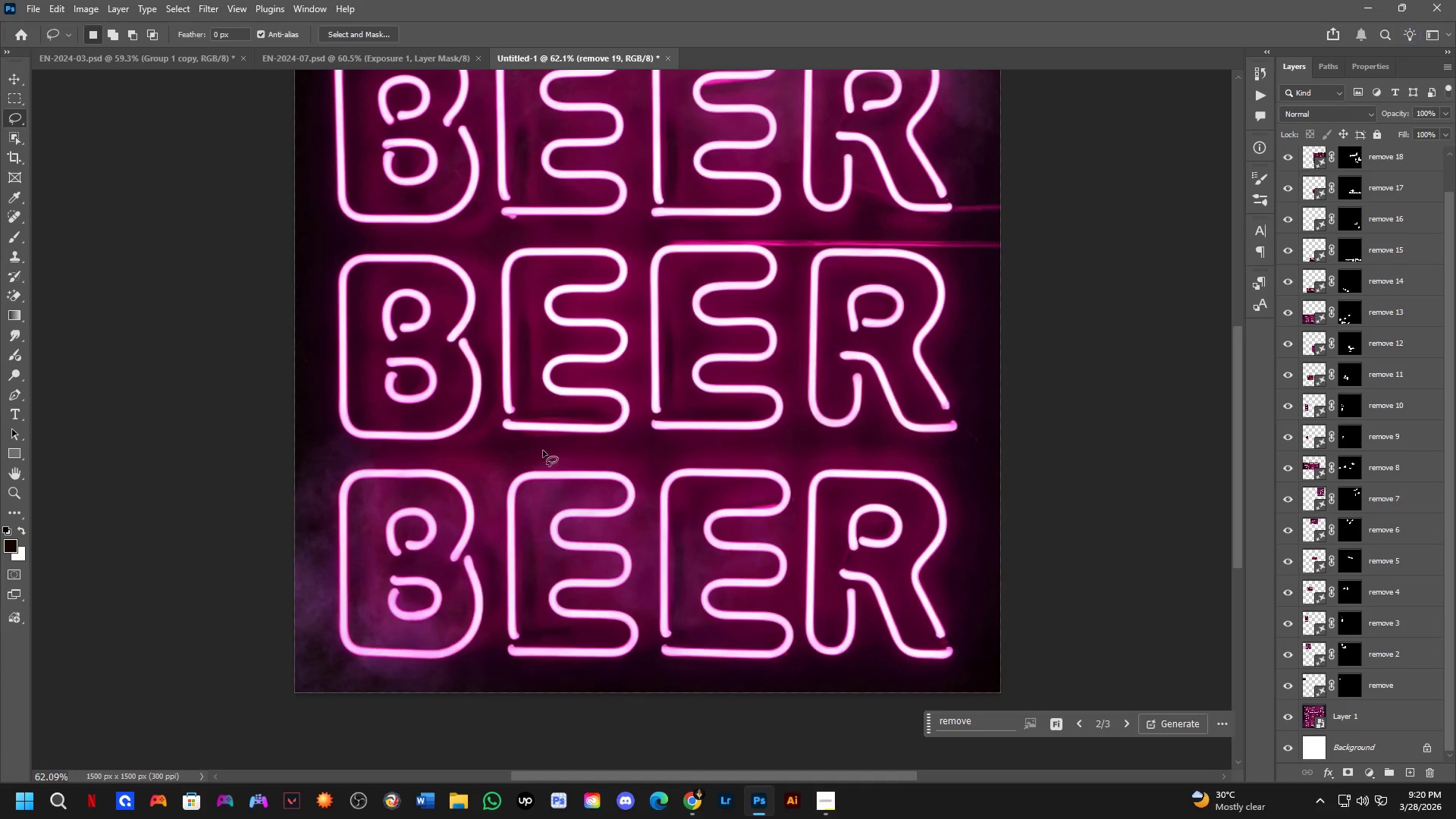 
key(Shift+ShiftLeft)
 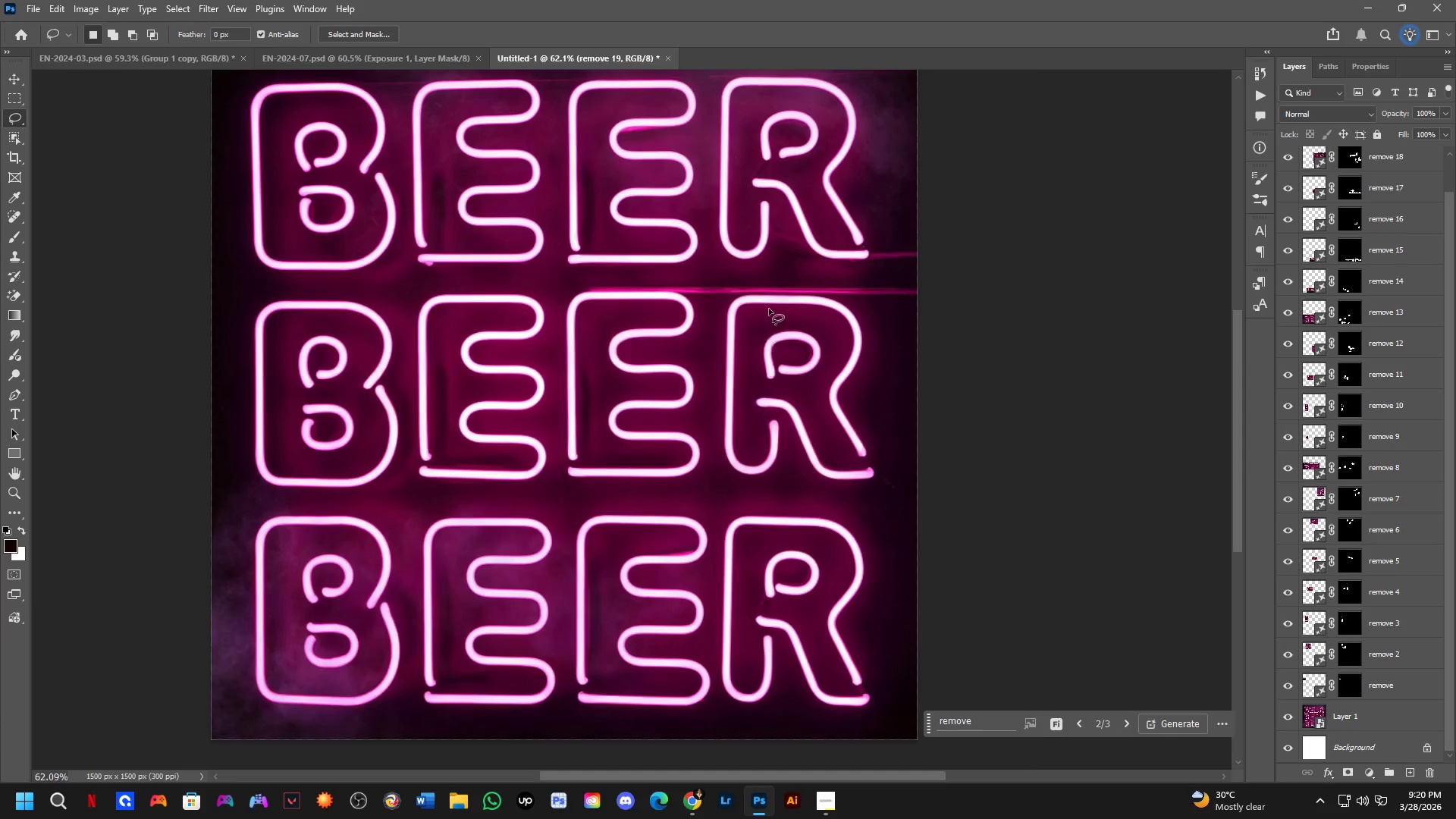 
left_click_drag(start_coordinate=[500, 259], to_coordinate=[966, 254])
 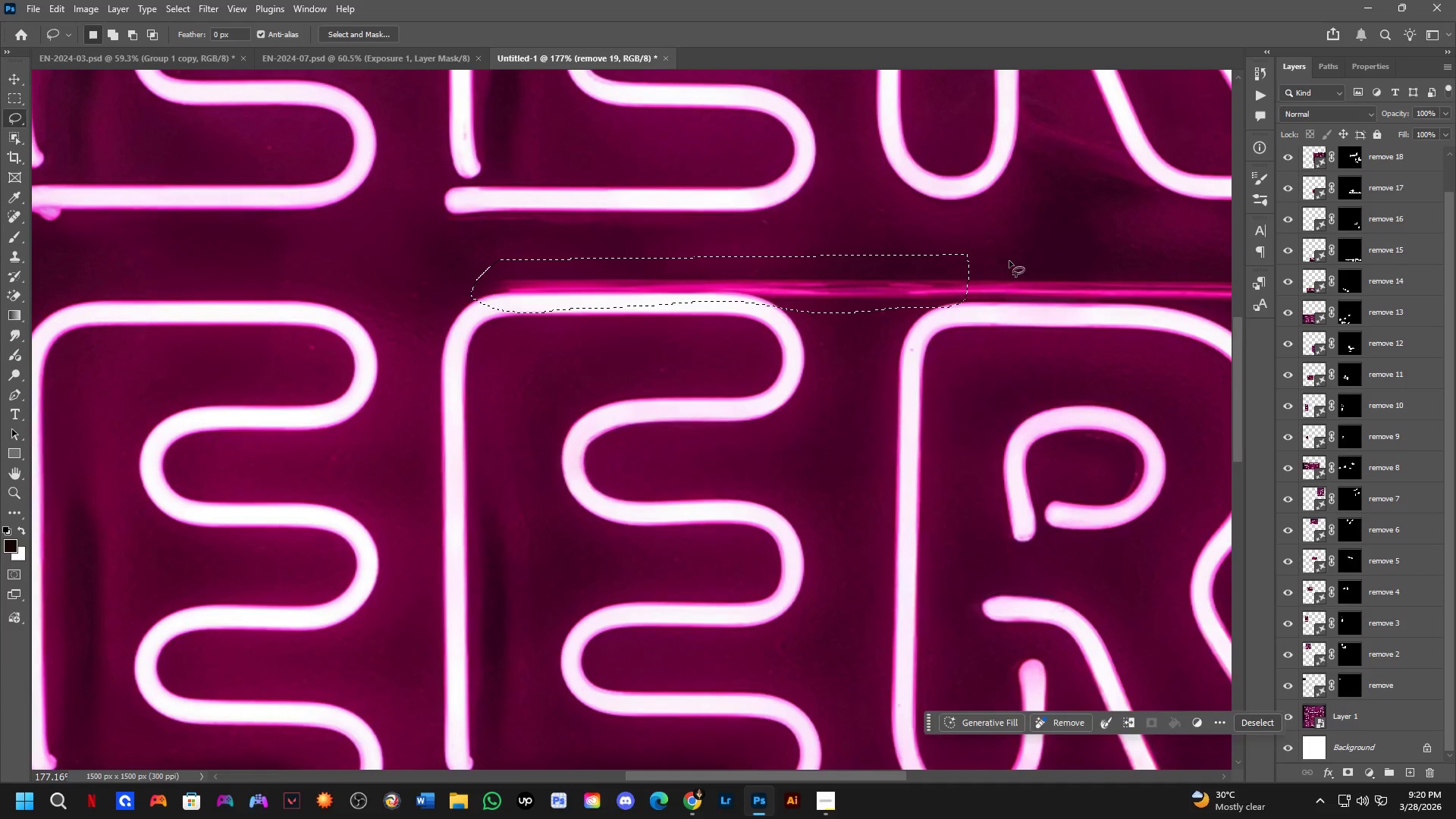 
scroll: coordinate [499, 288], scroll_direction: up, amount: 8.0
 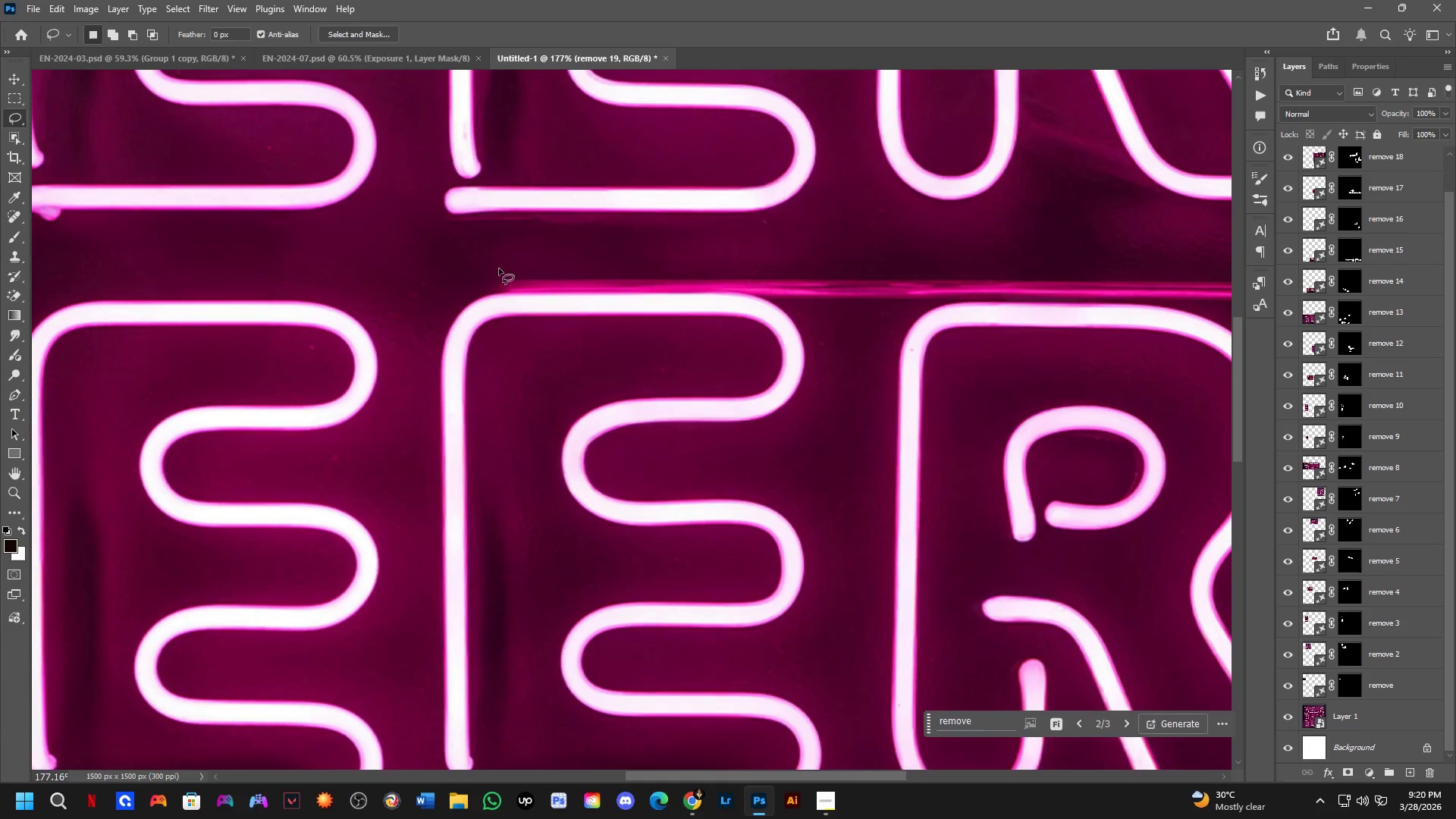 
hold_key(key=Space, duration=0.5)
 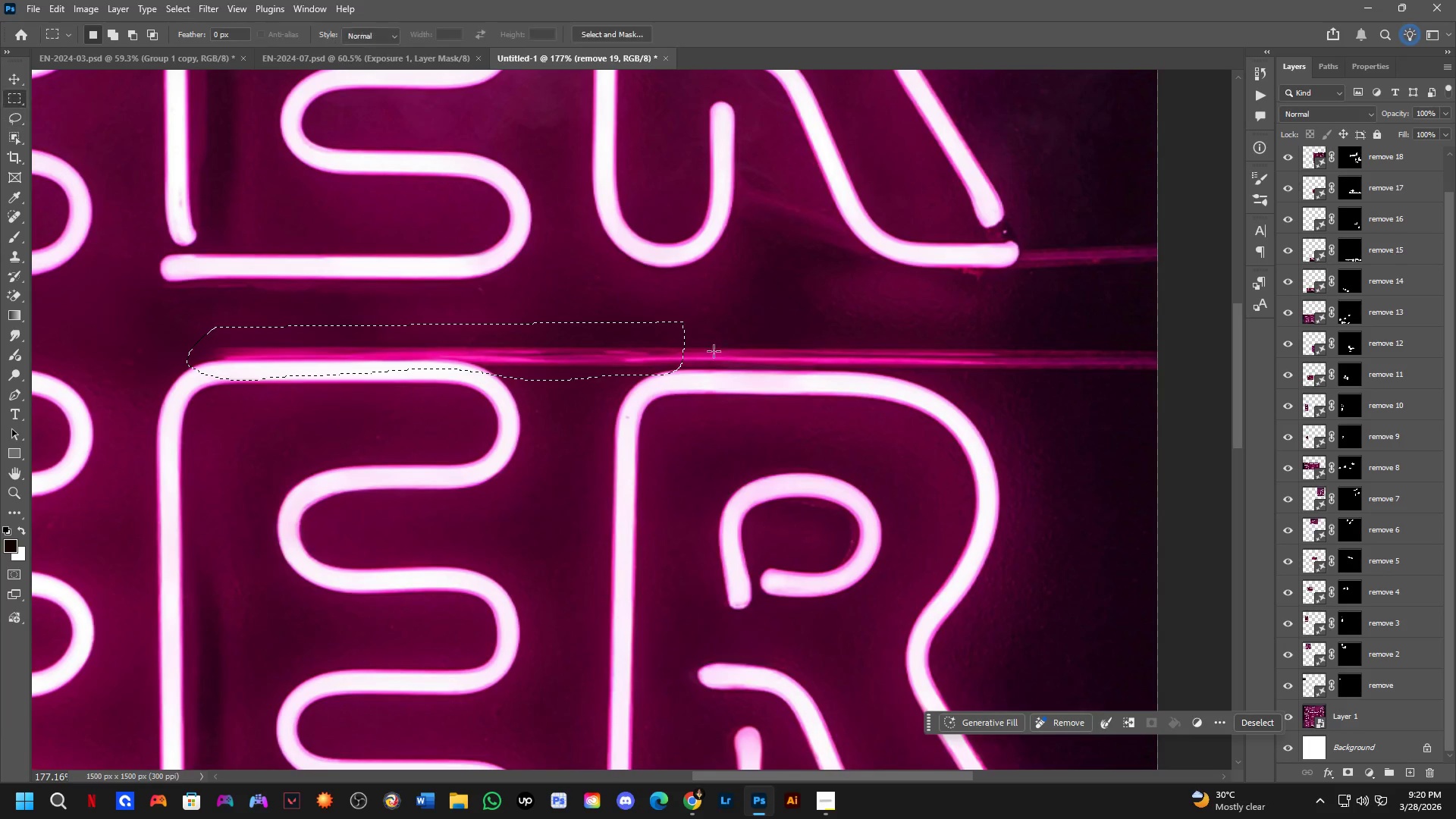 
left_click_drag(start_coordinate=[1015, 262], to_coordinate=[731, 330])
 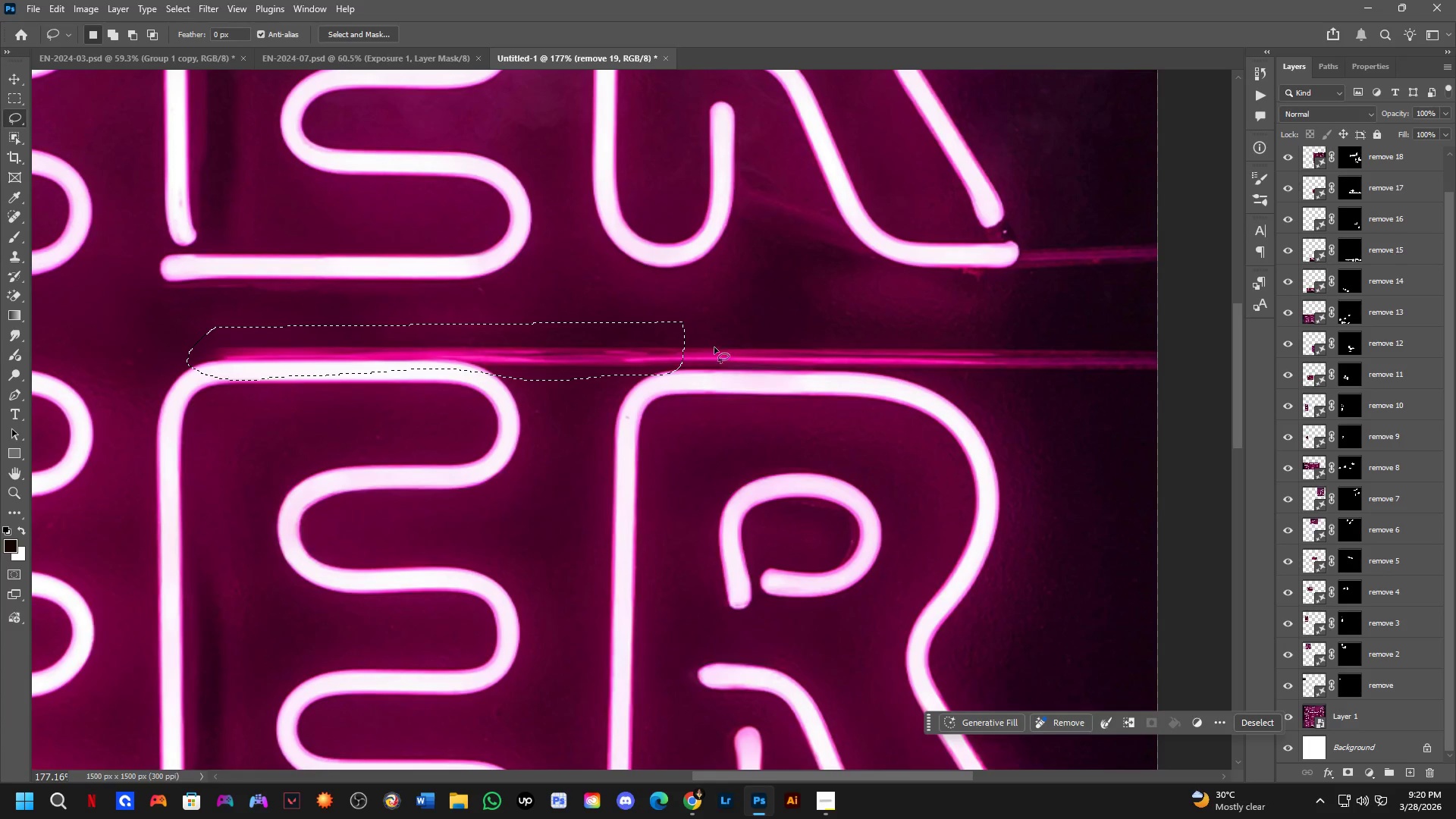 
key(M)
 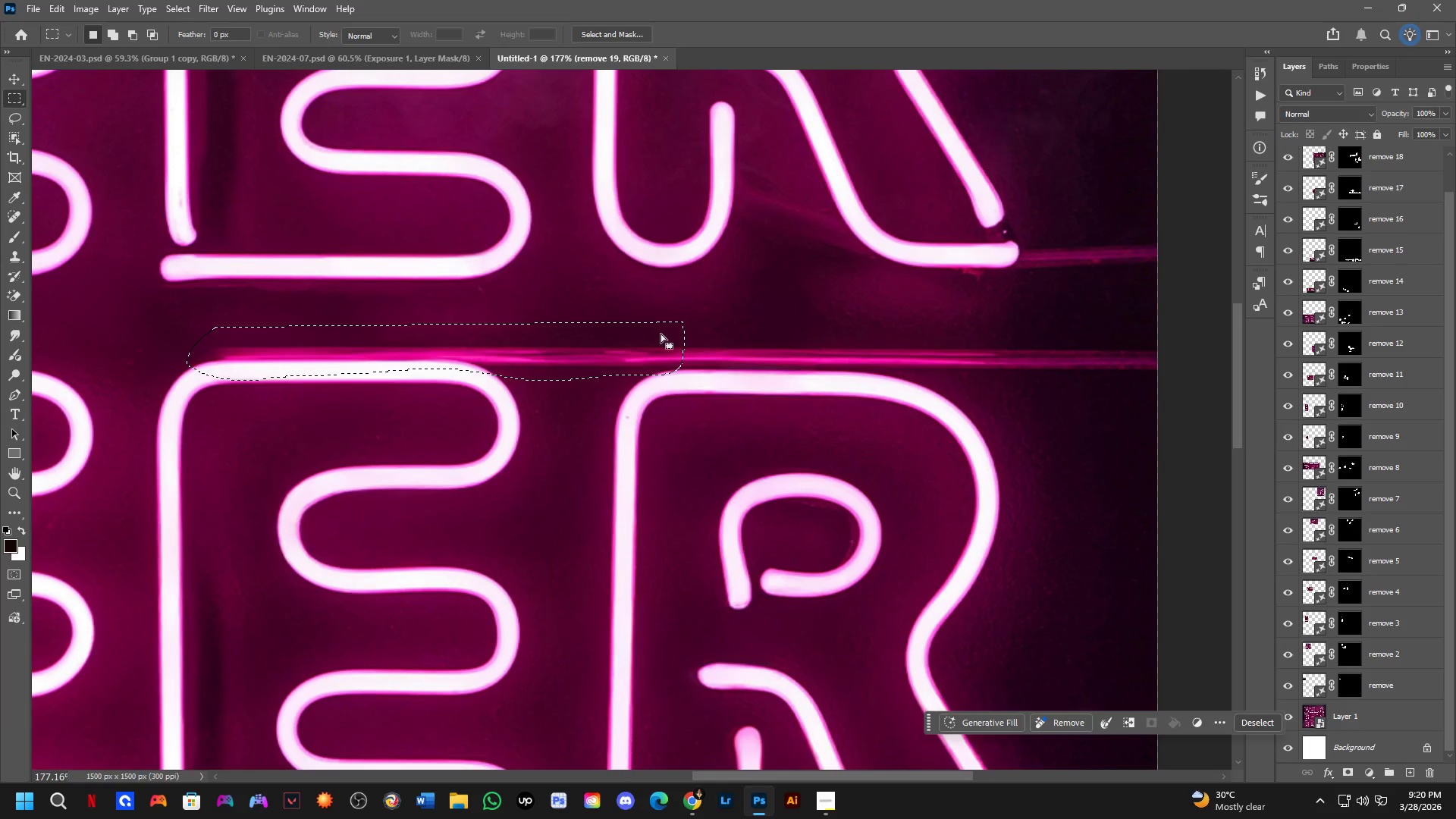 
key(Shift+ShiftLeft)
 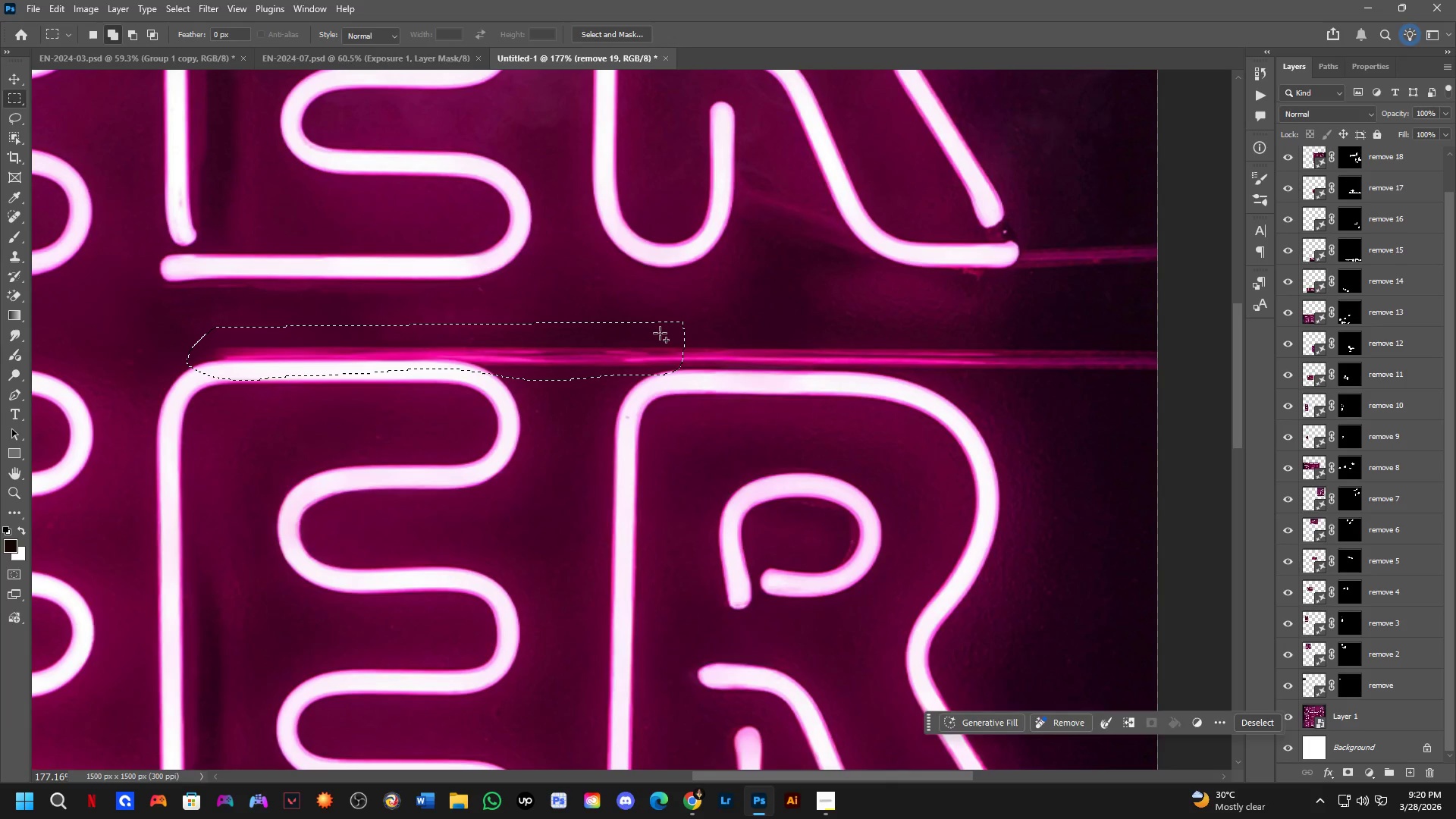 
left_click_drag(start_coordinate=[660, 333], to_coordinate=[1206, 386])
 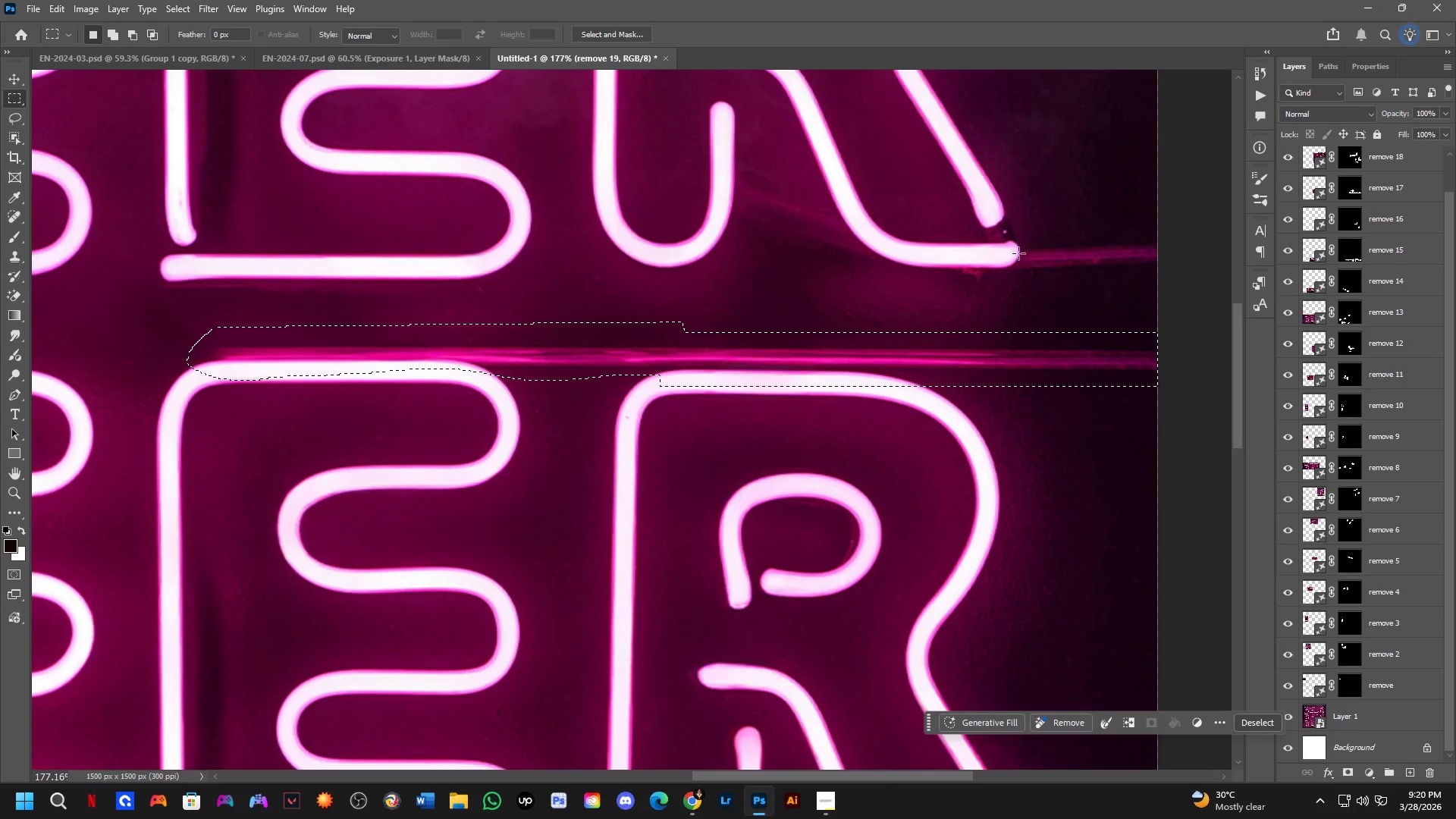 
key(Shift+ShiftLeft)
 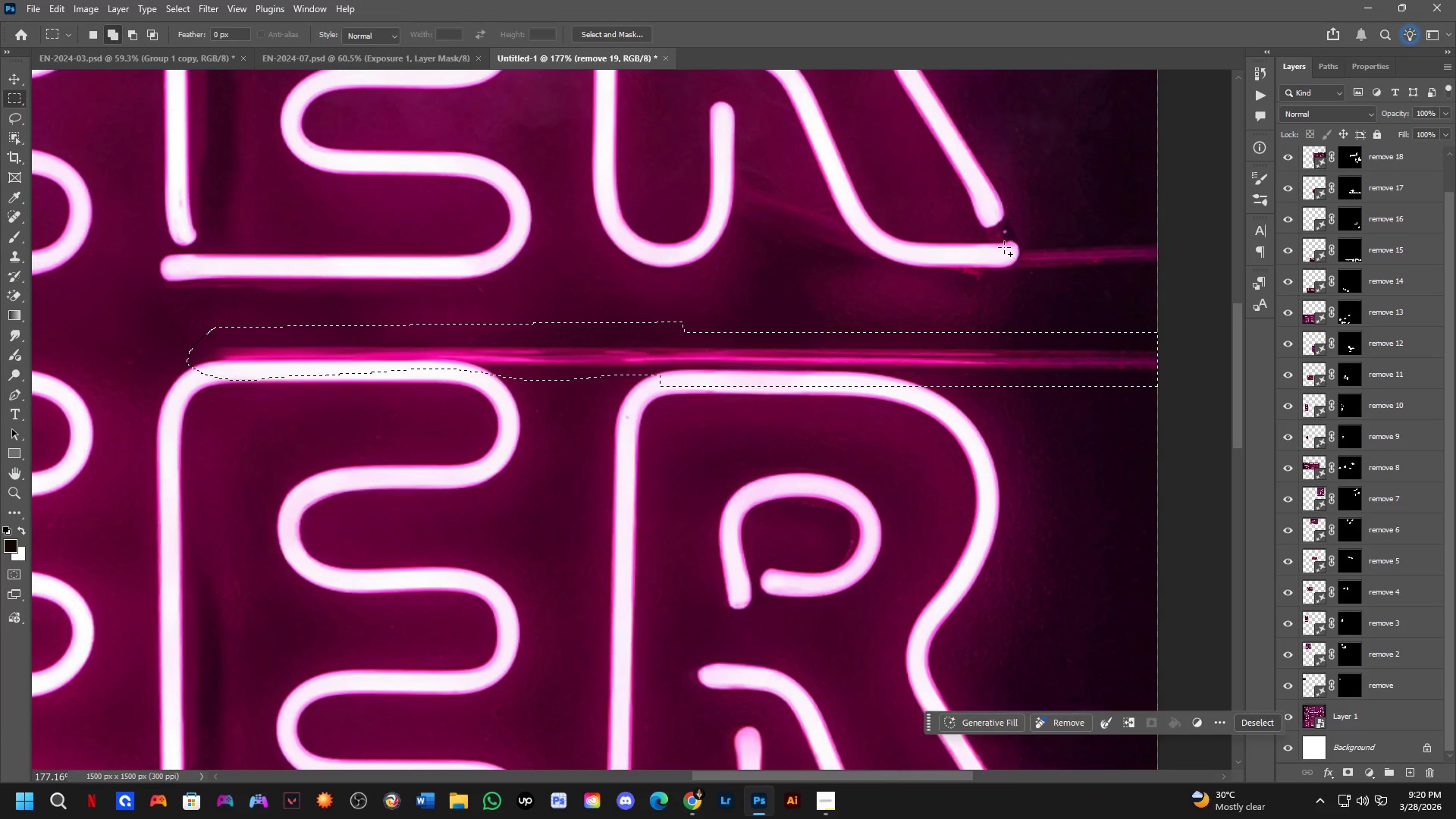 
left_click_drag(start_coordinate=[1004, 247], to_coordinate=[1203, 275])
 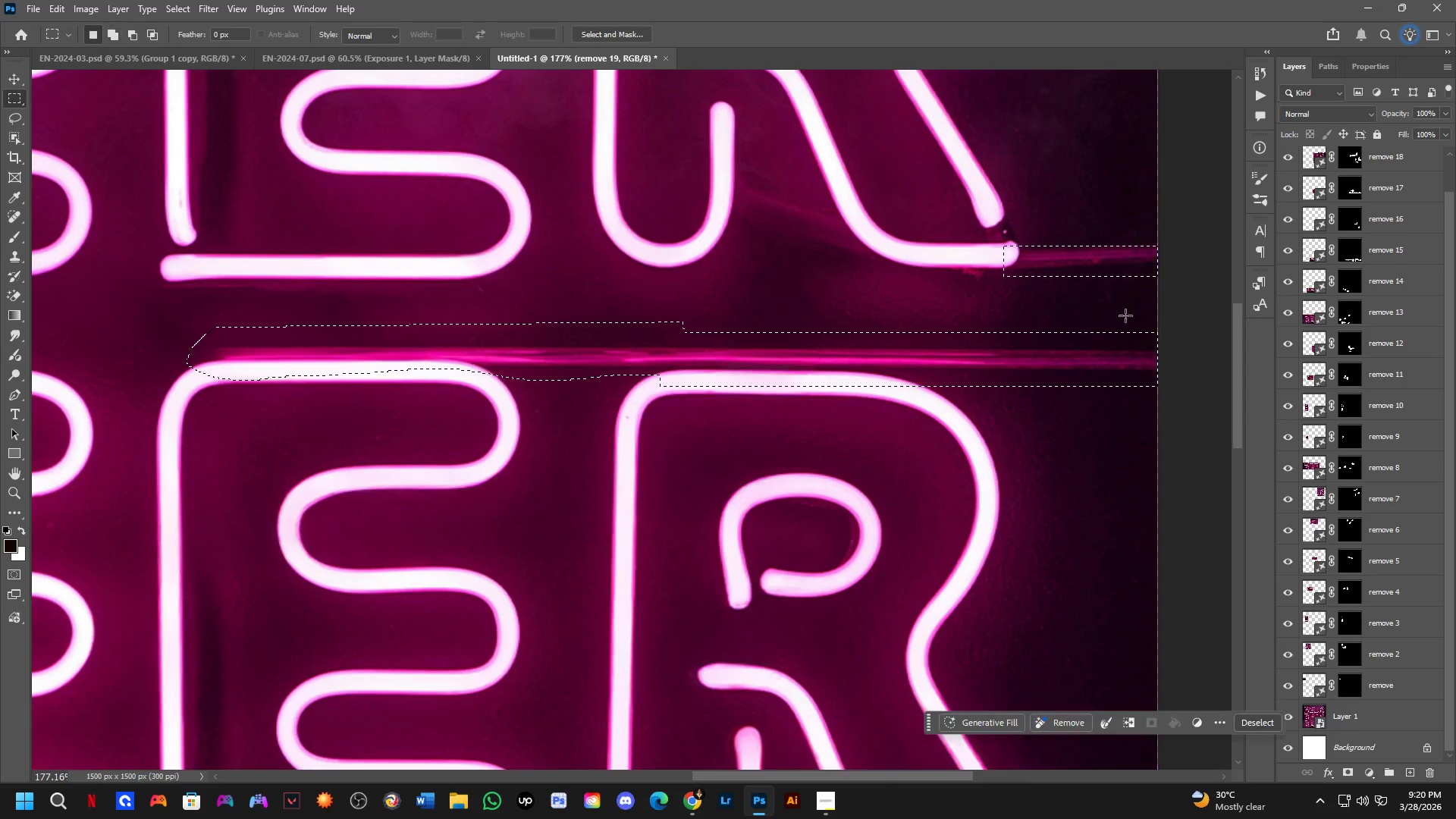 
hold_key(key=Space, duration=0.69)
 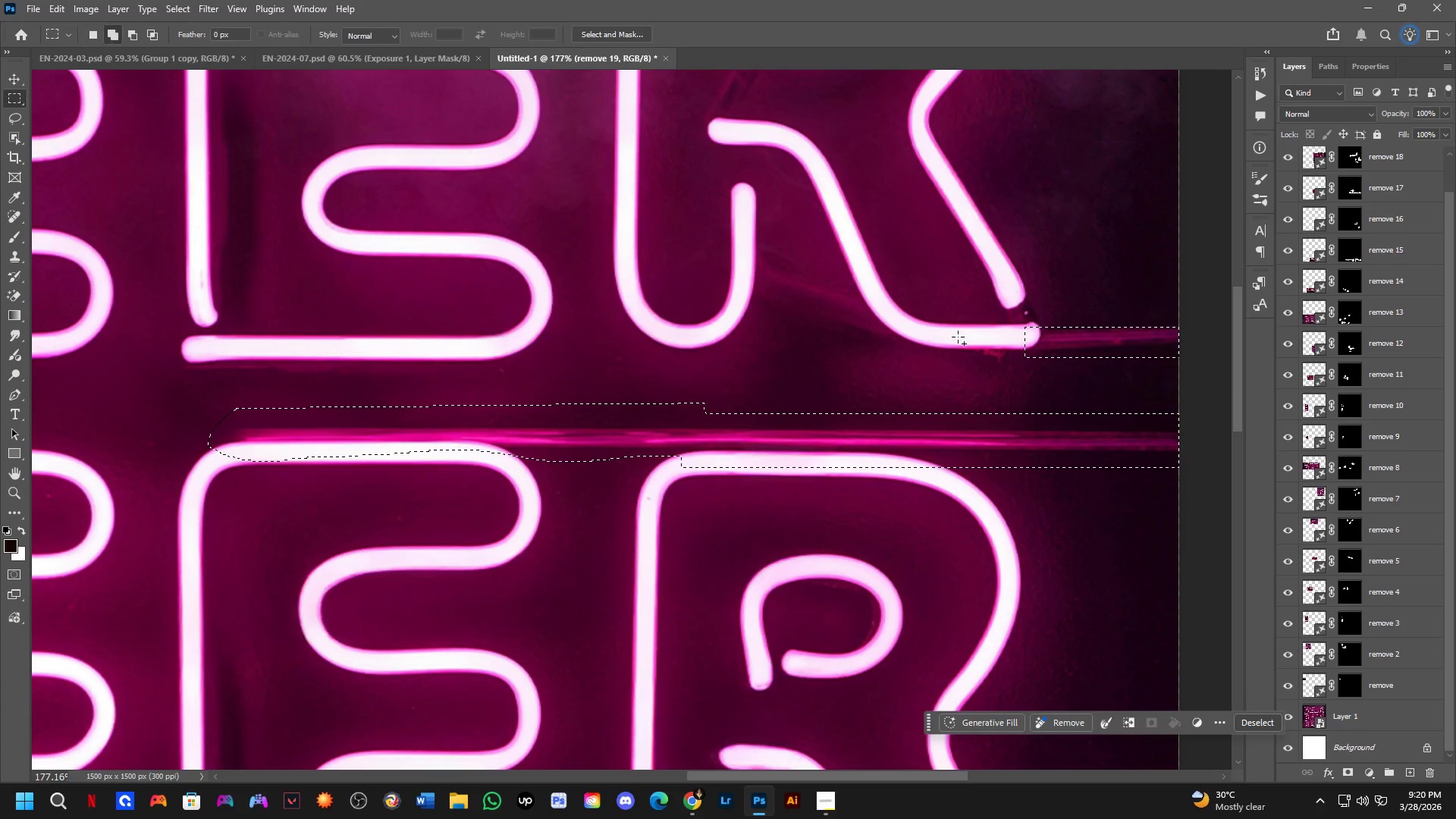 
left_click_drag(start_coordinate=[1043, 316], to_coordinate=[1064, 397])
 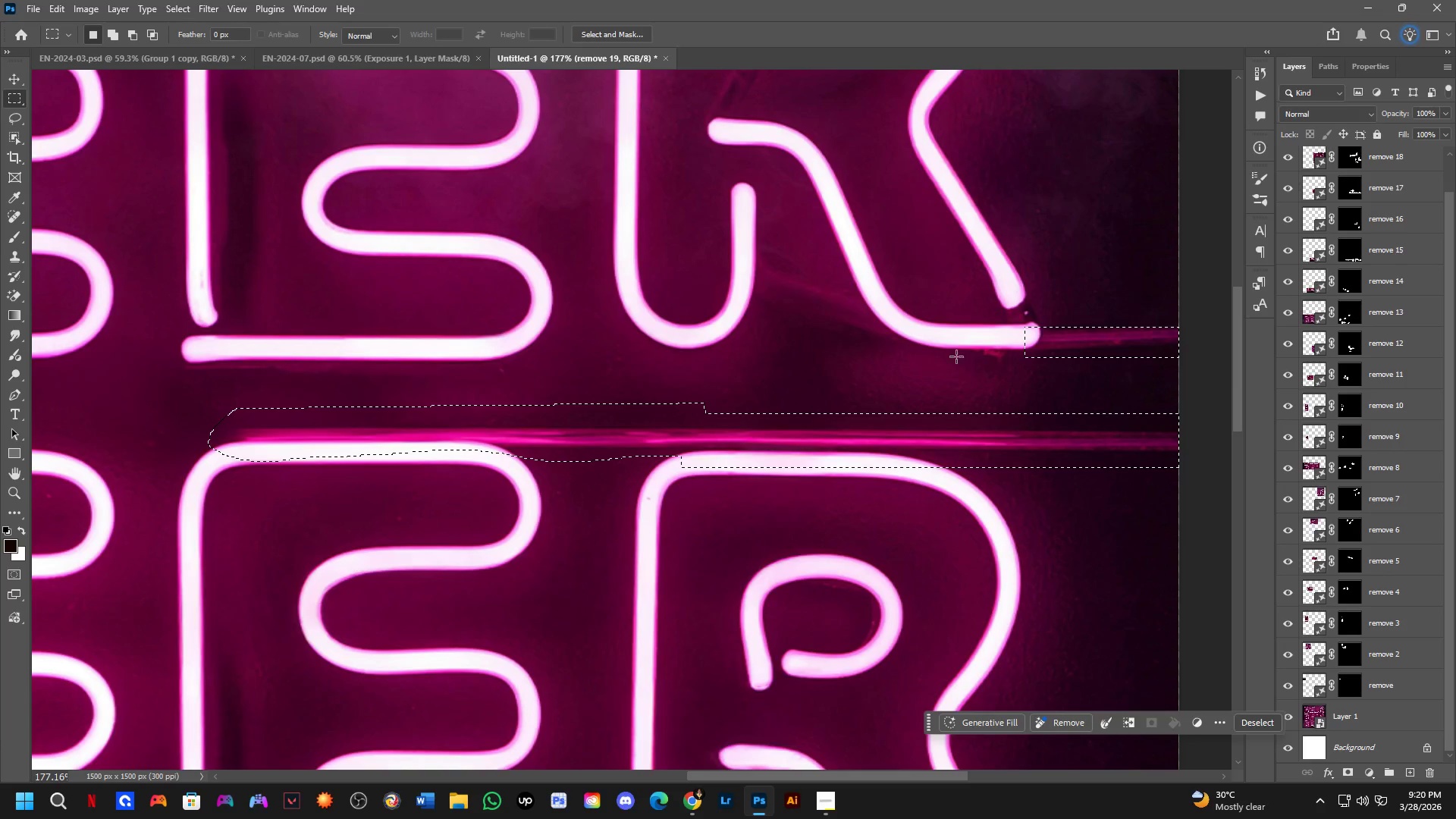 
hold_key(key=ShiftLeft, duration=0.39)
left_click_drag(start_coordinate=[959, 336], to_coordinate=[1046, 368])
 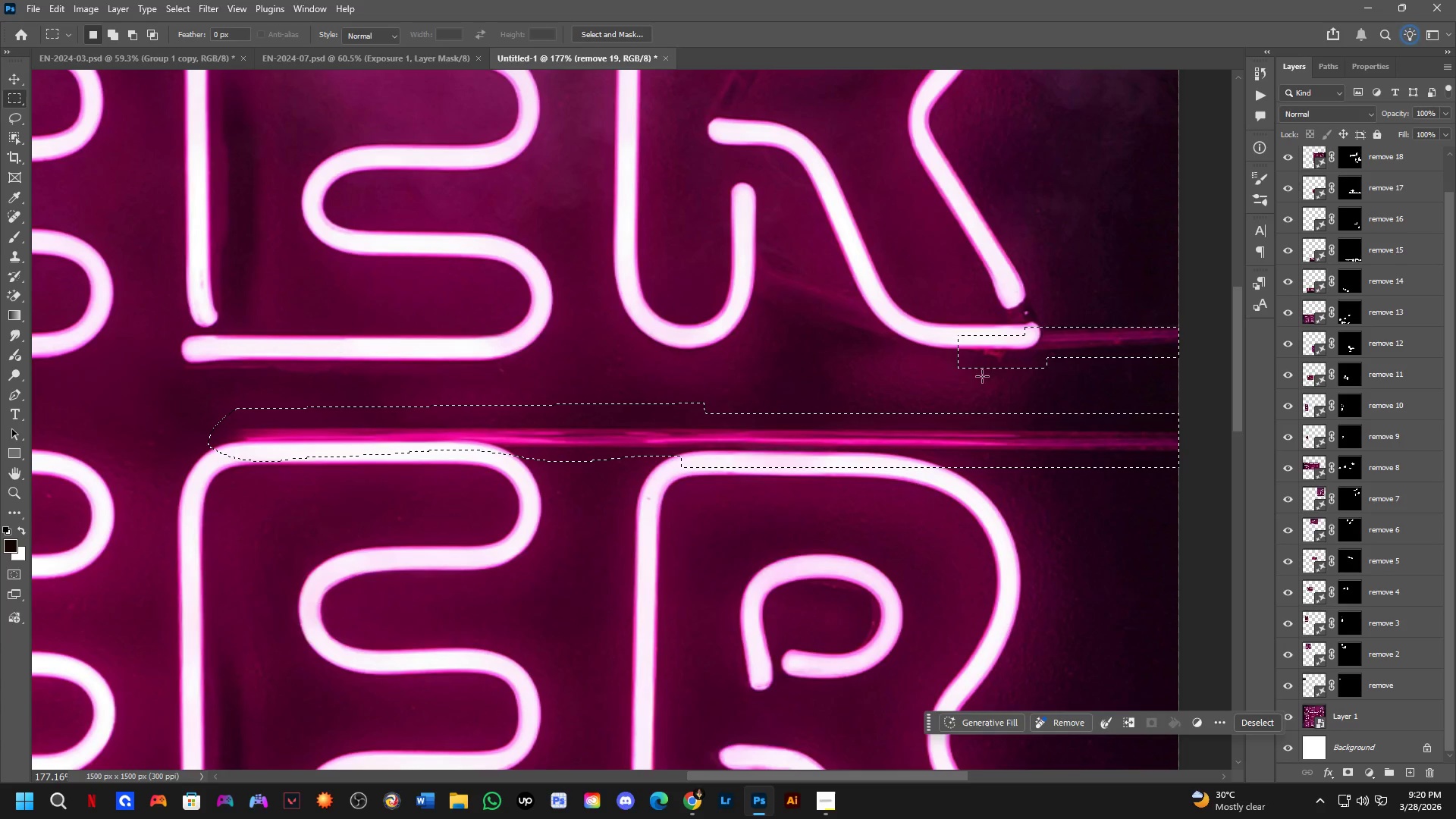 
hold_key(key=Space, duration=0.52)
 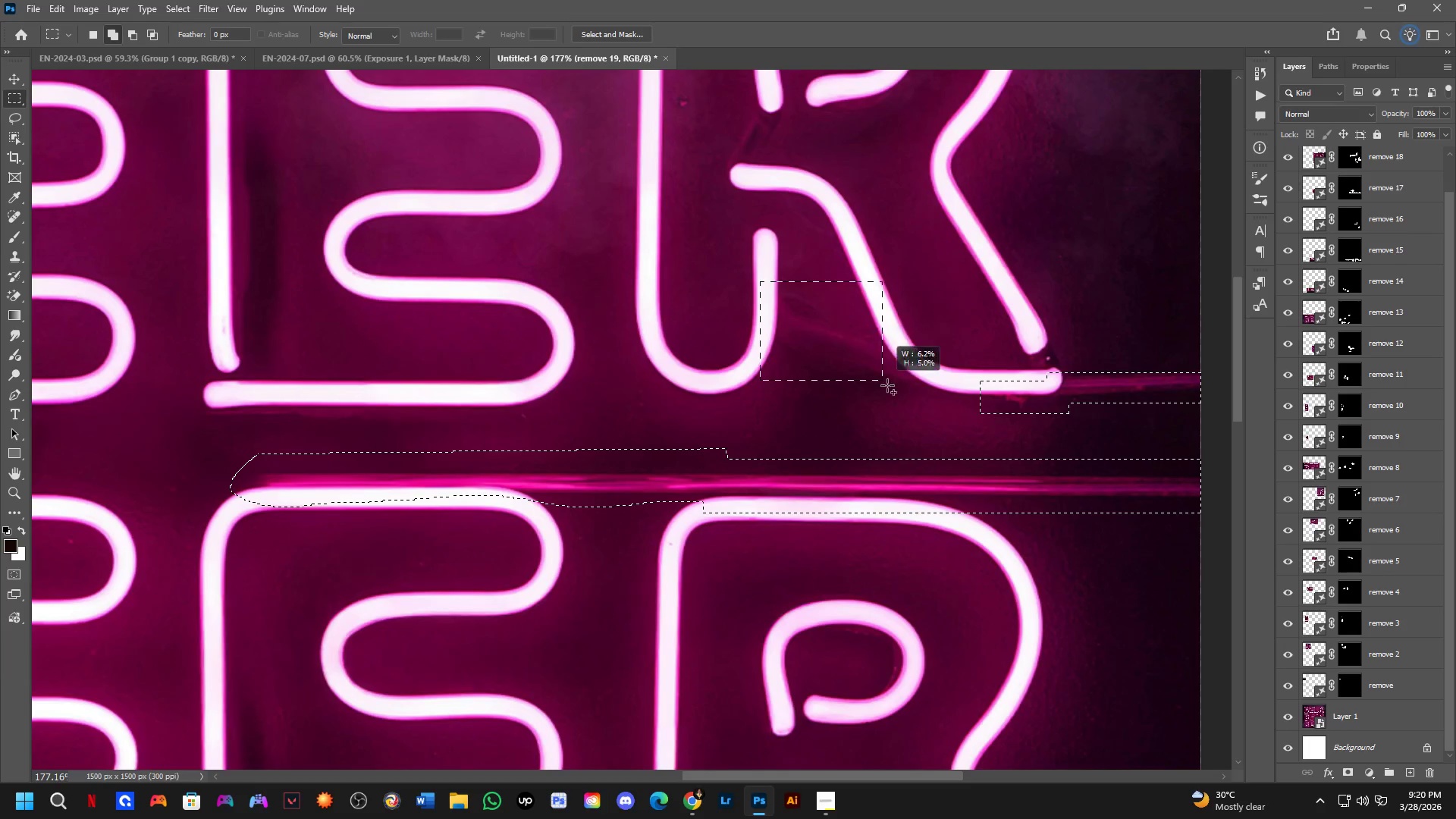 
left_click_drag(start_coordinate=[890, 326], to_coordinate=[912, 372])
 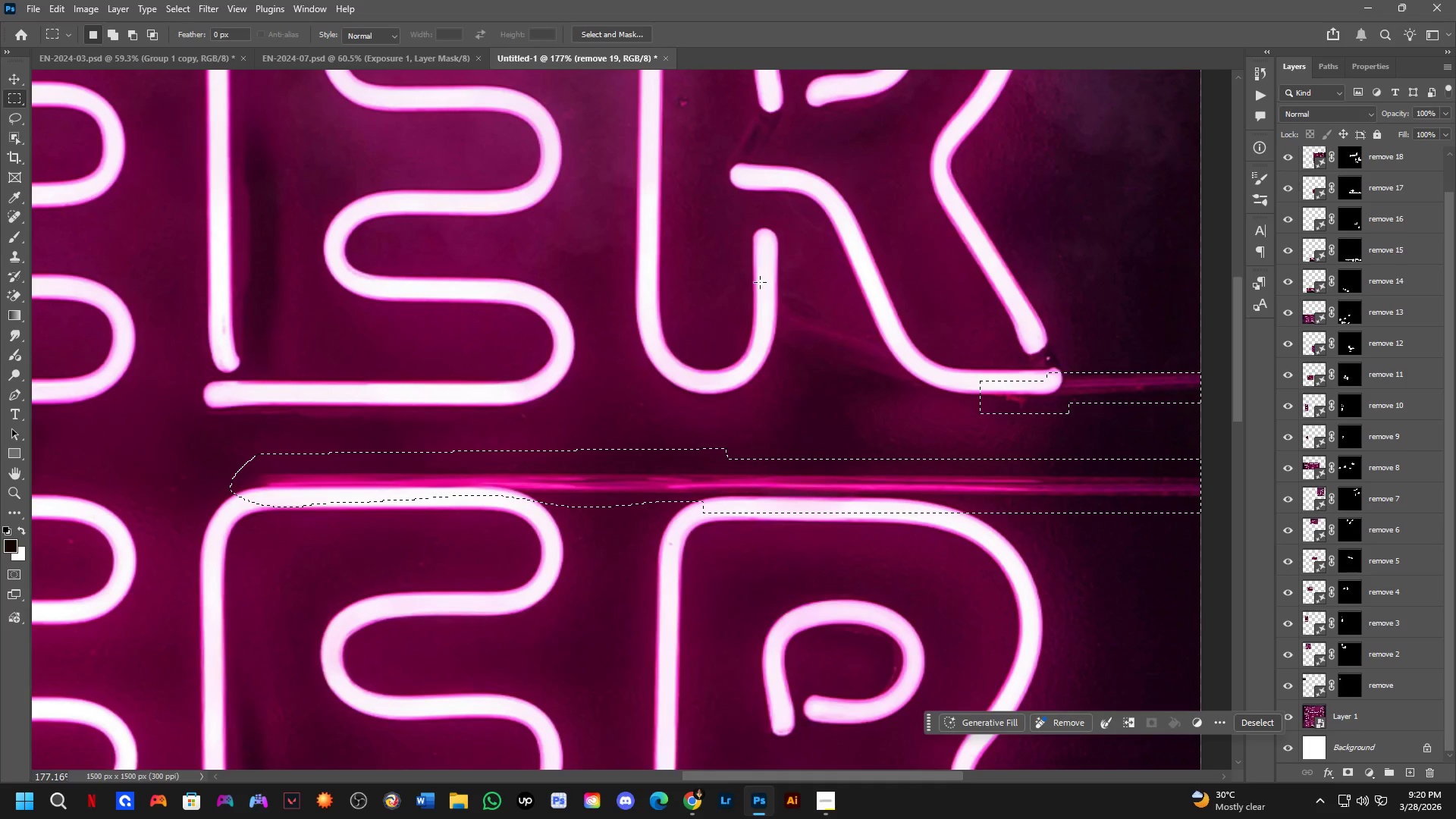 
key(Shift+ShiftLeft)
 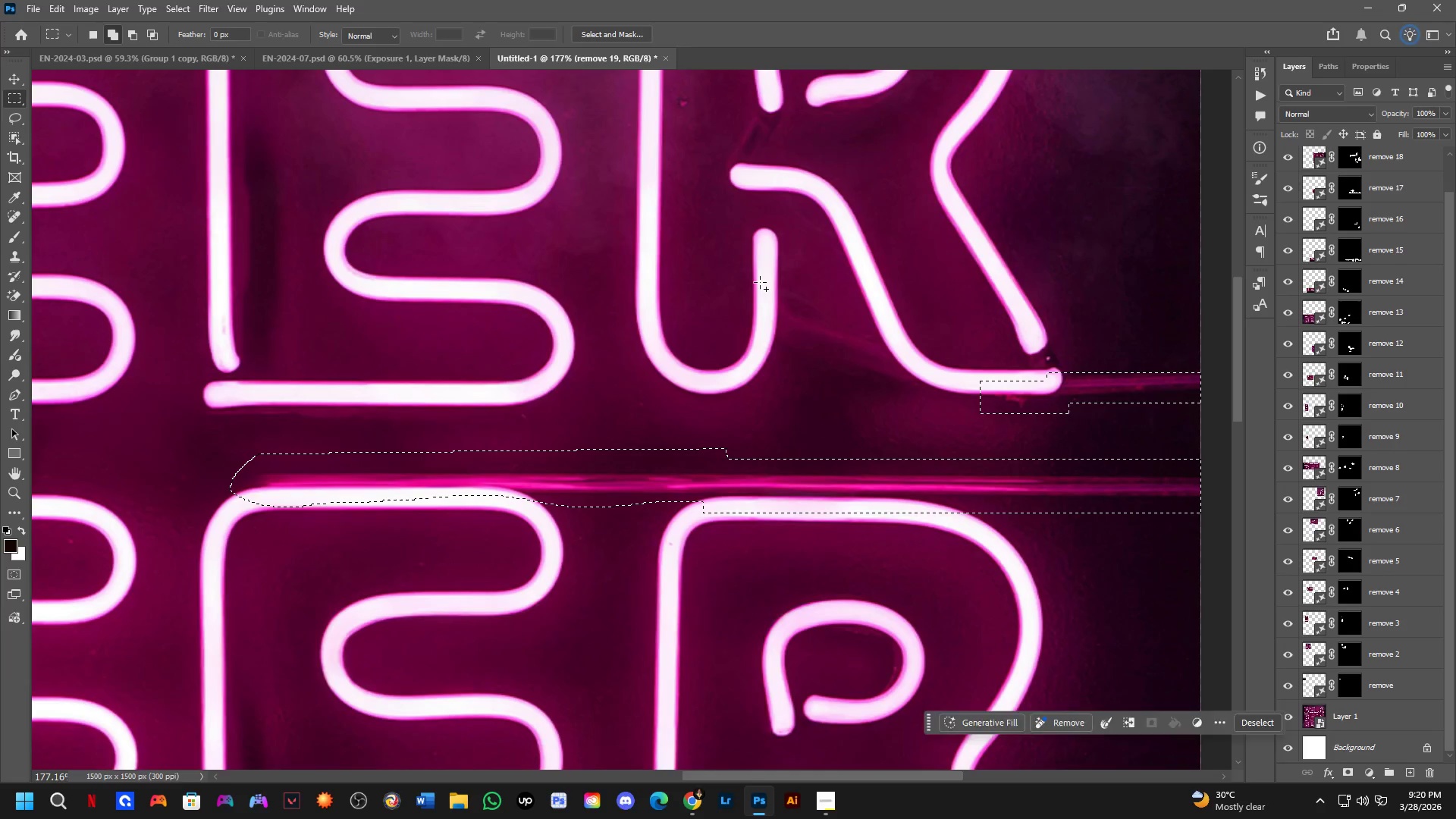 
left_click_drag(start_coordinate=[760, 282], to_coordinate=[927, 402])
 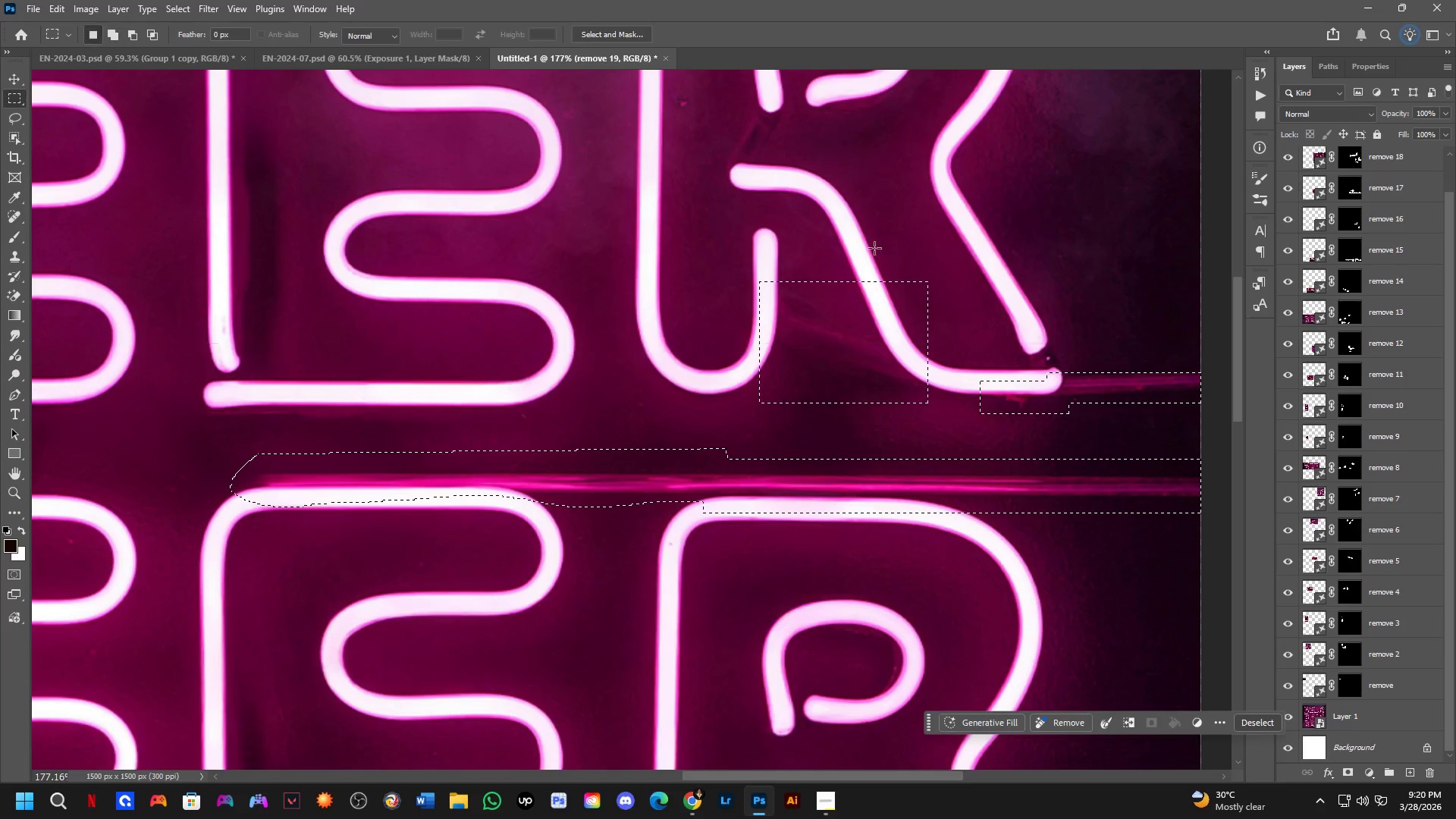 
hold_key(key=AltLeft, duration=0.38)
left_click_drag(start_coordinate=[840, 263], to_coordinate=[951, 339])
 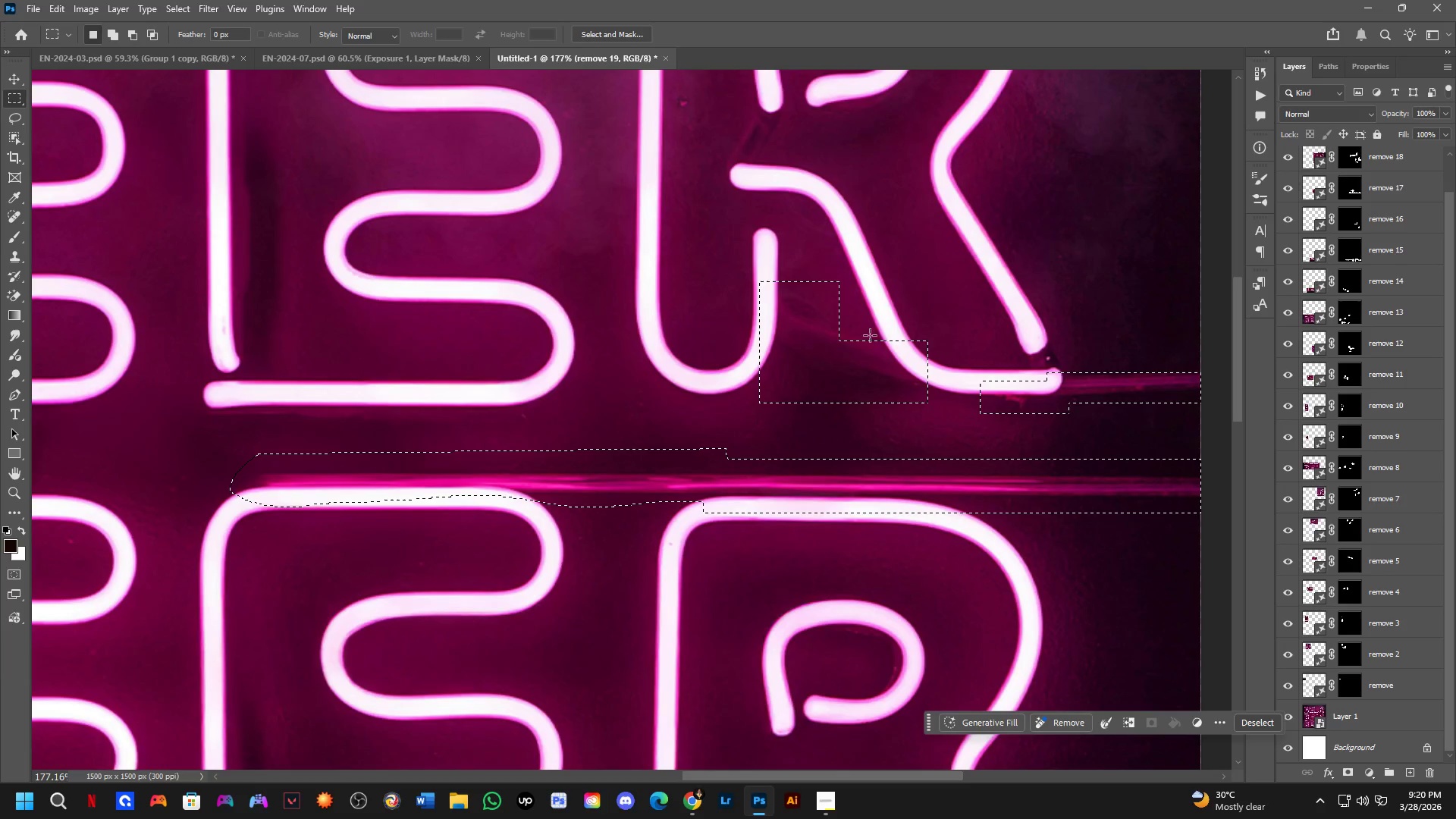 
hold_key(key=AltLeft, duration=0.44)
left_click_drag(start_coordinate=[827, 315], to_coordinate=[878, 360])
 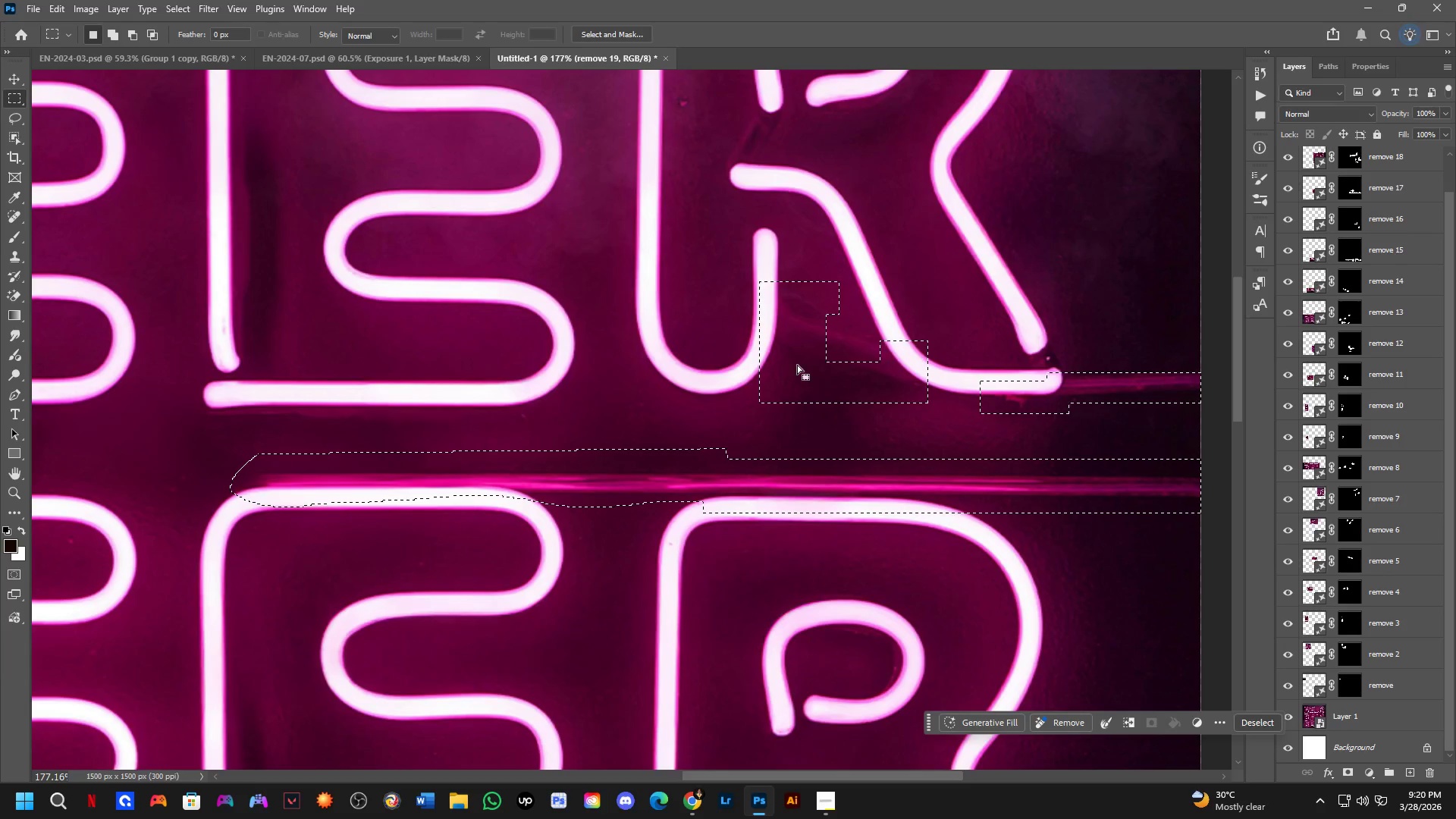 
key(Control+ControlLeft)
 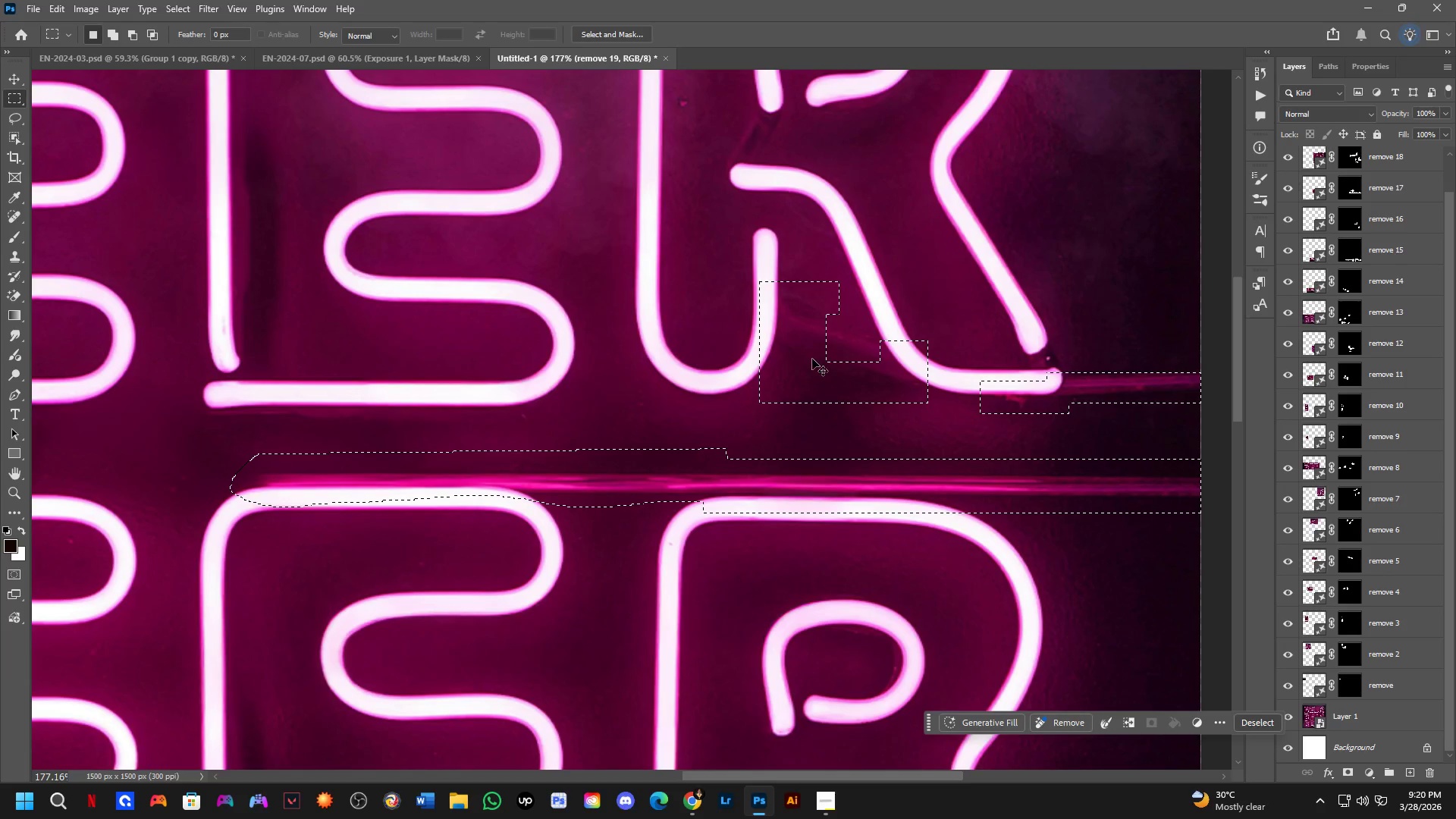 
key(Control+Z)
 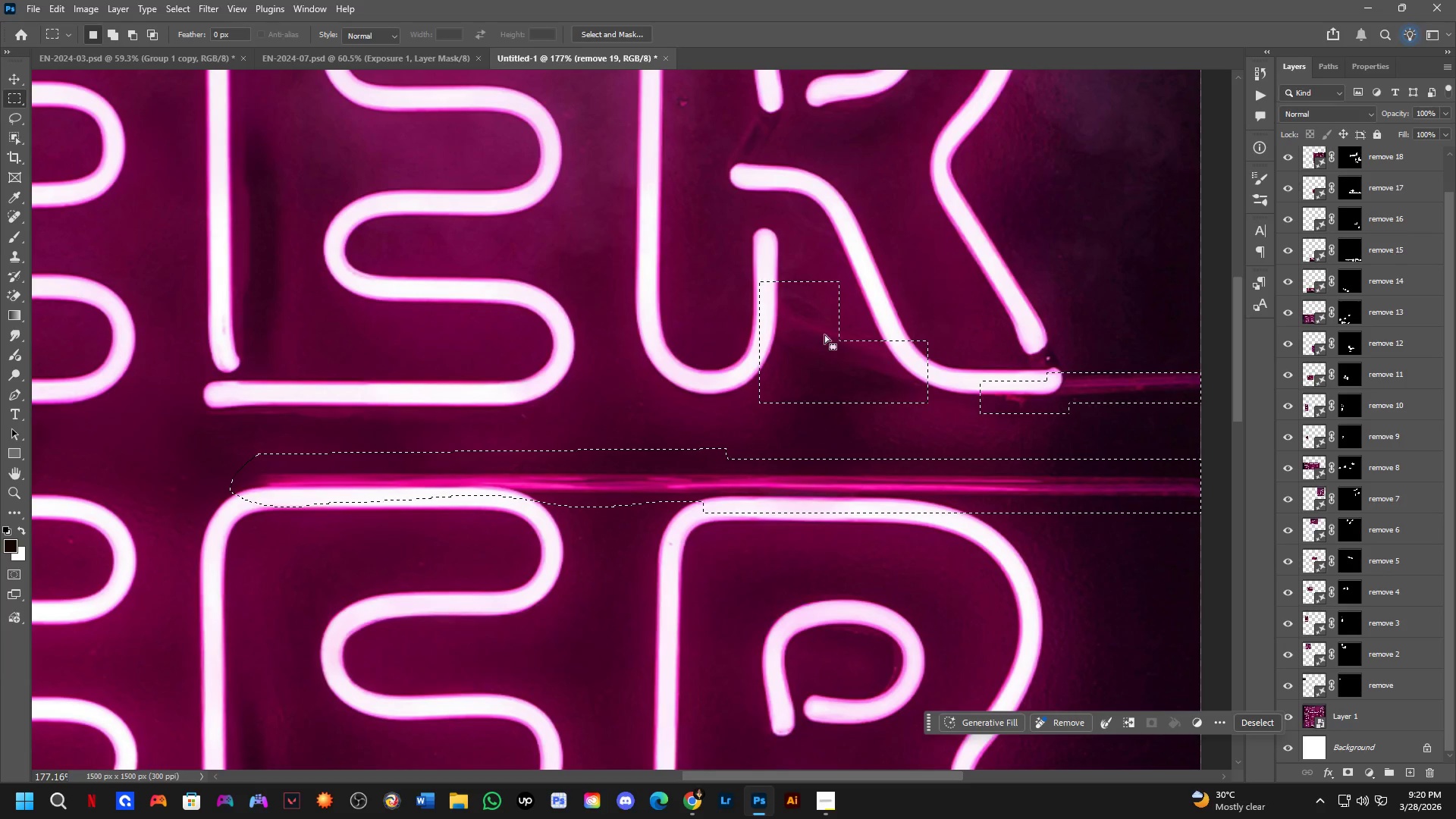 
hold_key(key=ShiftLeft, duration=0.41)
left_click_drag(start_coordinate=[830, 300], to_coordinate=[878, 365])
 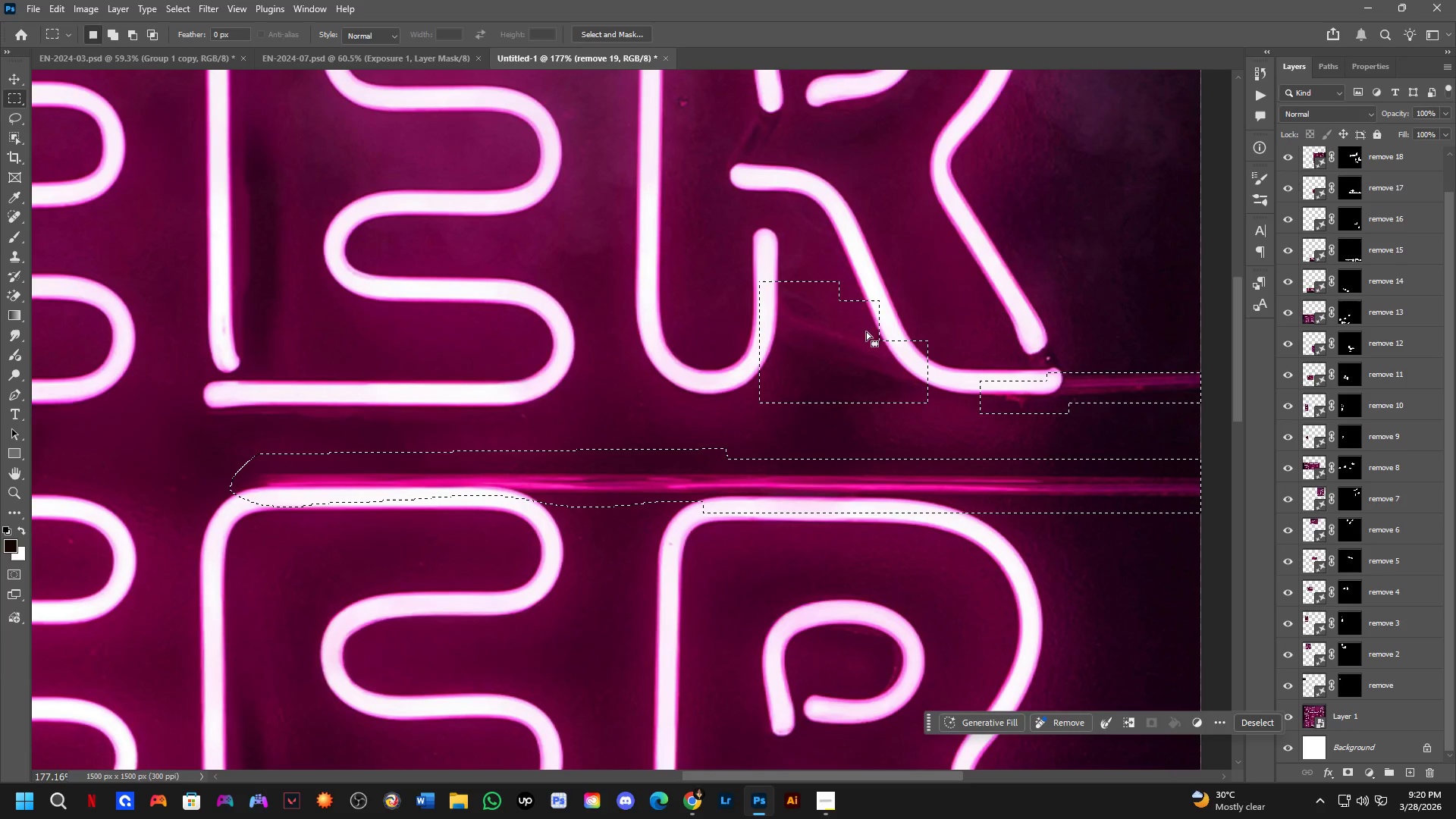 
hold_key(key=AltLeft, duration=0.31)
left_click_drag(start_coordinate=[864, 287], to_coordinate=[901, 328])
 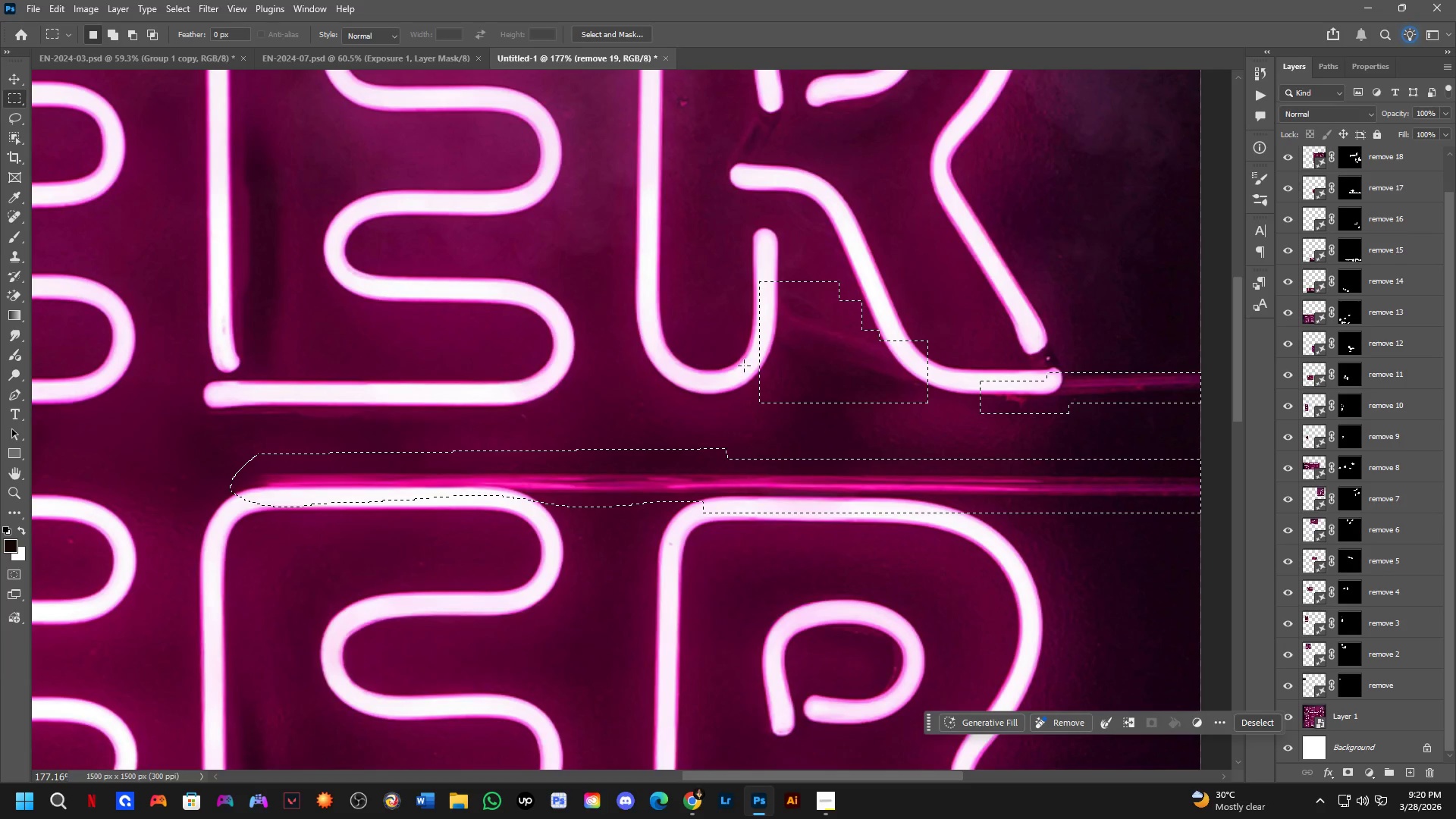 
hold_key(key=AltLeft, duration=0.34)
left_click_drag(start_coordinate=[743, 372], to_coordinate=[795, 417])
 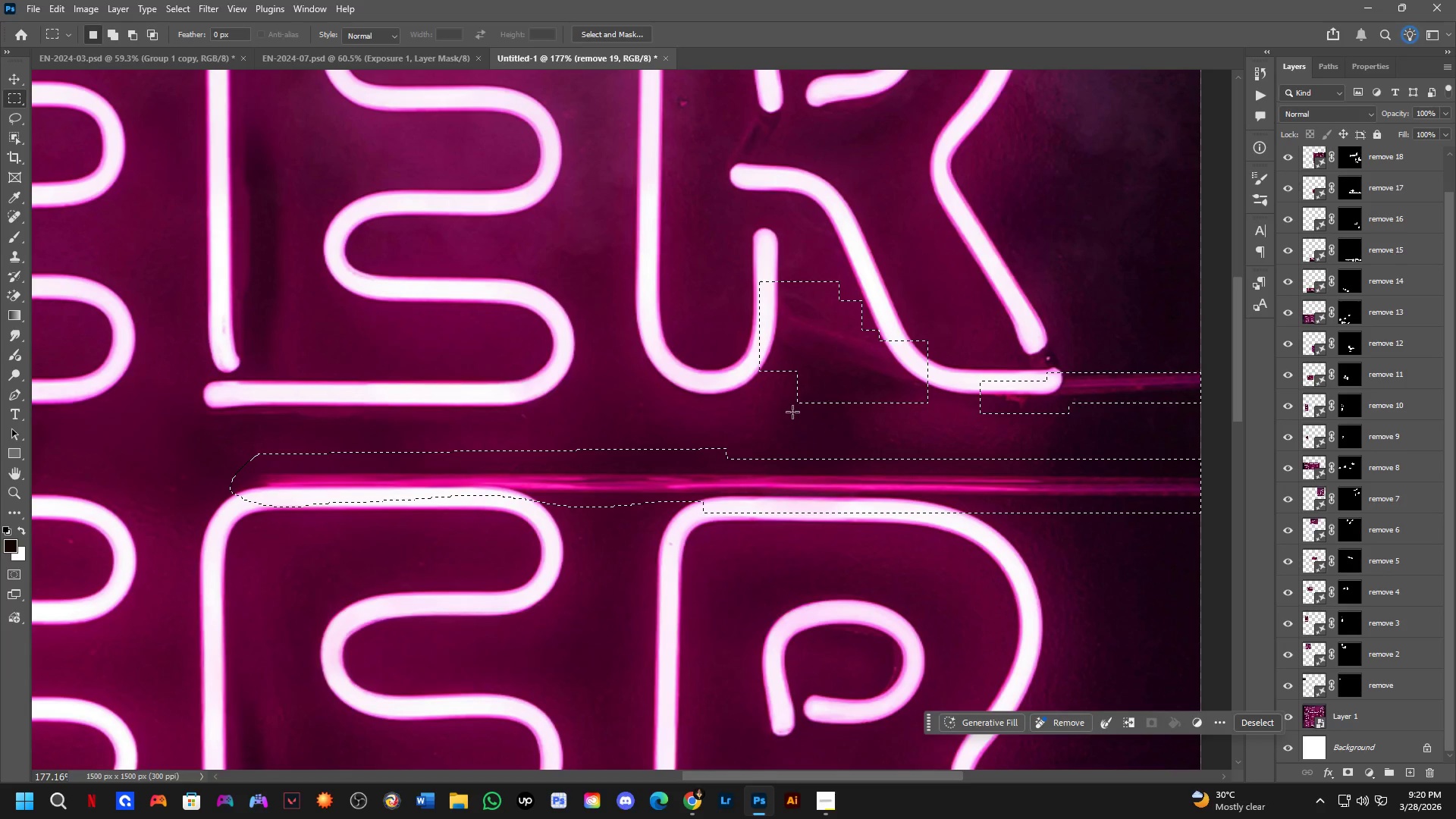 
hold_key(key=AltLeft, duration=0.38)
left_click_drag(start_coordinate=[780, 383], to_coordinate=[870, 427])
 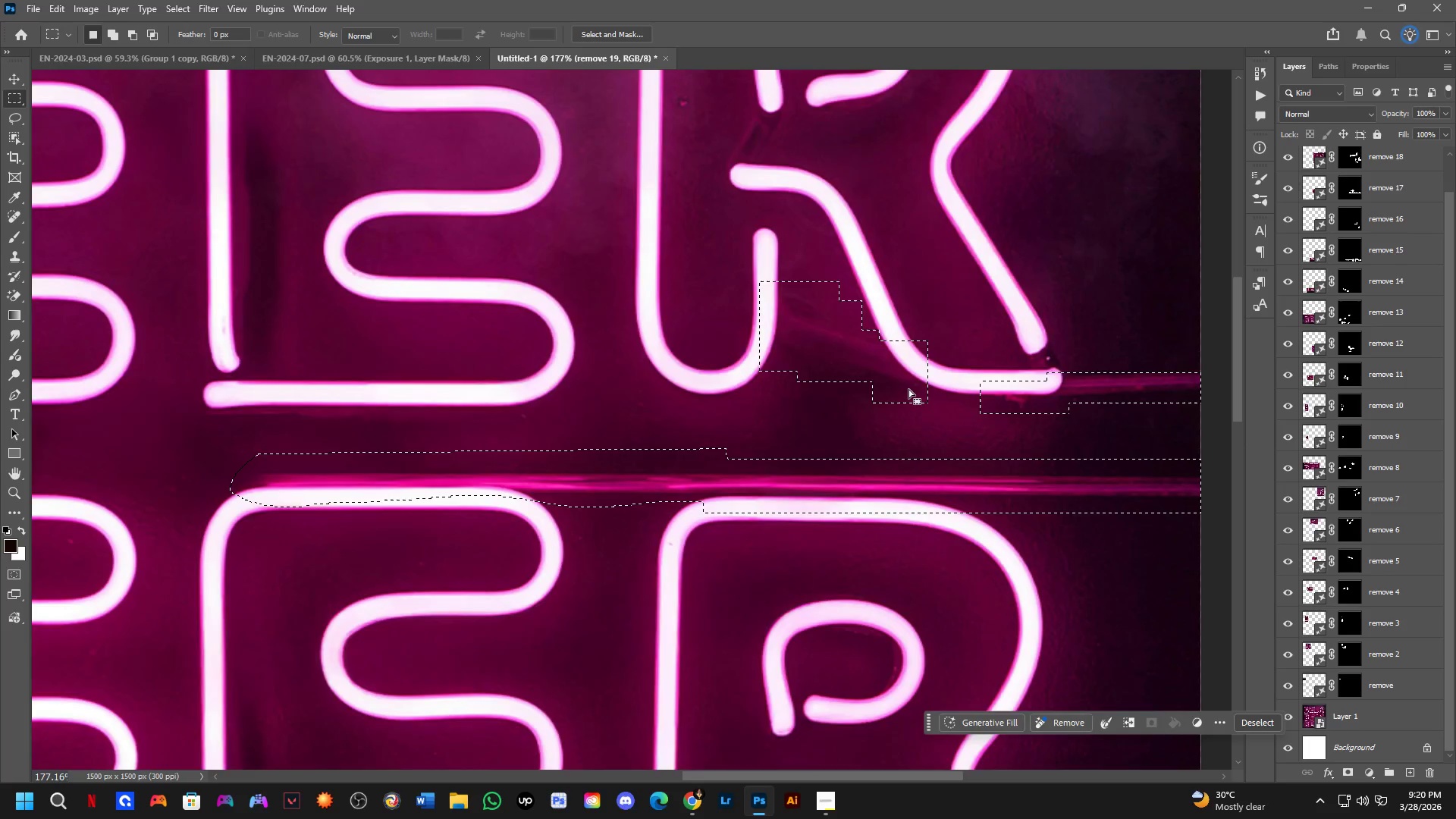 
hold_key(key=Space, duration=0.56)
 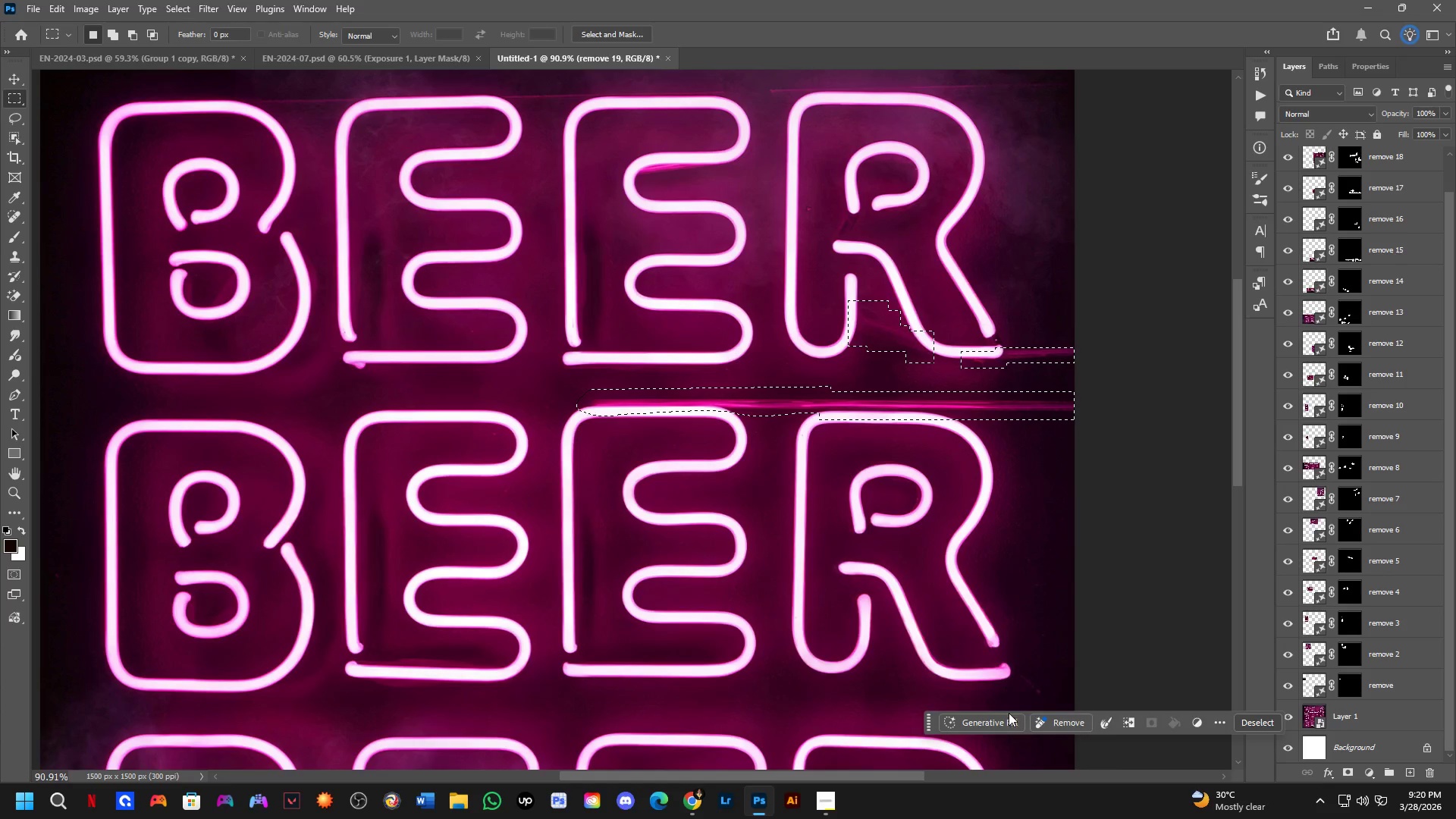 
left_click_drag(start_coordinate=[932, 475], to_coordinate=[949, 444])
 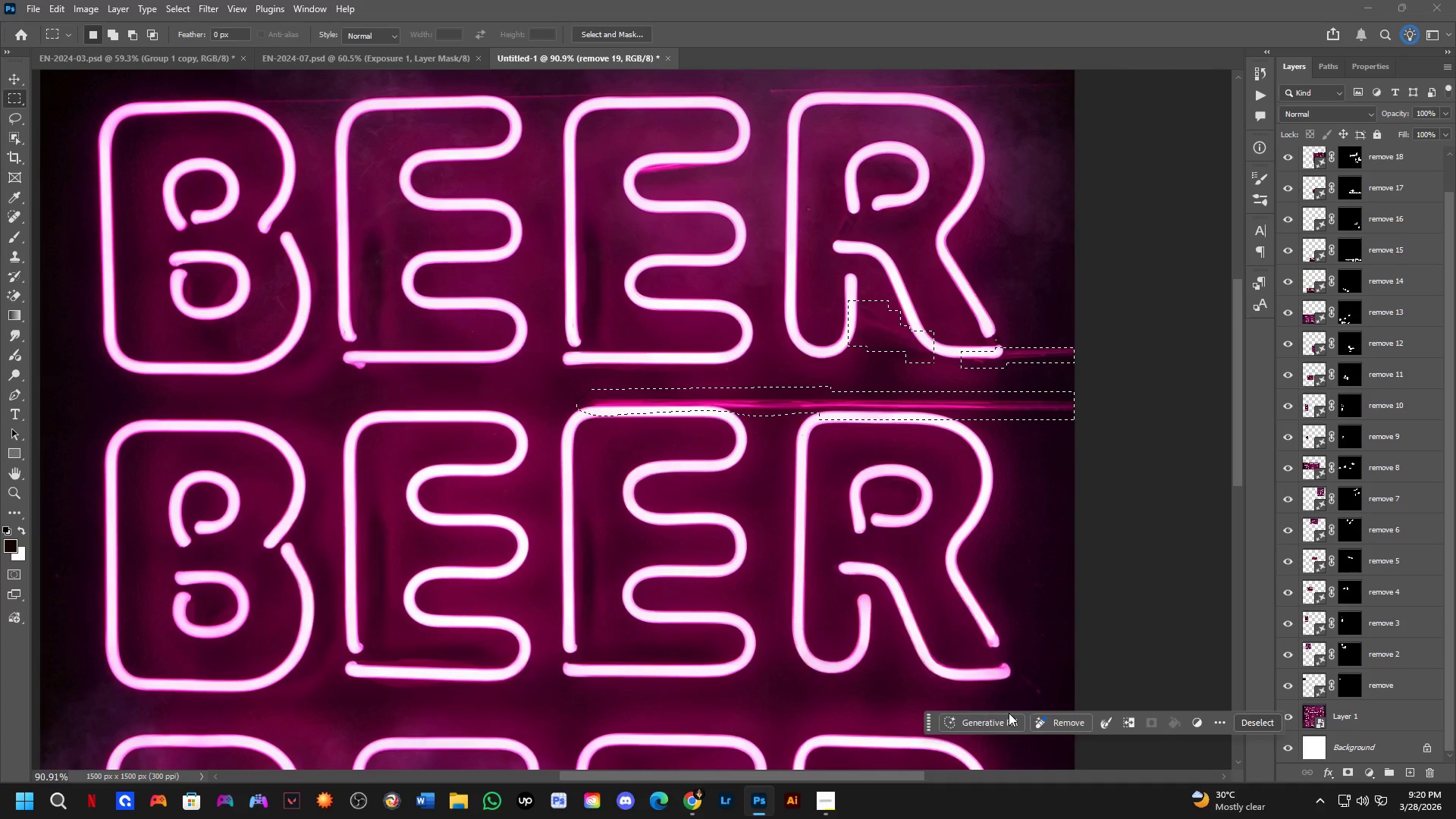 
scroll: coordinate [904, 382], scroll_direction: down, amount: 7.0
 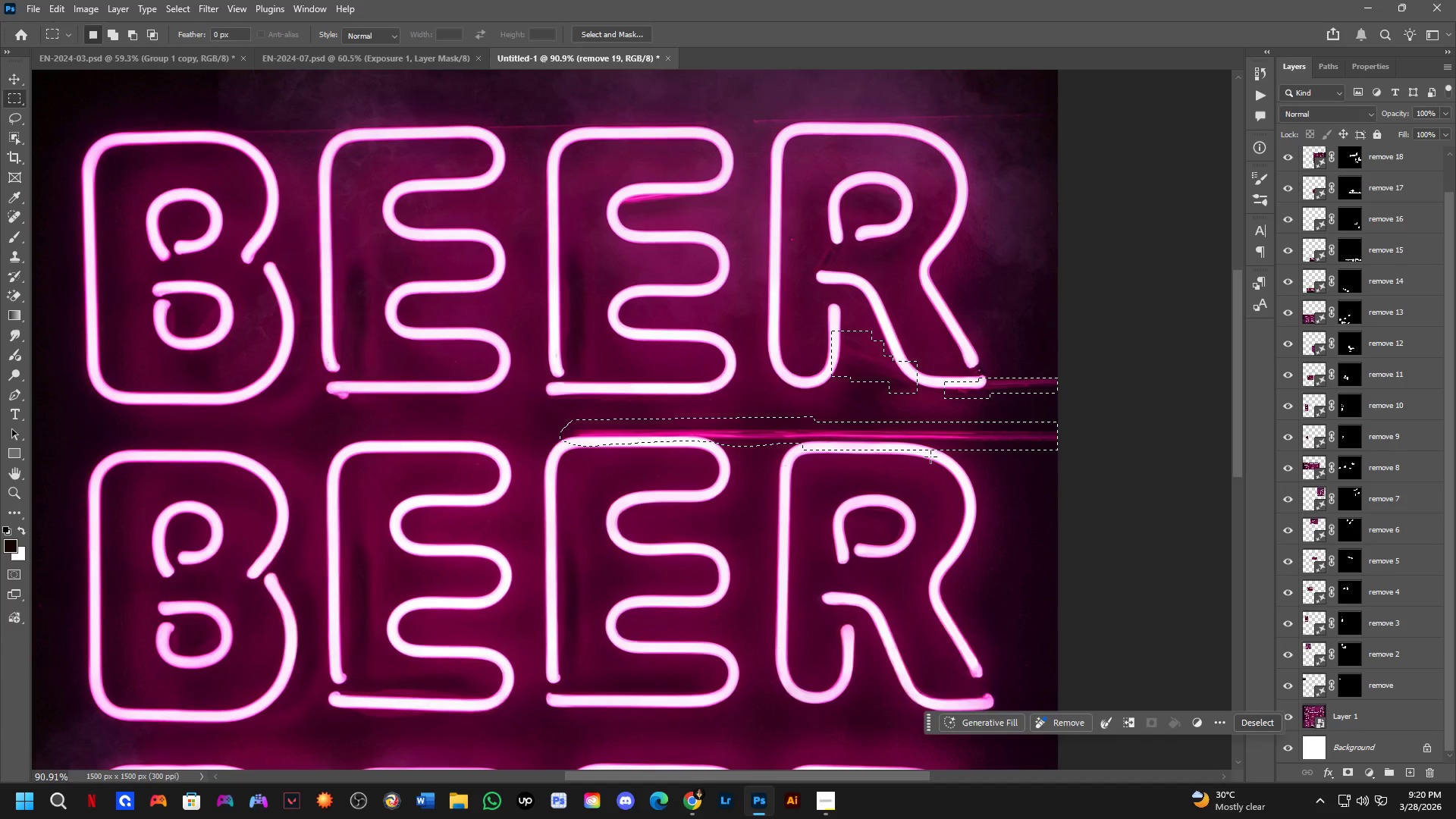 
double_click([1009, 722])
 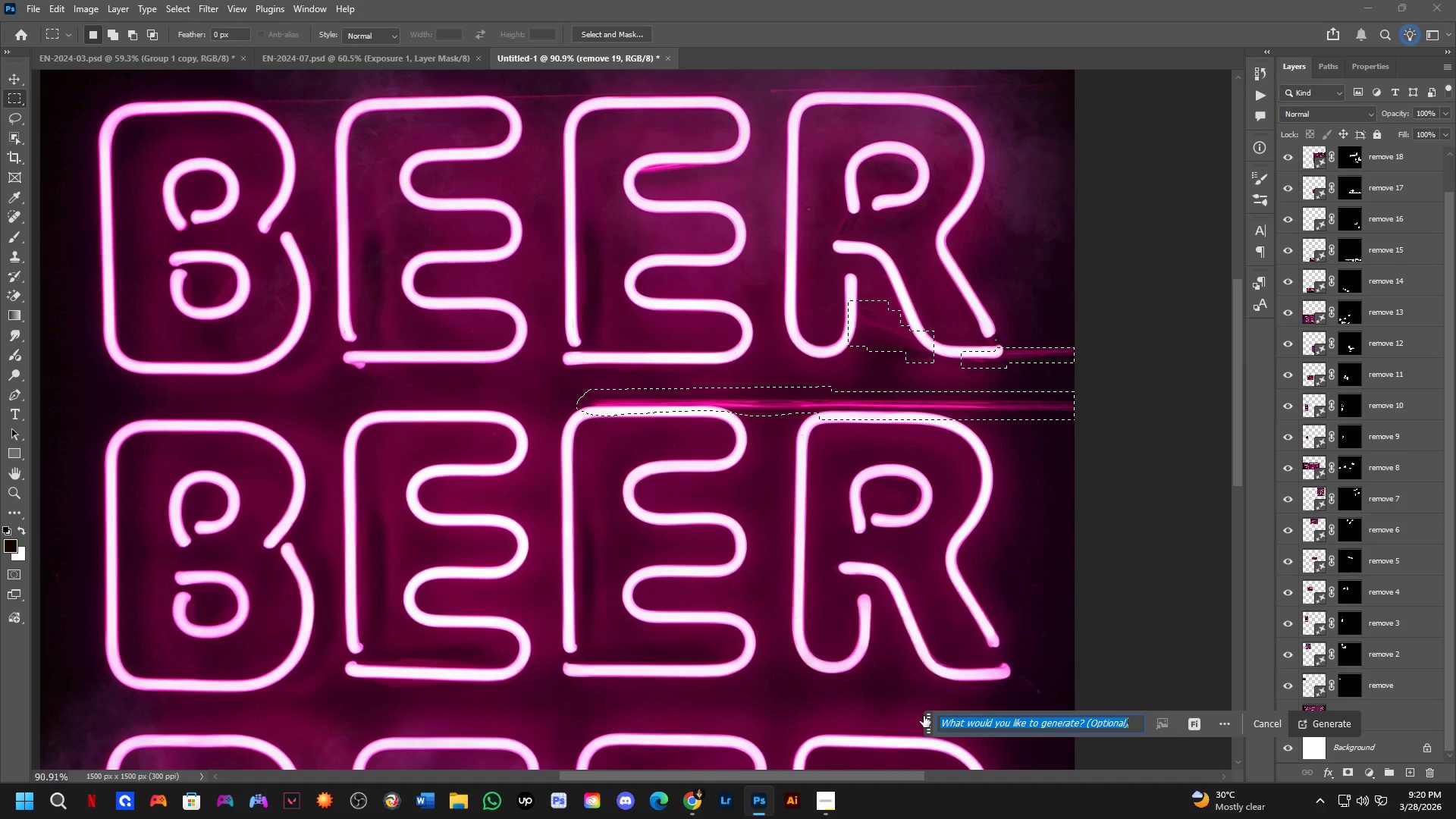 
type(remove)
 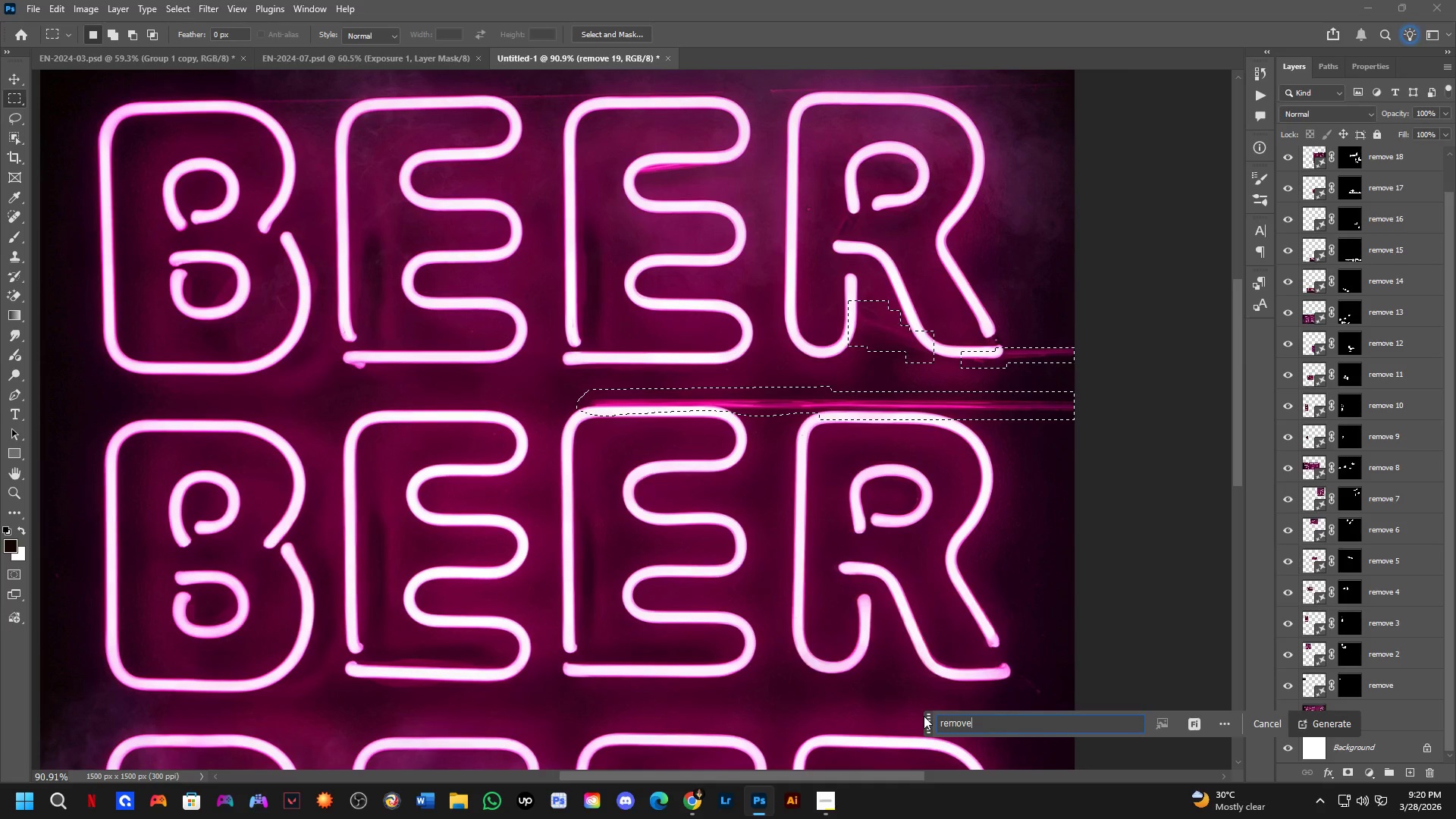 
key(Enter)
 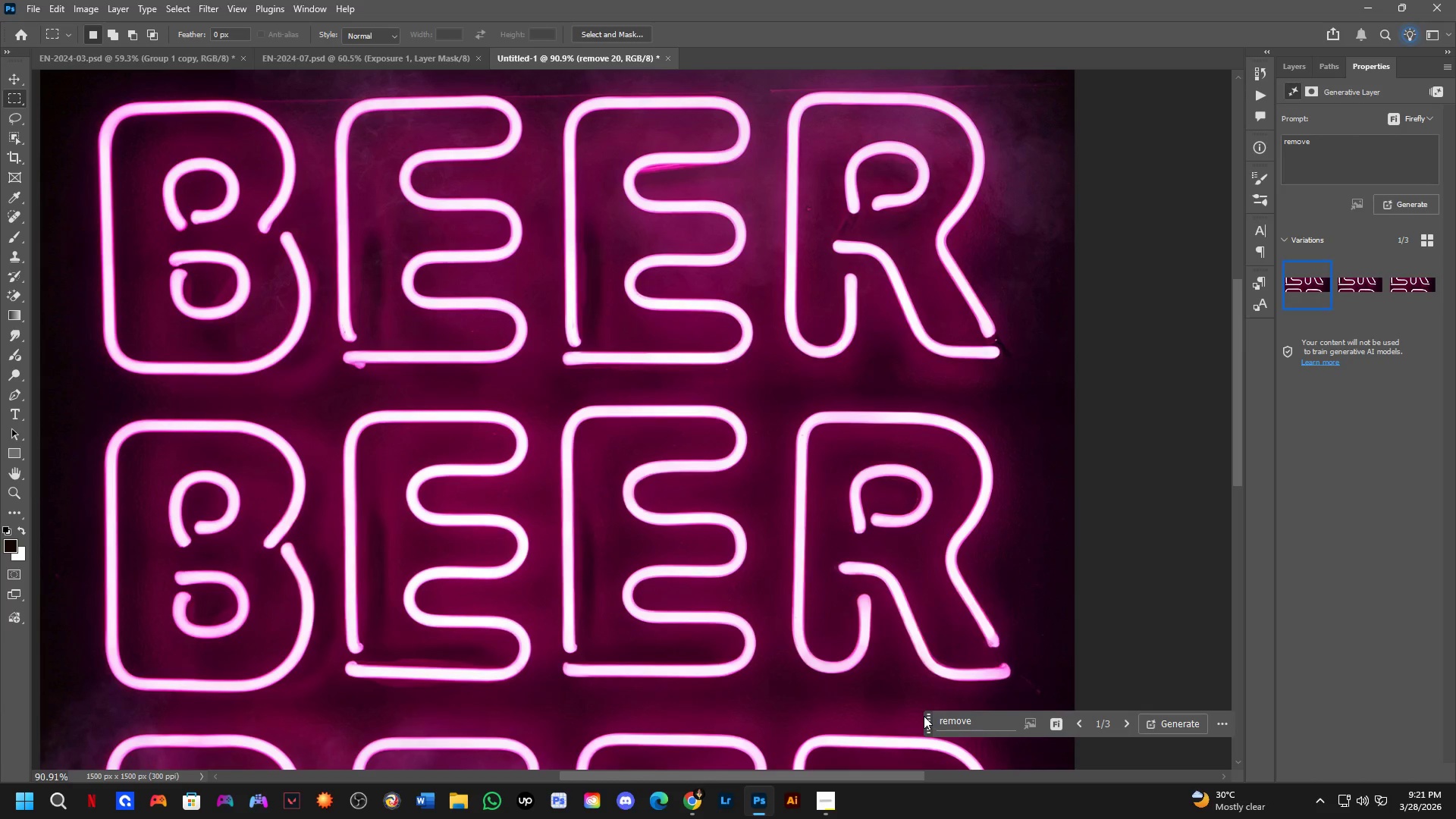 
wait(28.17)
 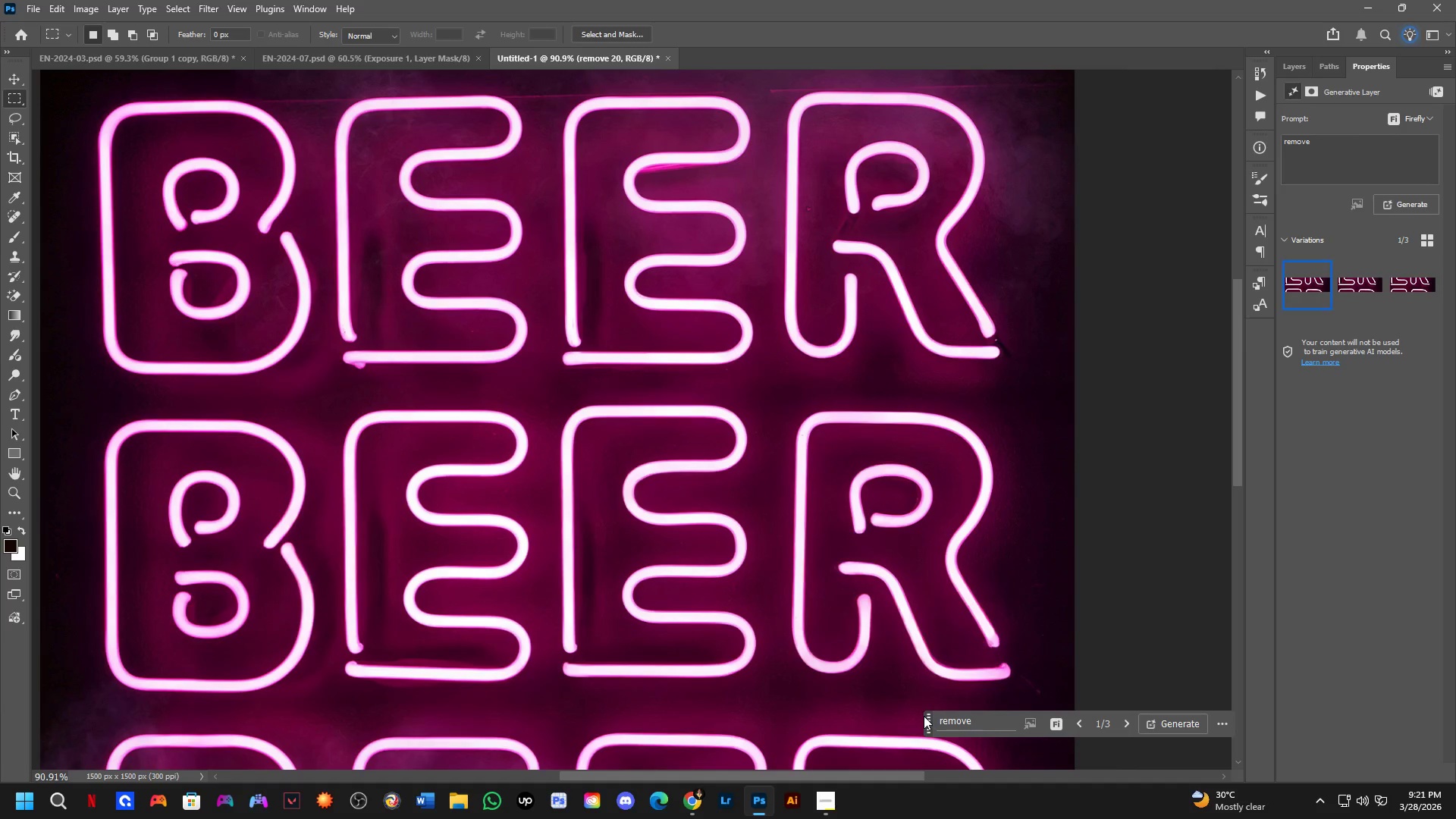 
key(Control+Z)
 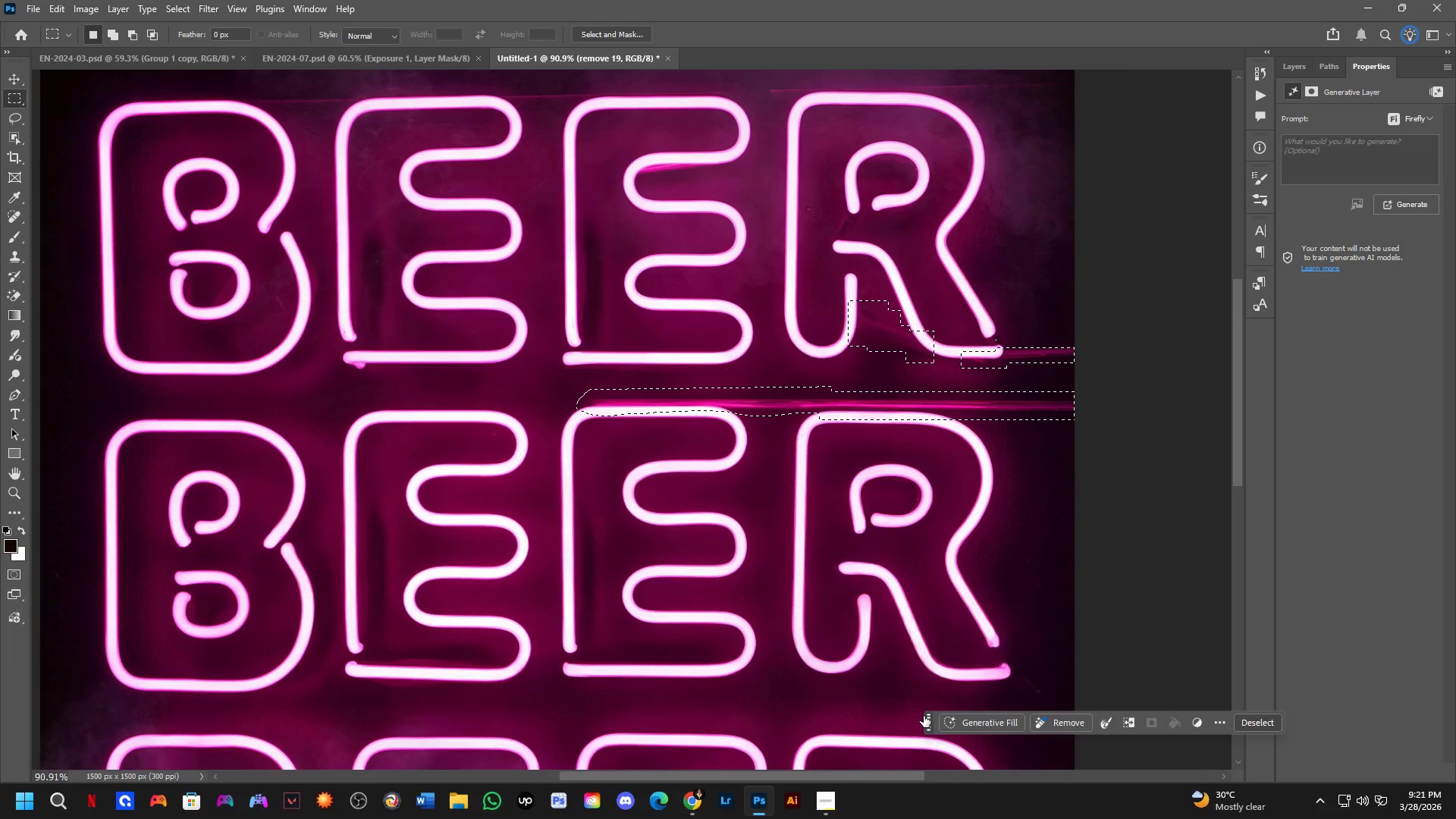 
key(Control+ControlLeft)
 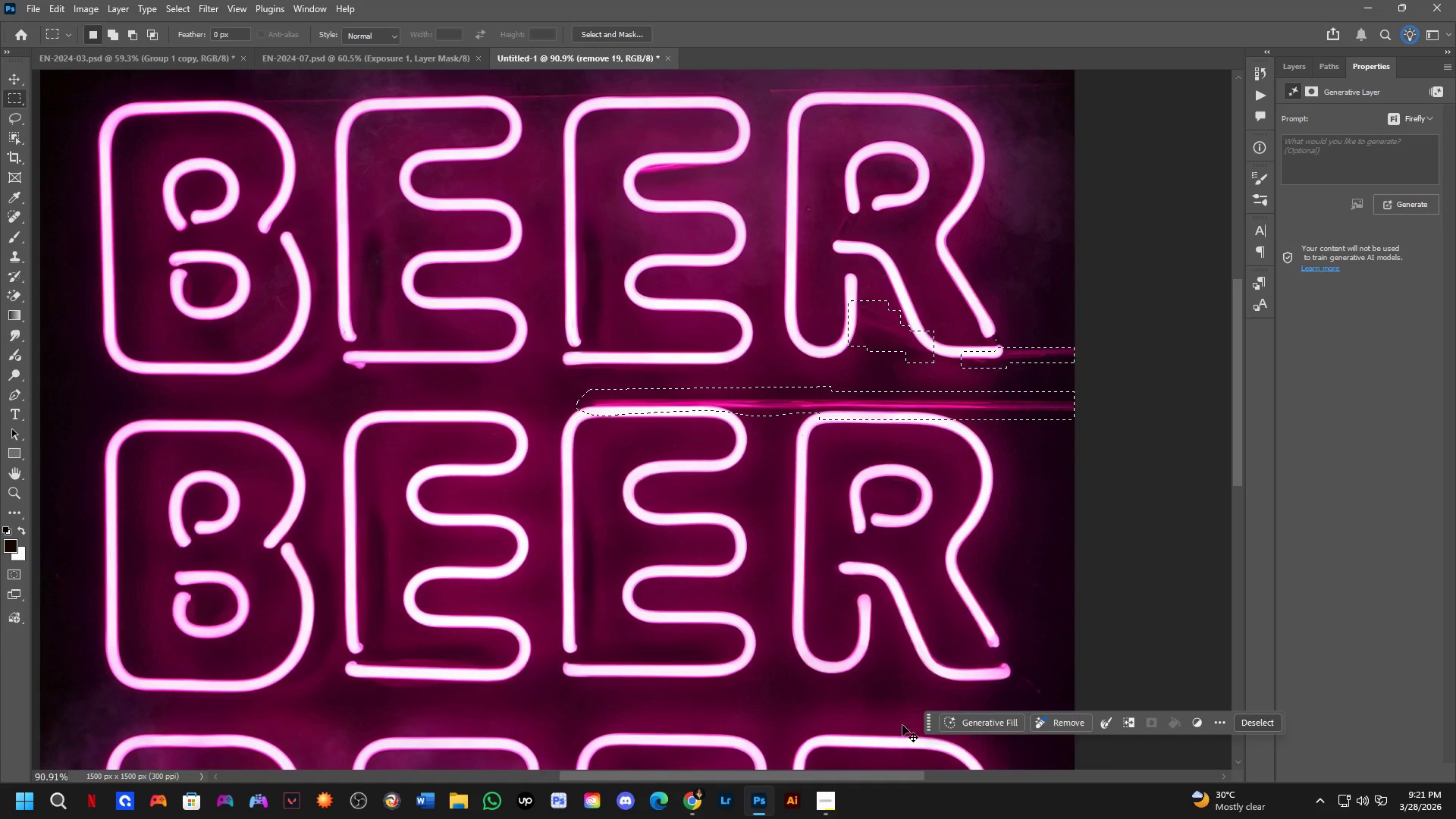 
key(Control+Shift+ShiftLeft)
 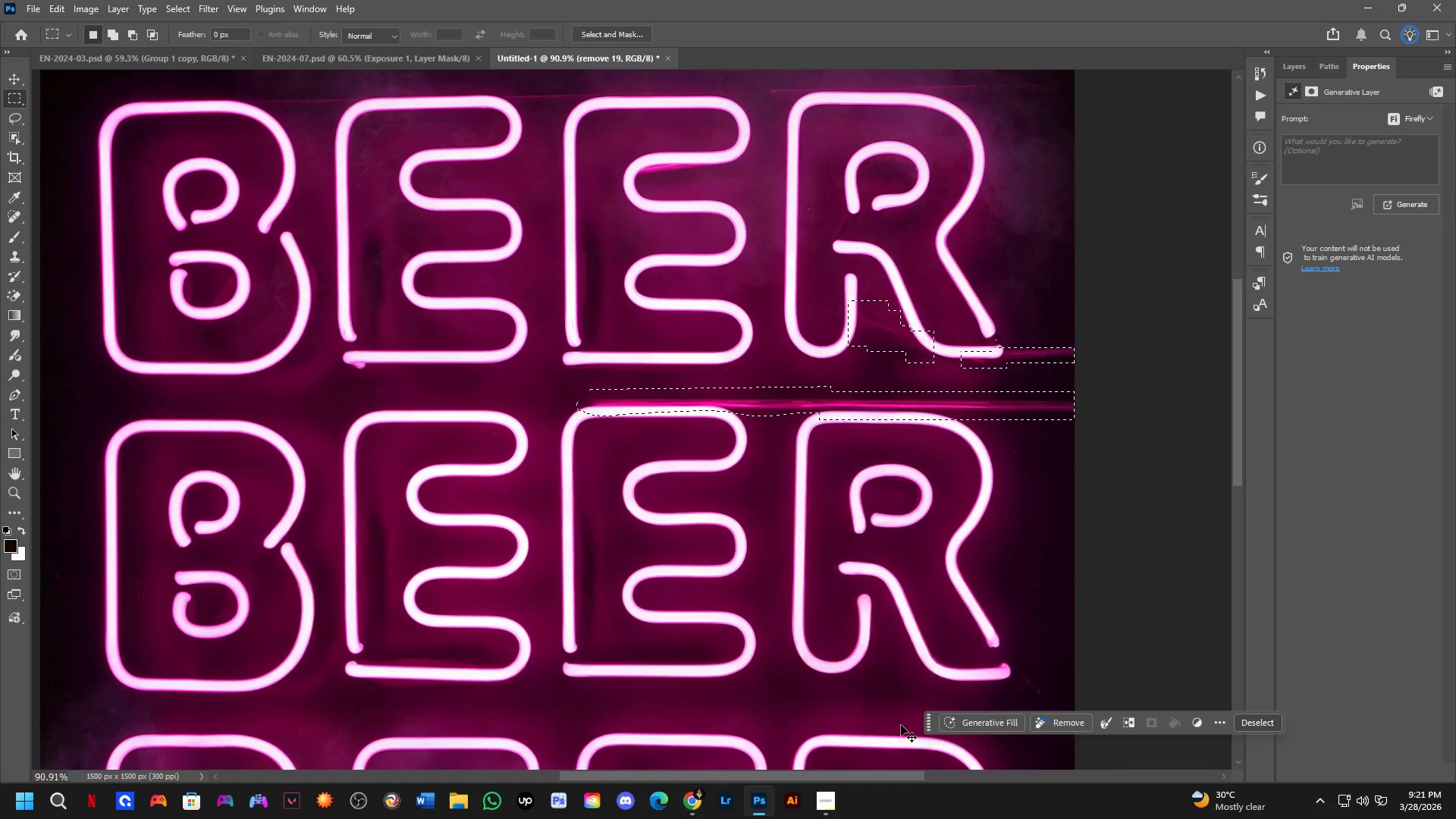 
key(Control+Shift+Z)
 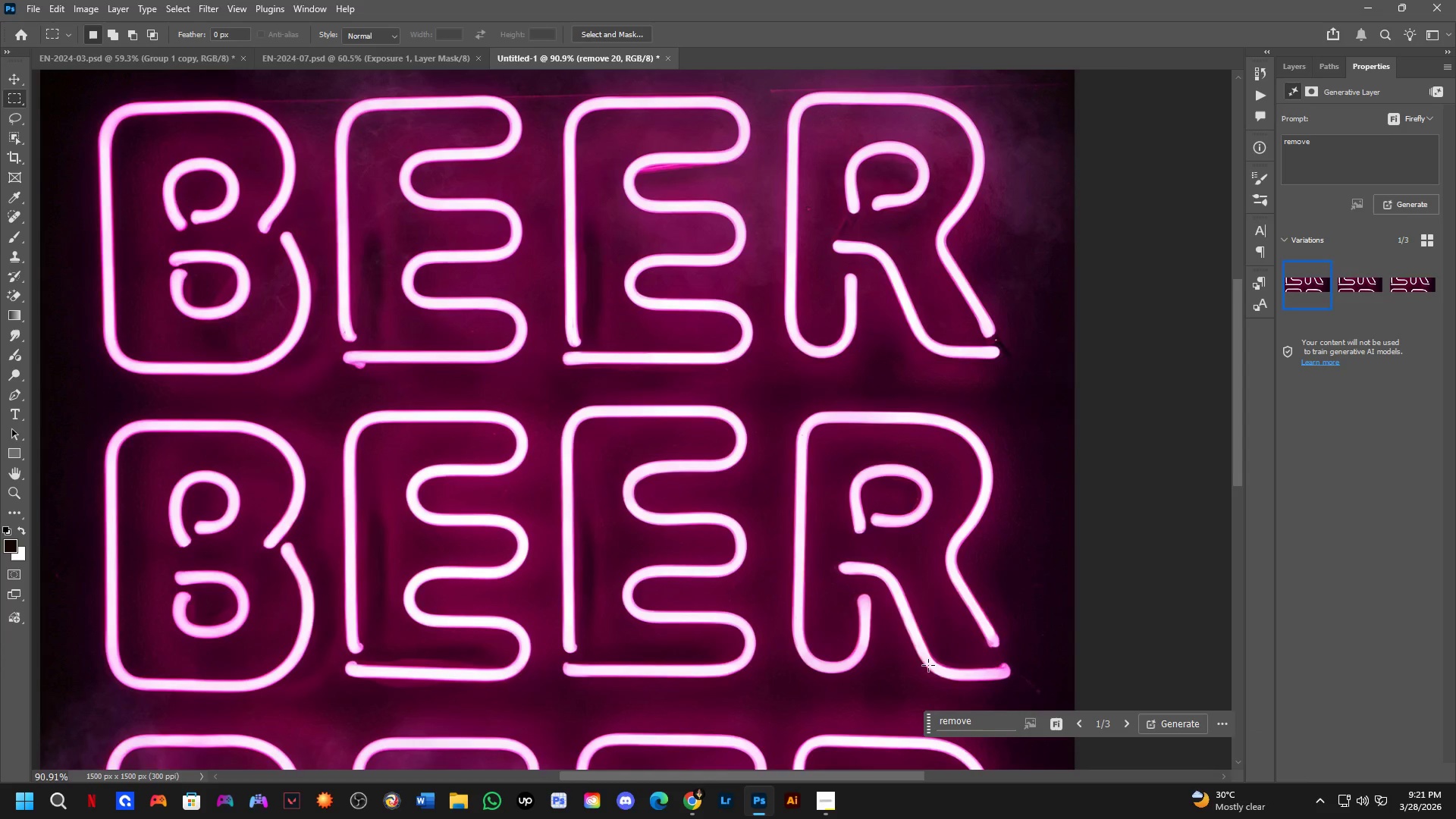 
hold_key(key=Space, duration=0.5)
 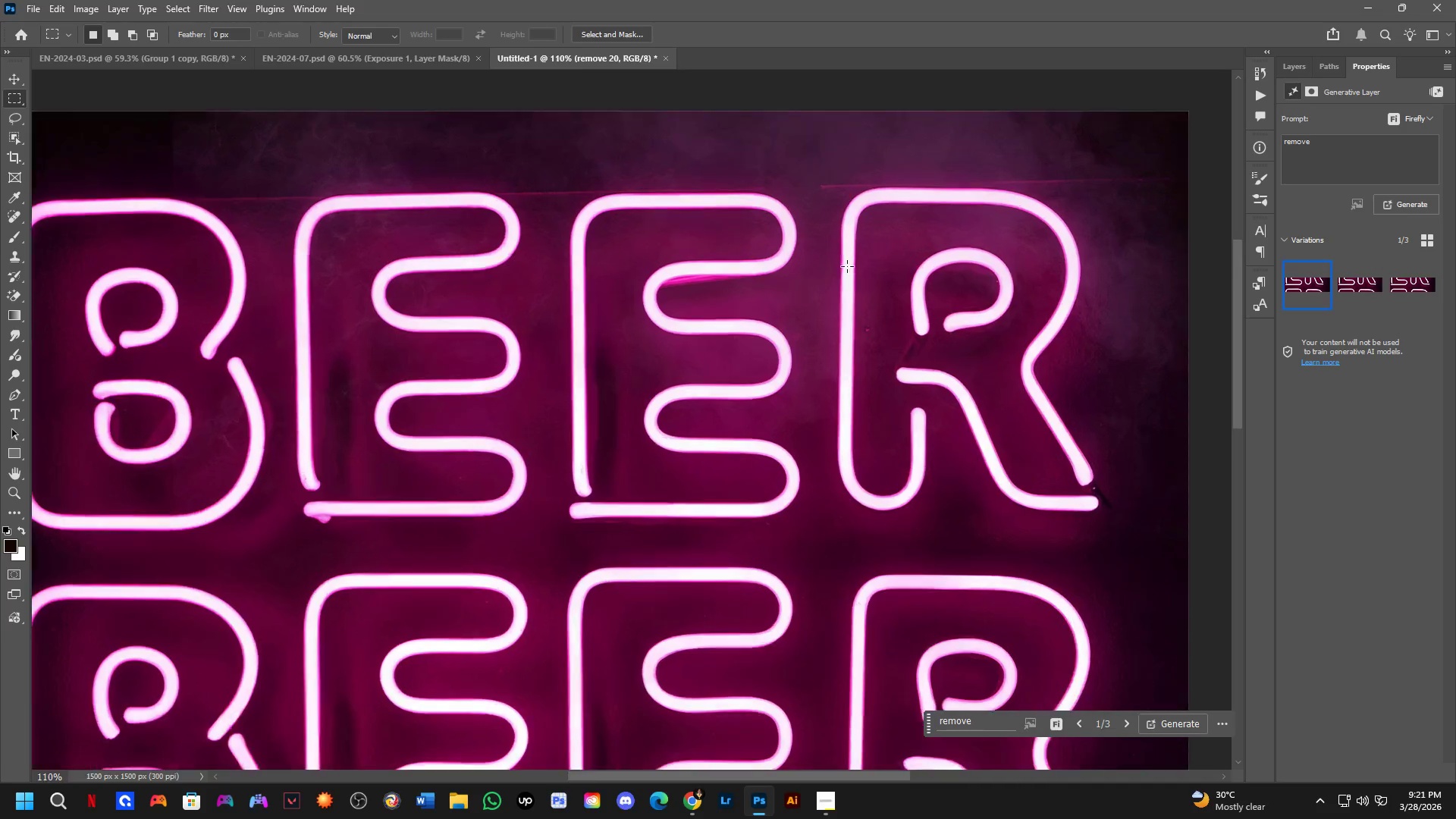 
left_click_drag(start_coordinate=[947, 416], to_coordinate=[949, 425])
 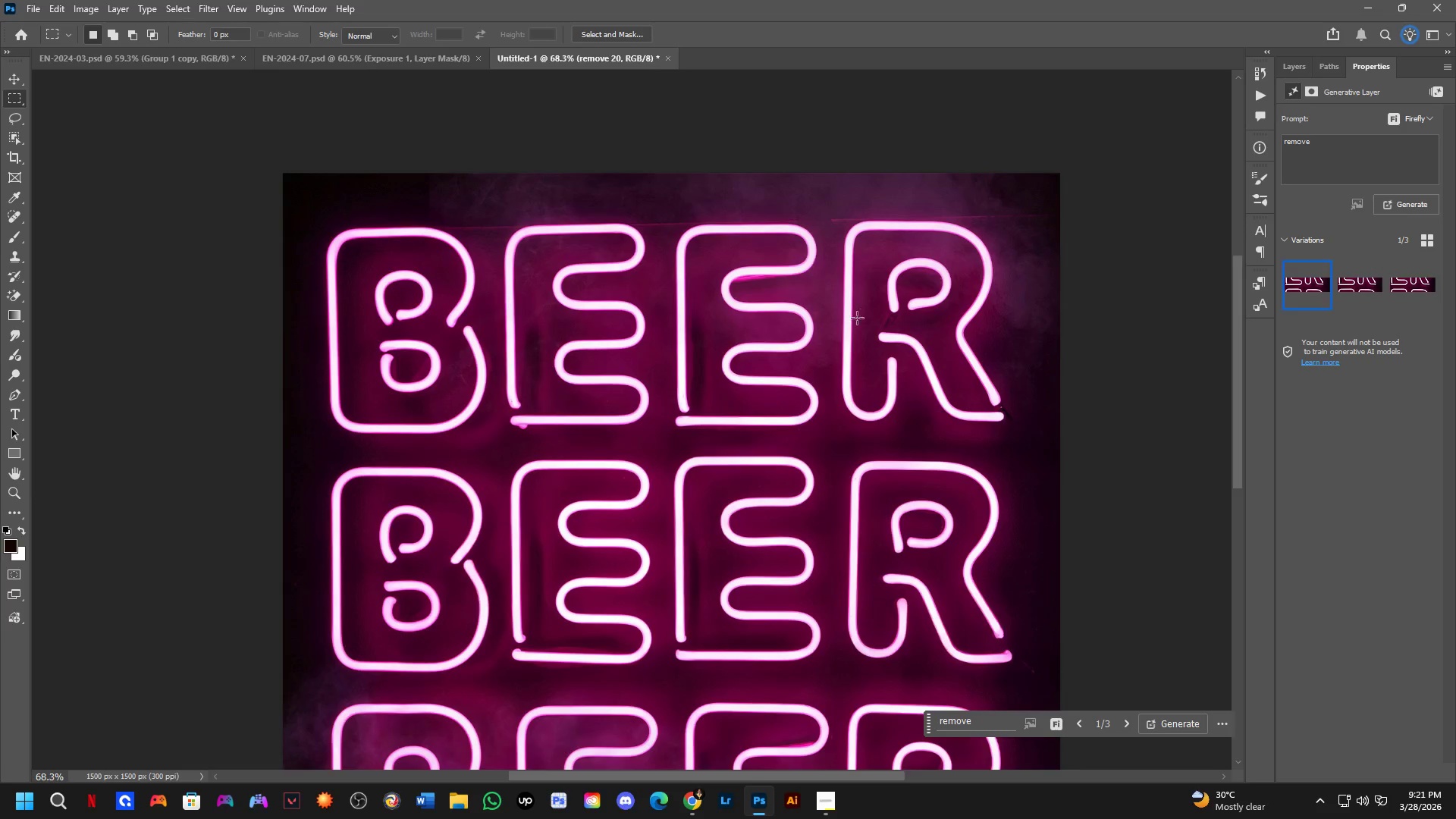 
scroll: coordinate [1007, 574], scroll_direction: down, amount: 3.0
 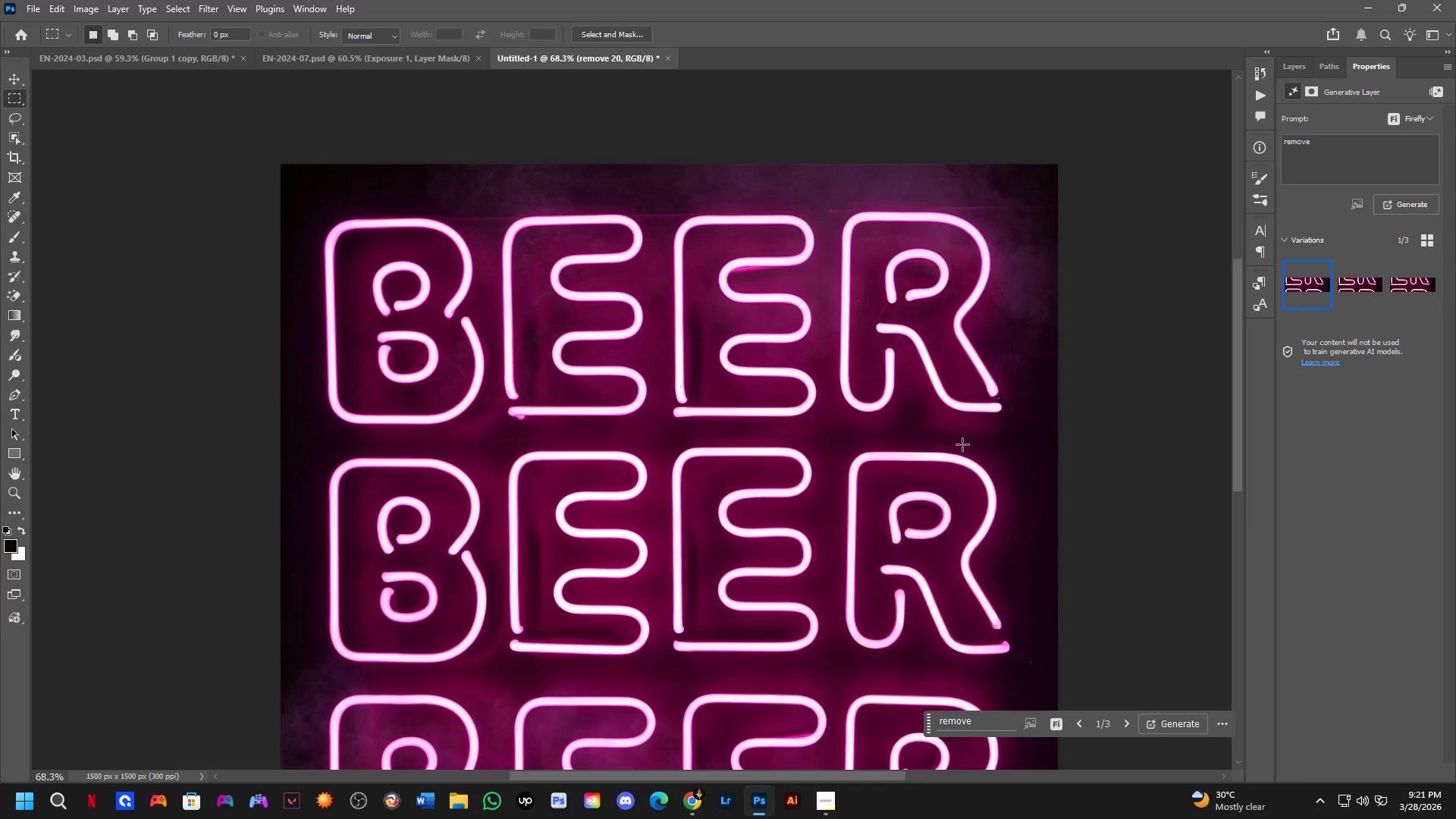 
scroll: coordinate [847, 266], scroll_direction: up, amount: 7.0
 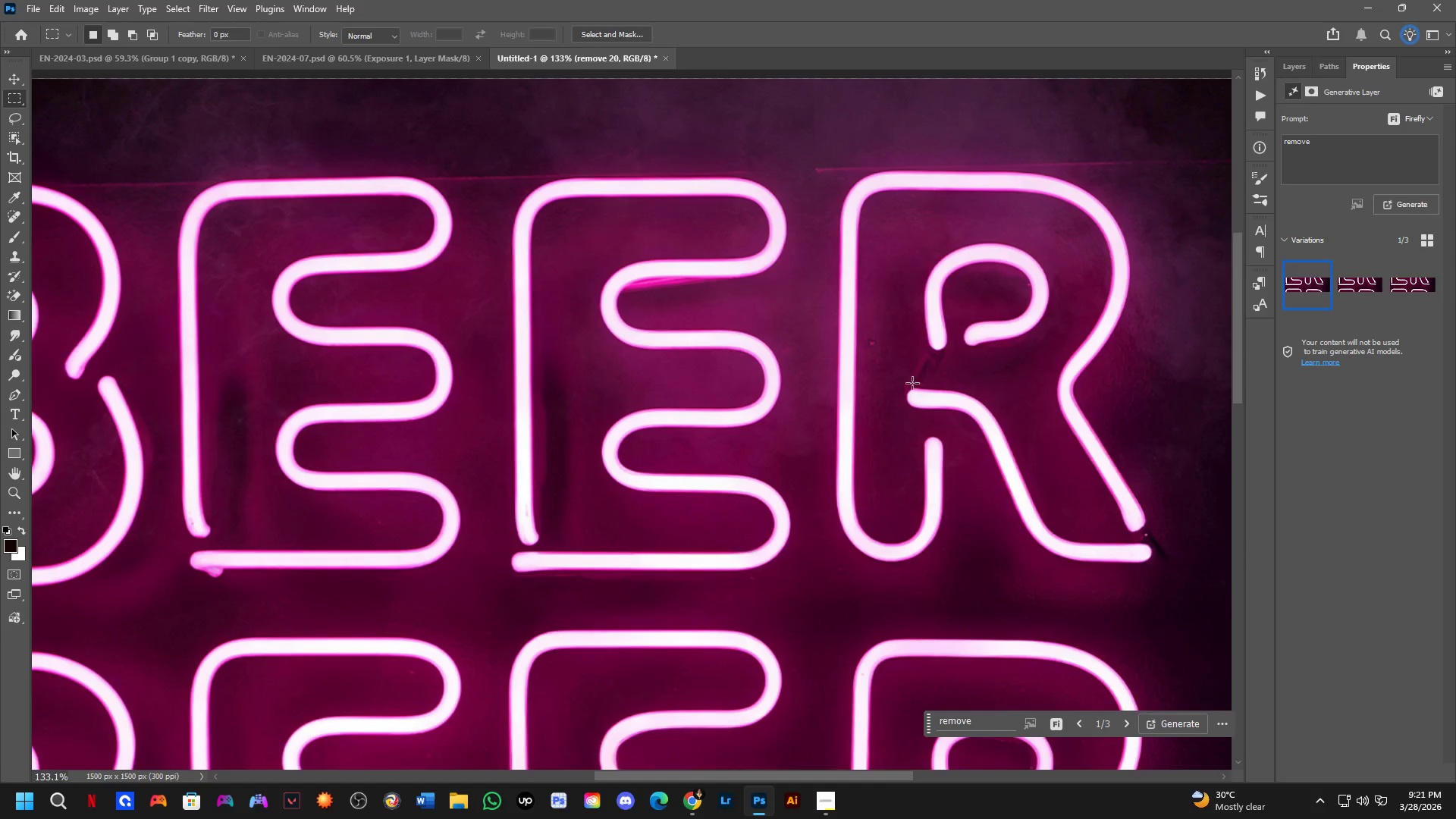 
key(CapsLock)
 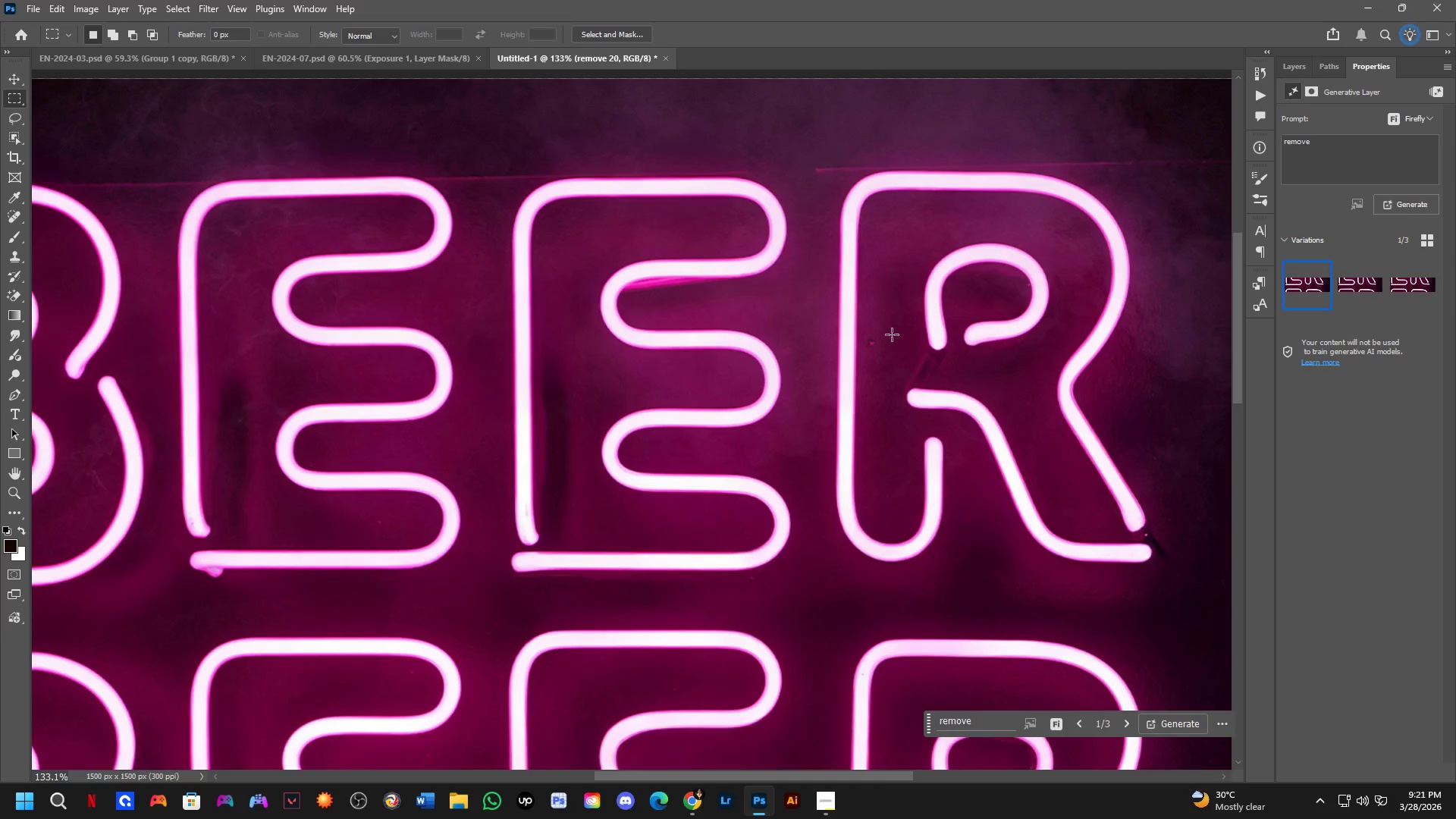 
key(L)
 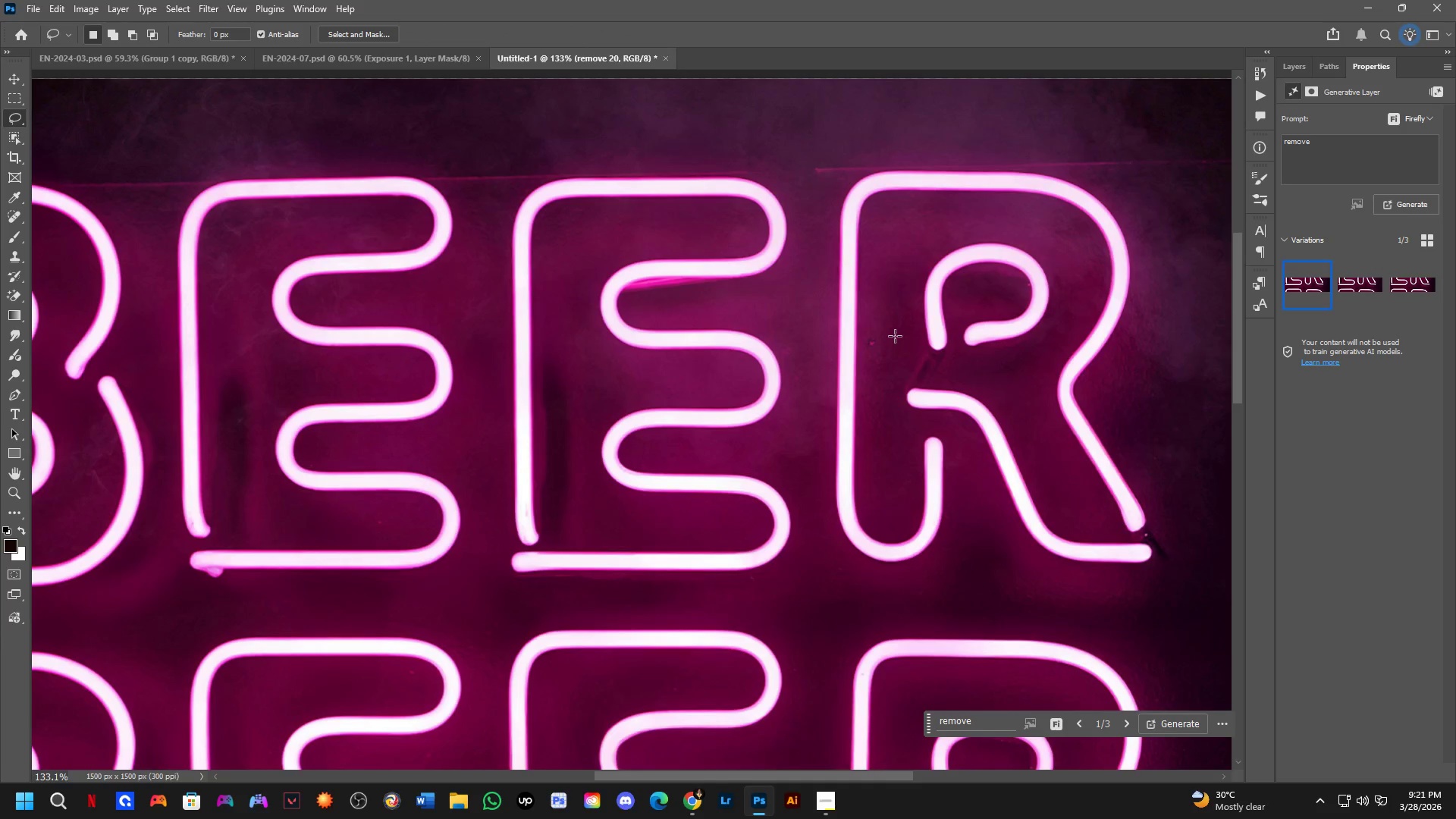 
key(CapsLock)
 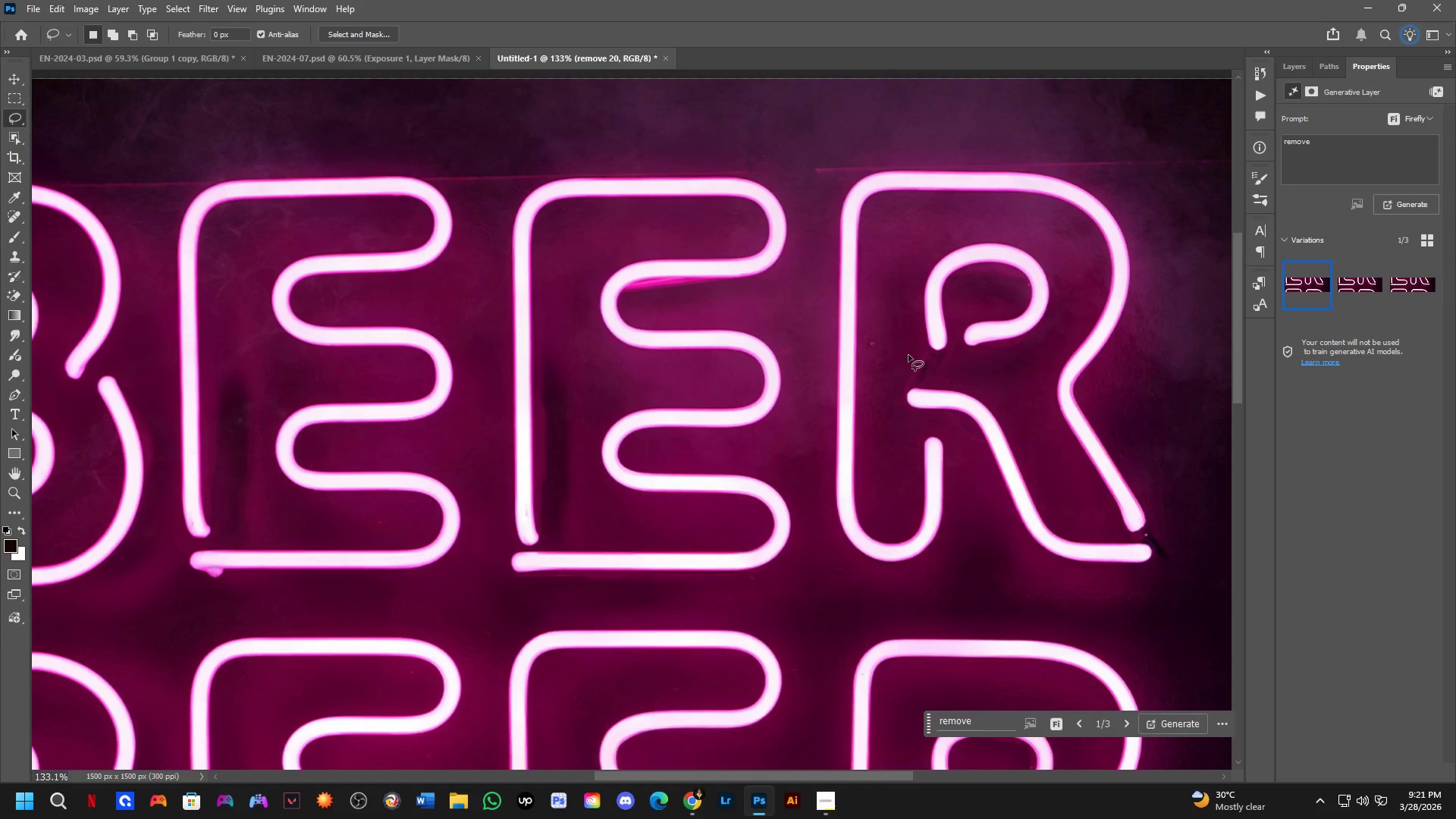 
left_click_drag(start_coordinate=[908, 355], to_coordinate=[938, 350])
 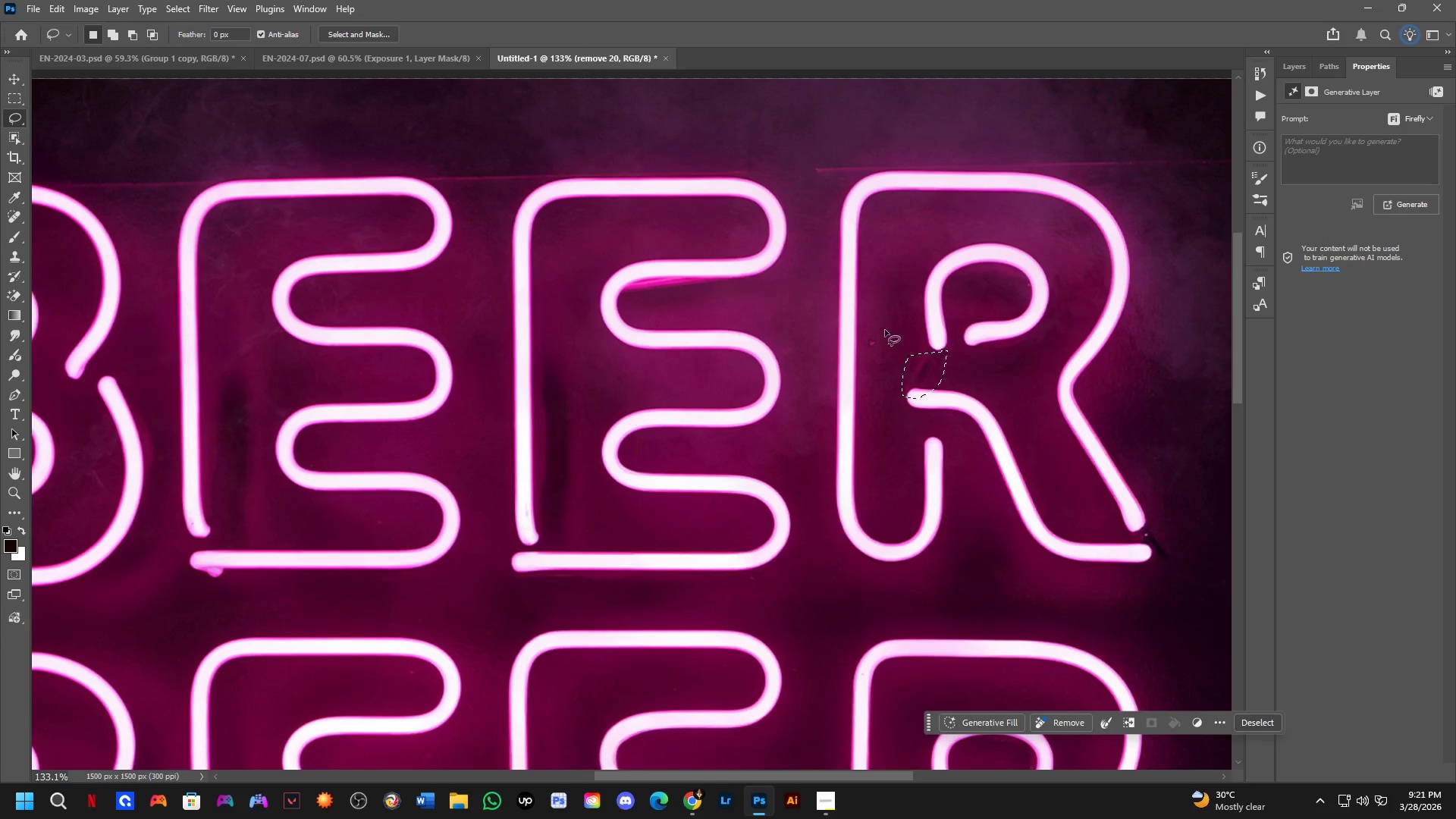 
key(Shift+ShiftLeft)
 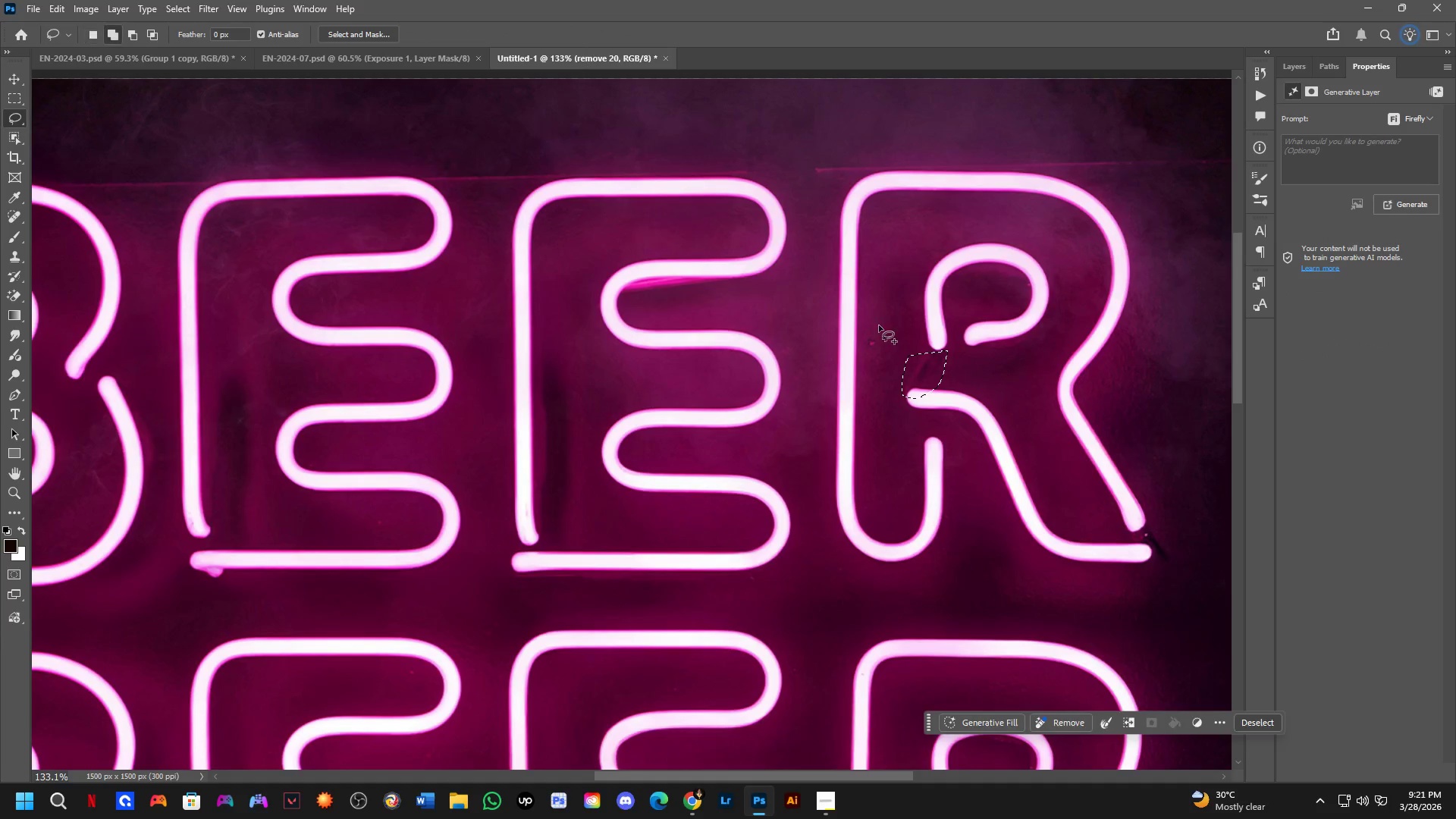 
left_click_drag(start_coordinate=[879, 325], to_coordinate=[893, 347])
 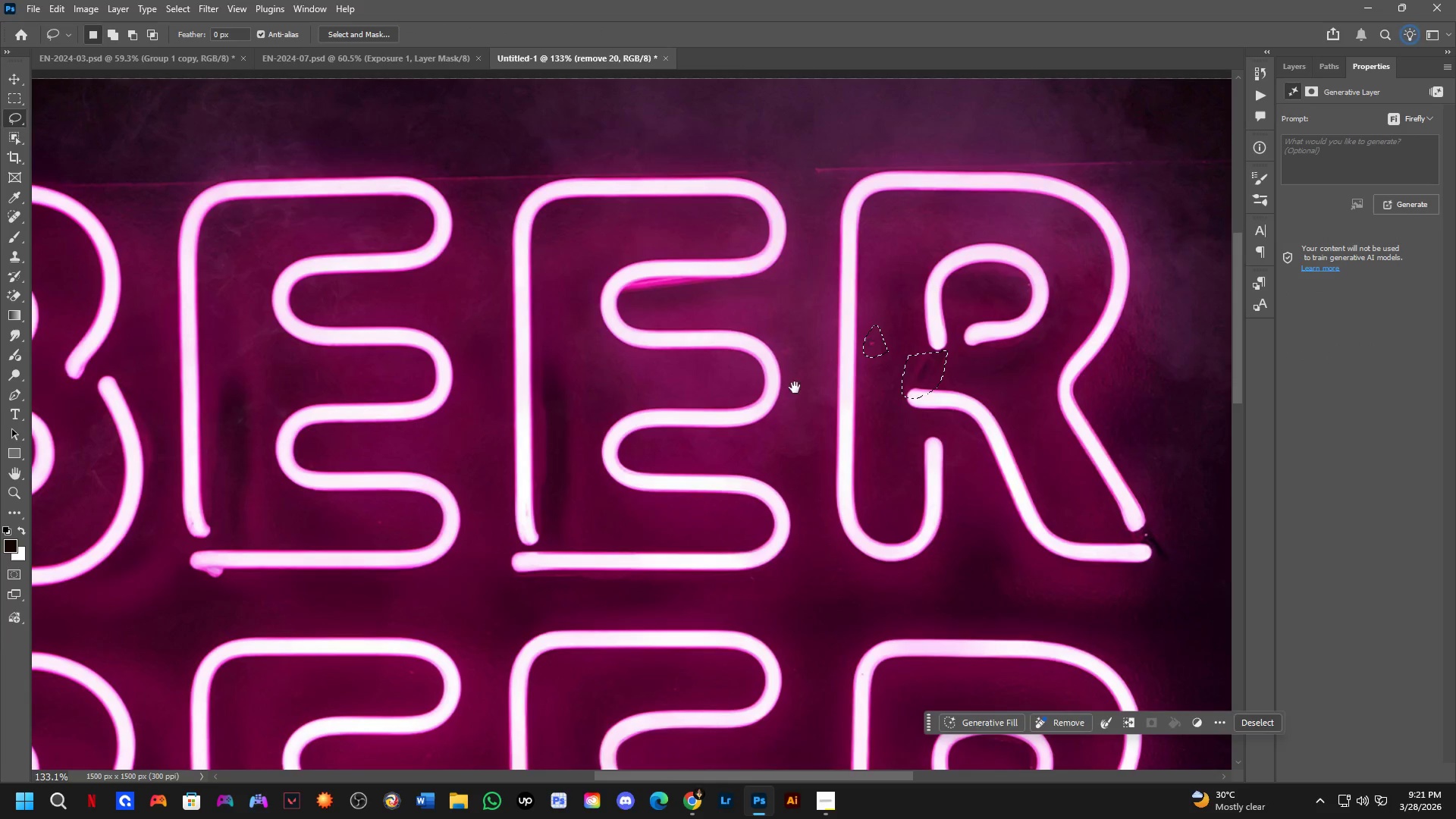 
hold_key(key=Space, duration=0.55)
 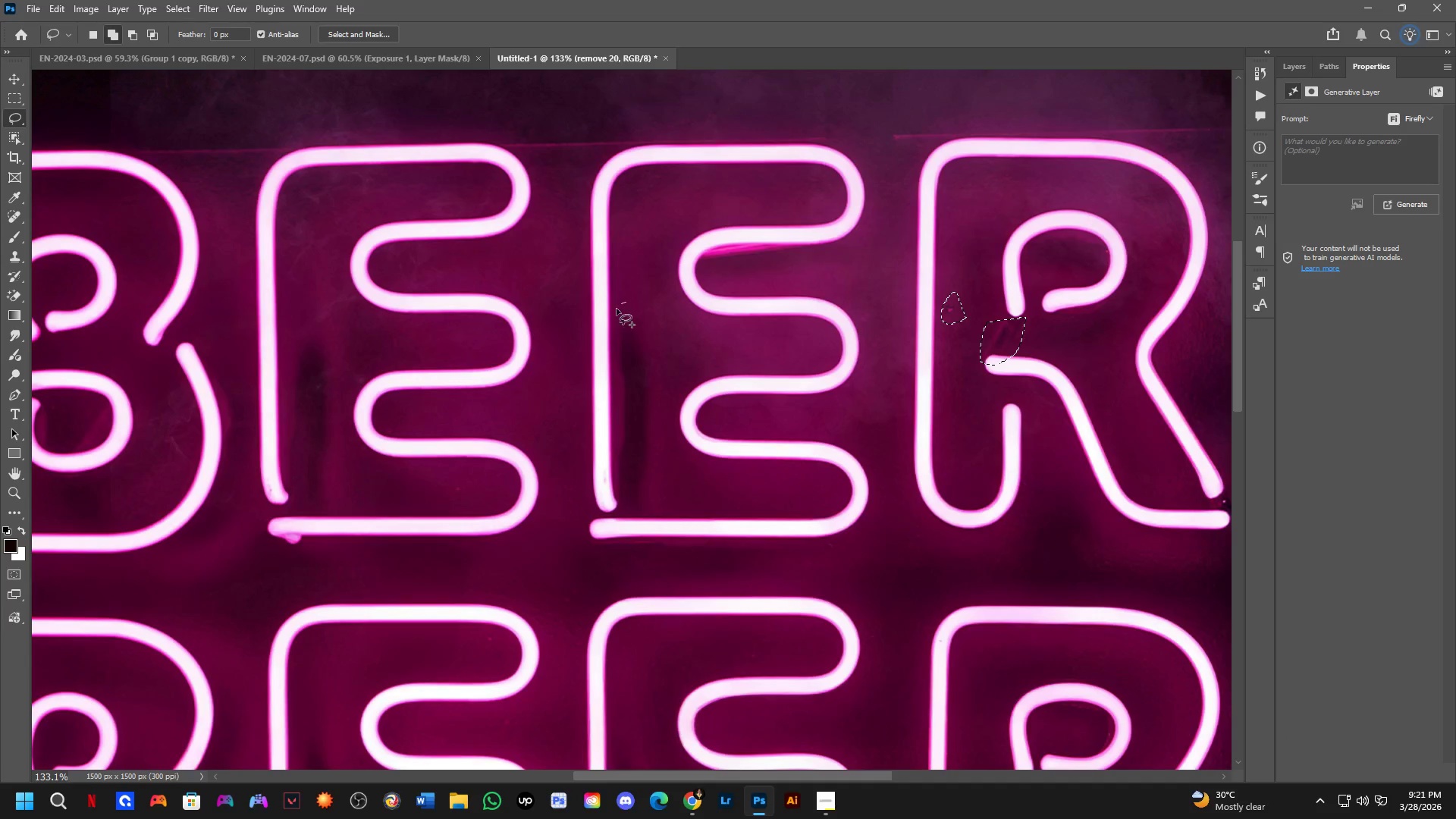 
left_click_drag(start_coordinate=[450, 497], to_coordinate=[529, 464])
 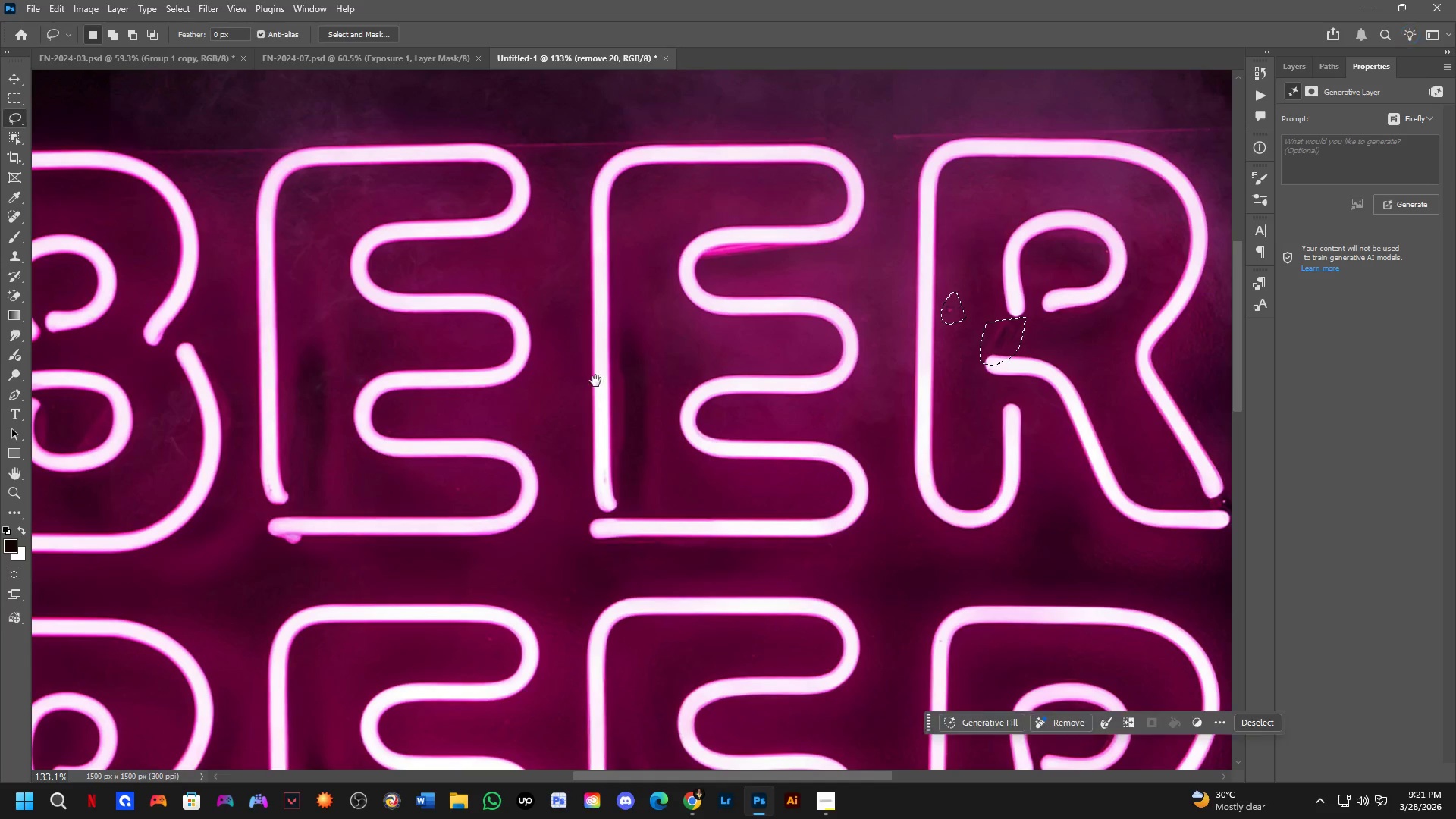 
hold_key(key=Space, duration=2.58)
 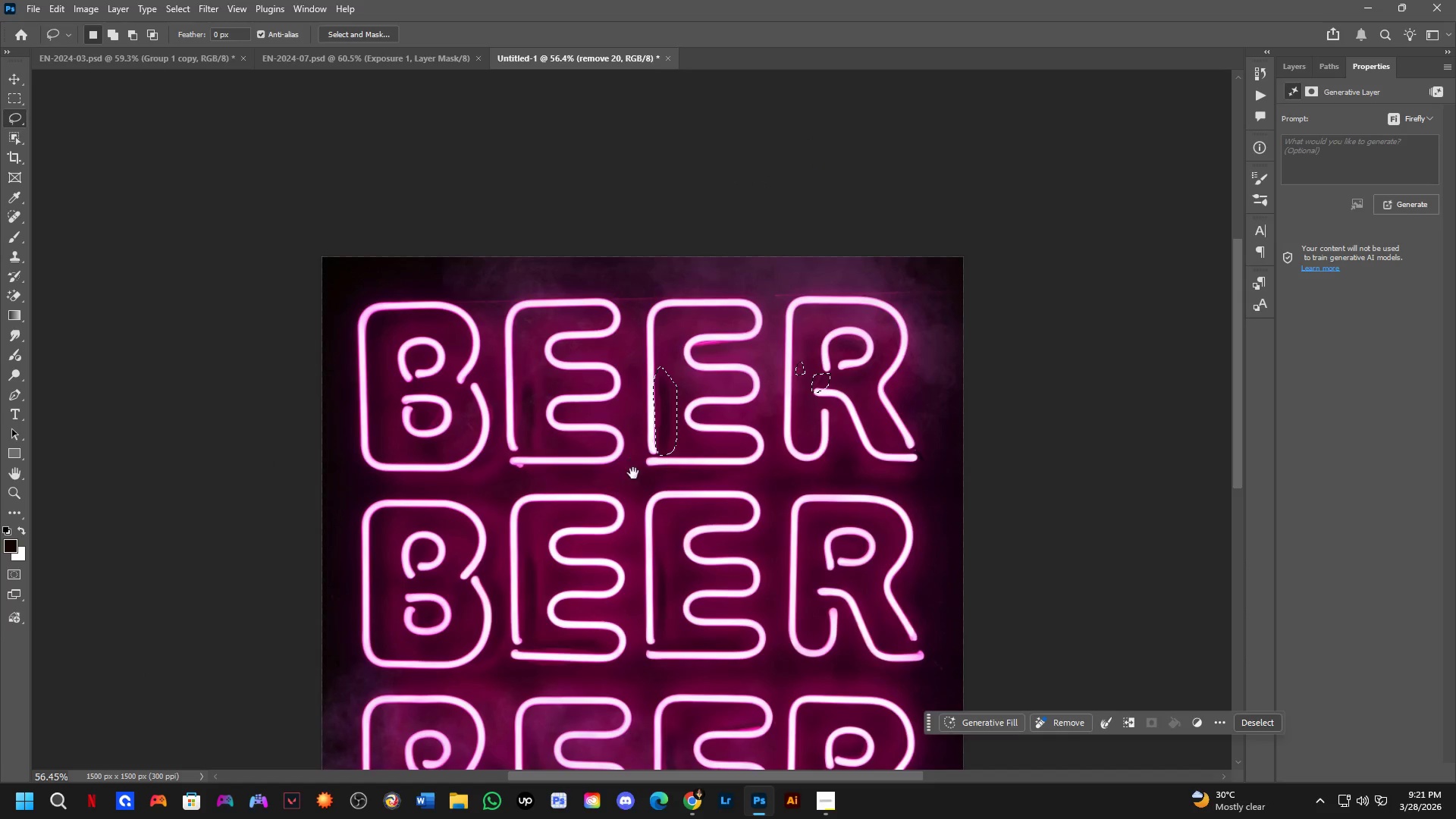 
key(Shift+ShiftLeft)
 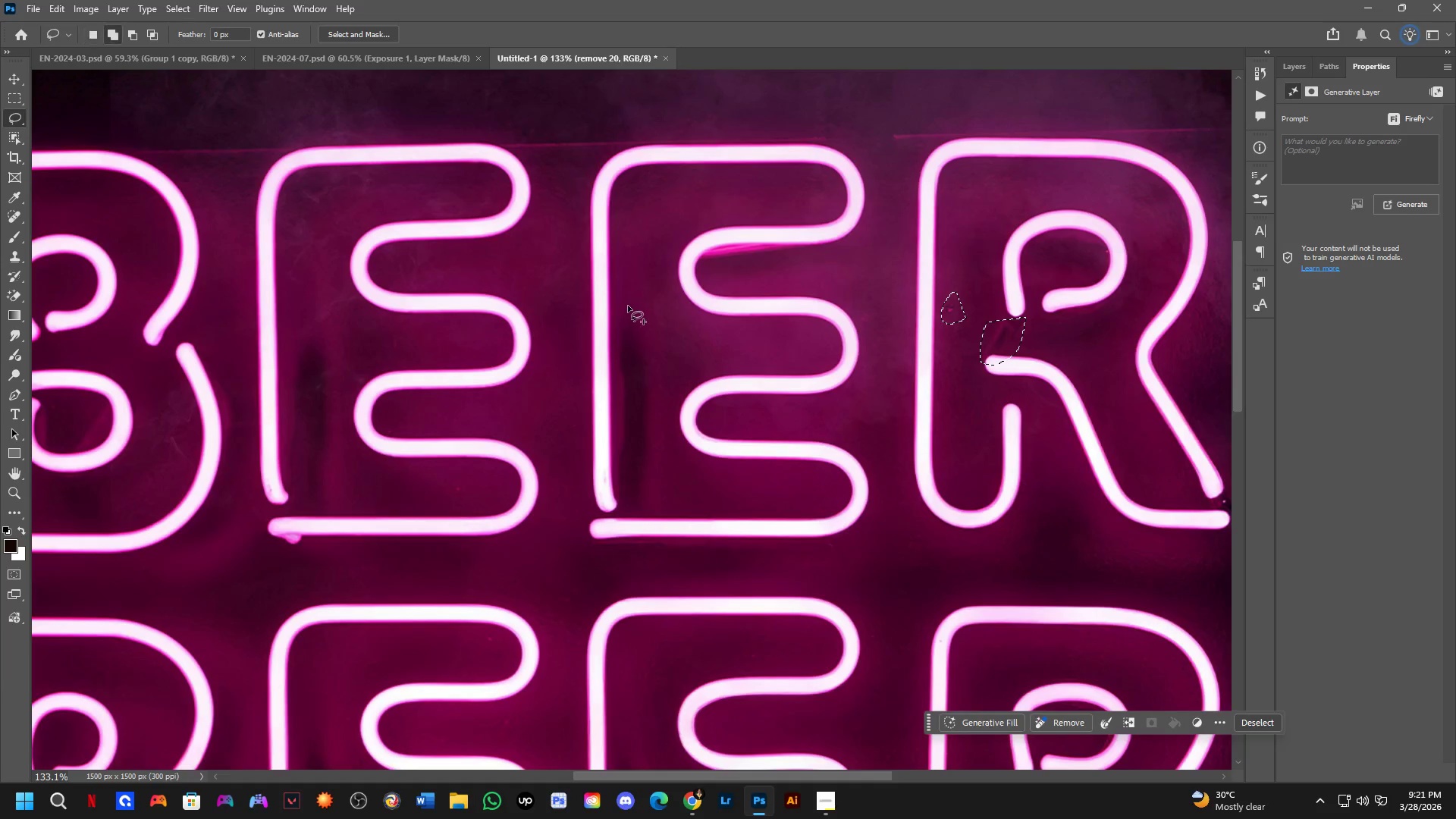 
left_click_drag(start_coordinate=[626, 302], to_coordinate=[663, 342])
 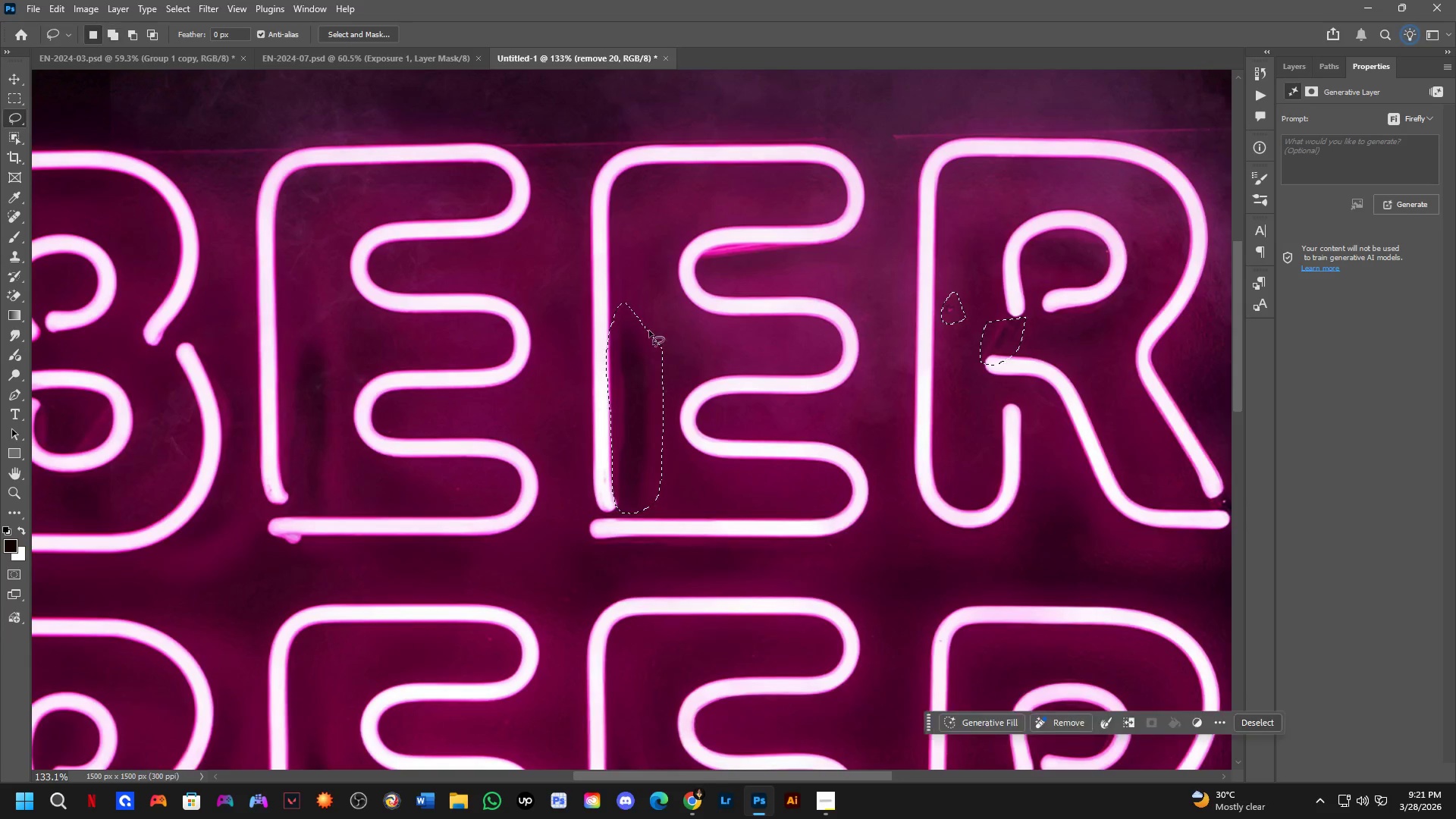 
hold_key(key=Space, duration=0.58)
 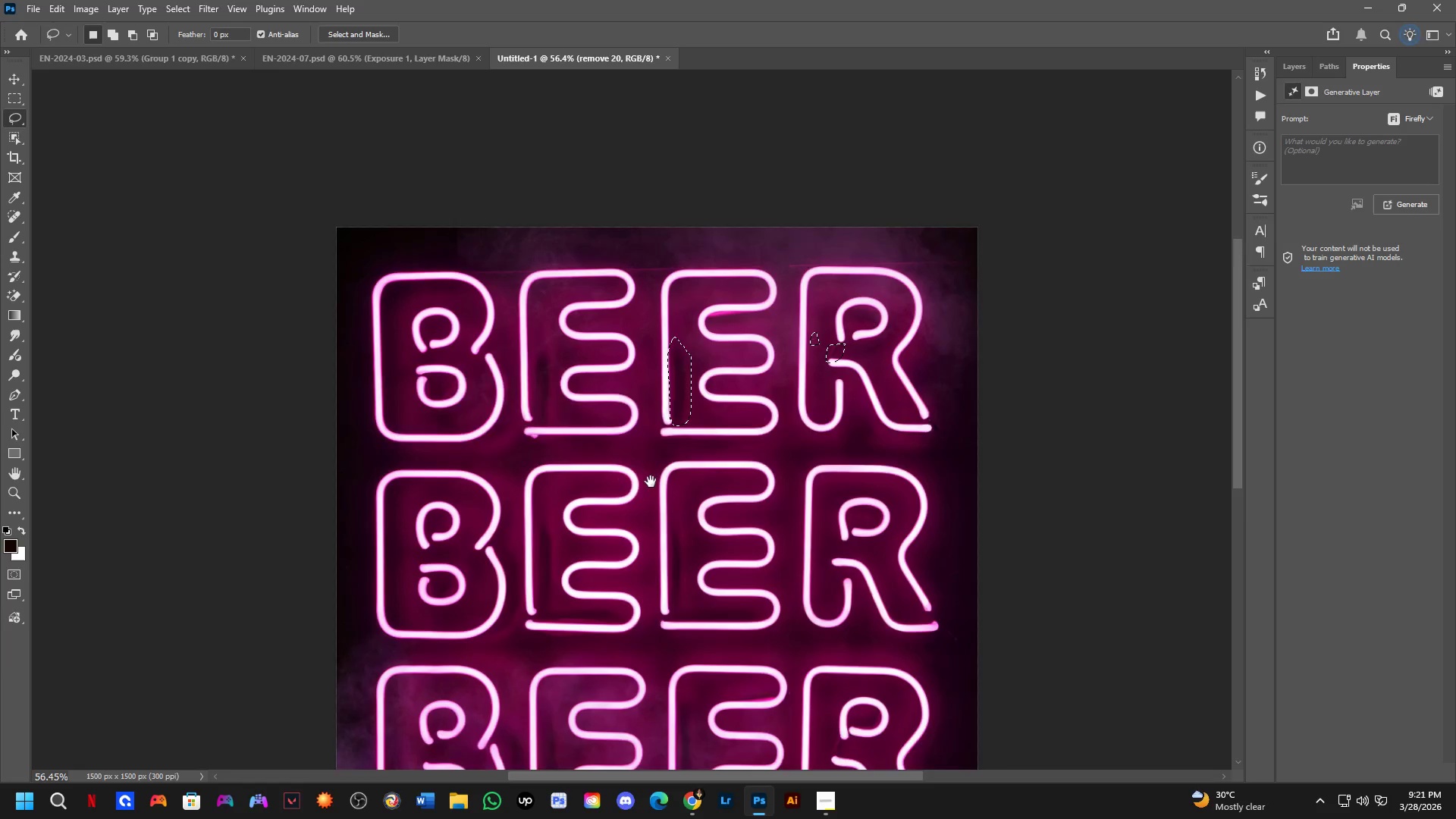 
left_click_drag(start_coordinate=[608, 417], to_coordinate=[633, 462])
 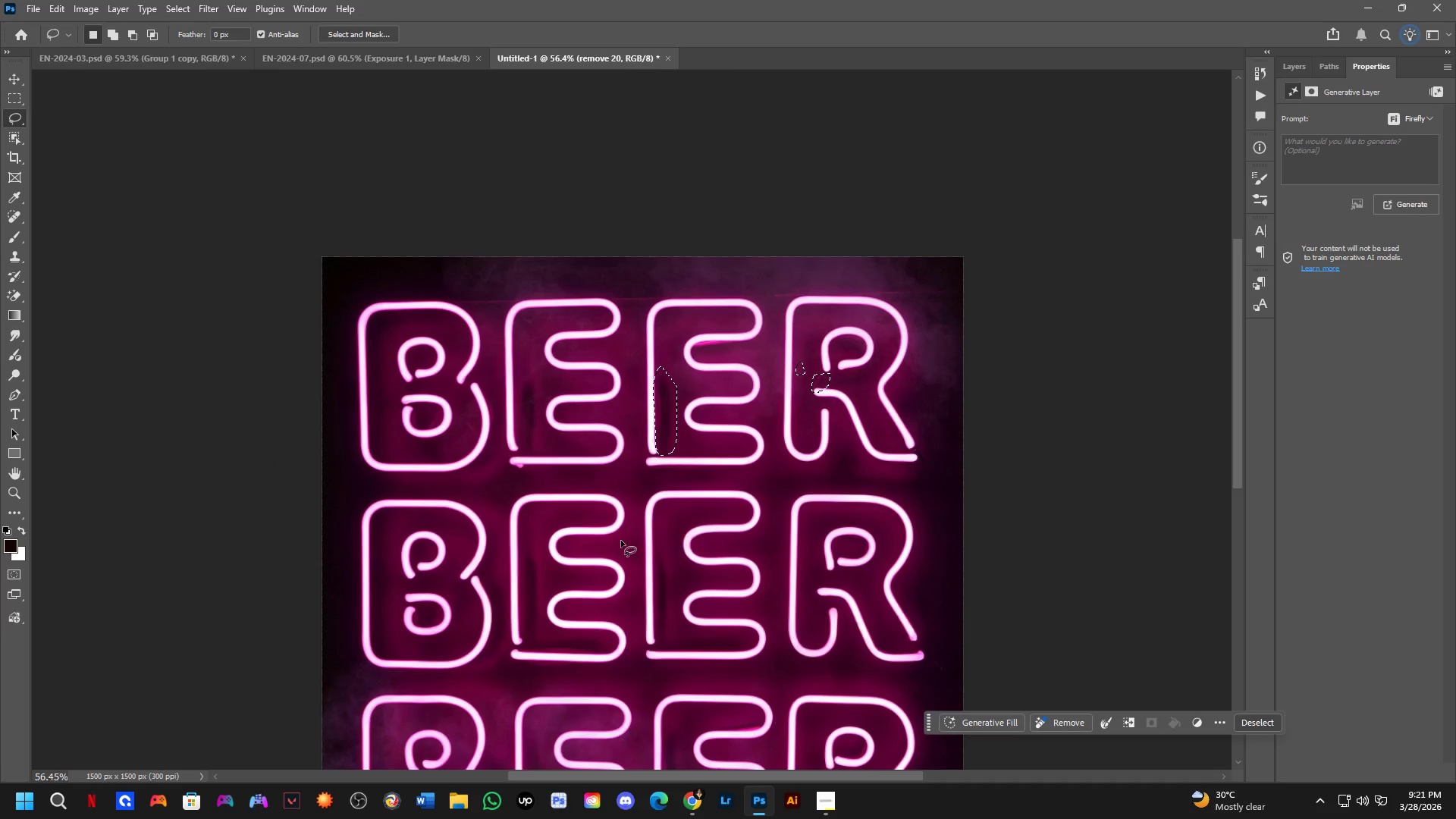 
scroll: coordinate [639, 339], scroll_direction: down, amount: 9.0
 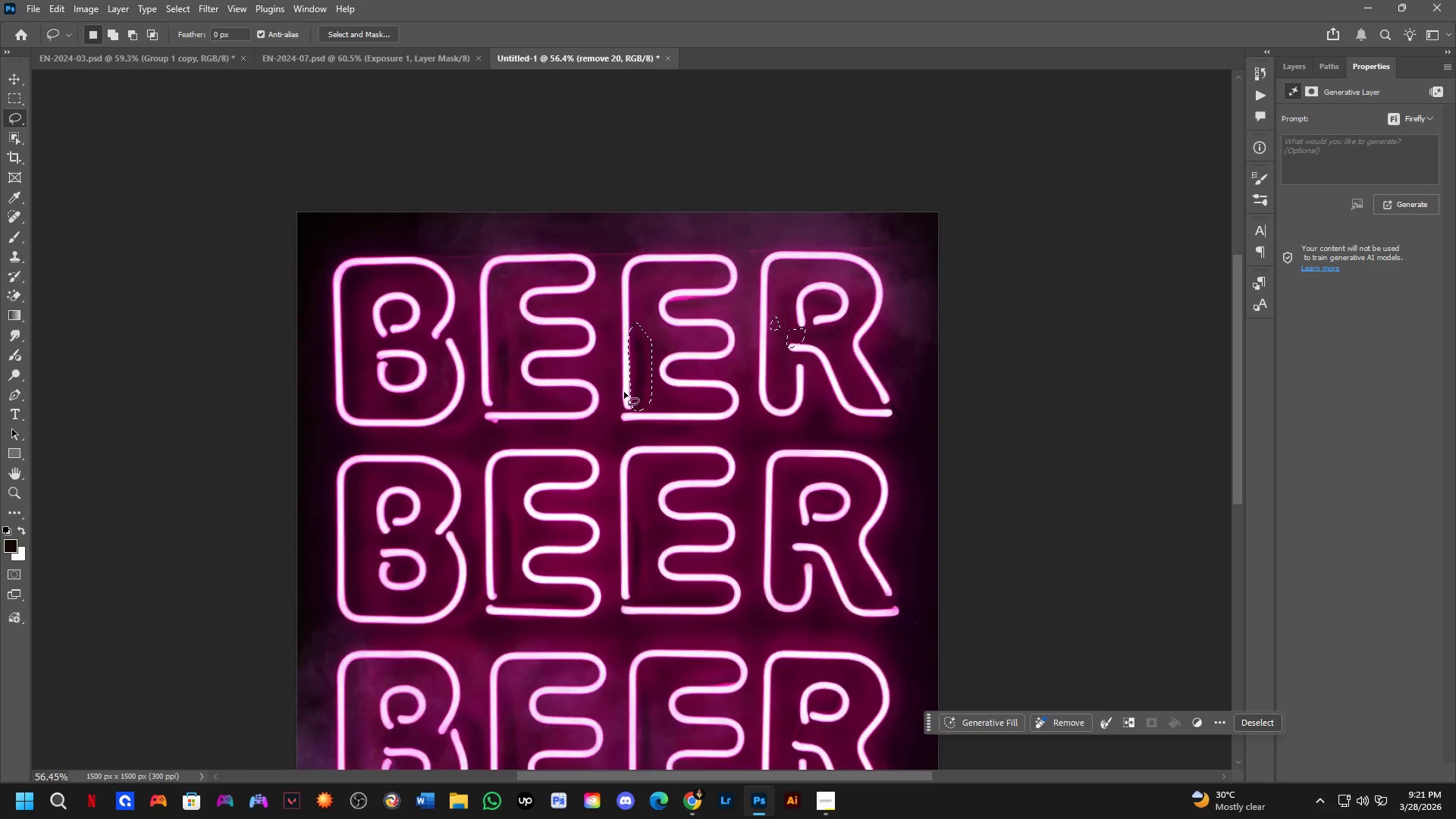 
hold_key(key=Space, duration=0.75)
 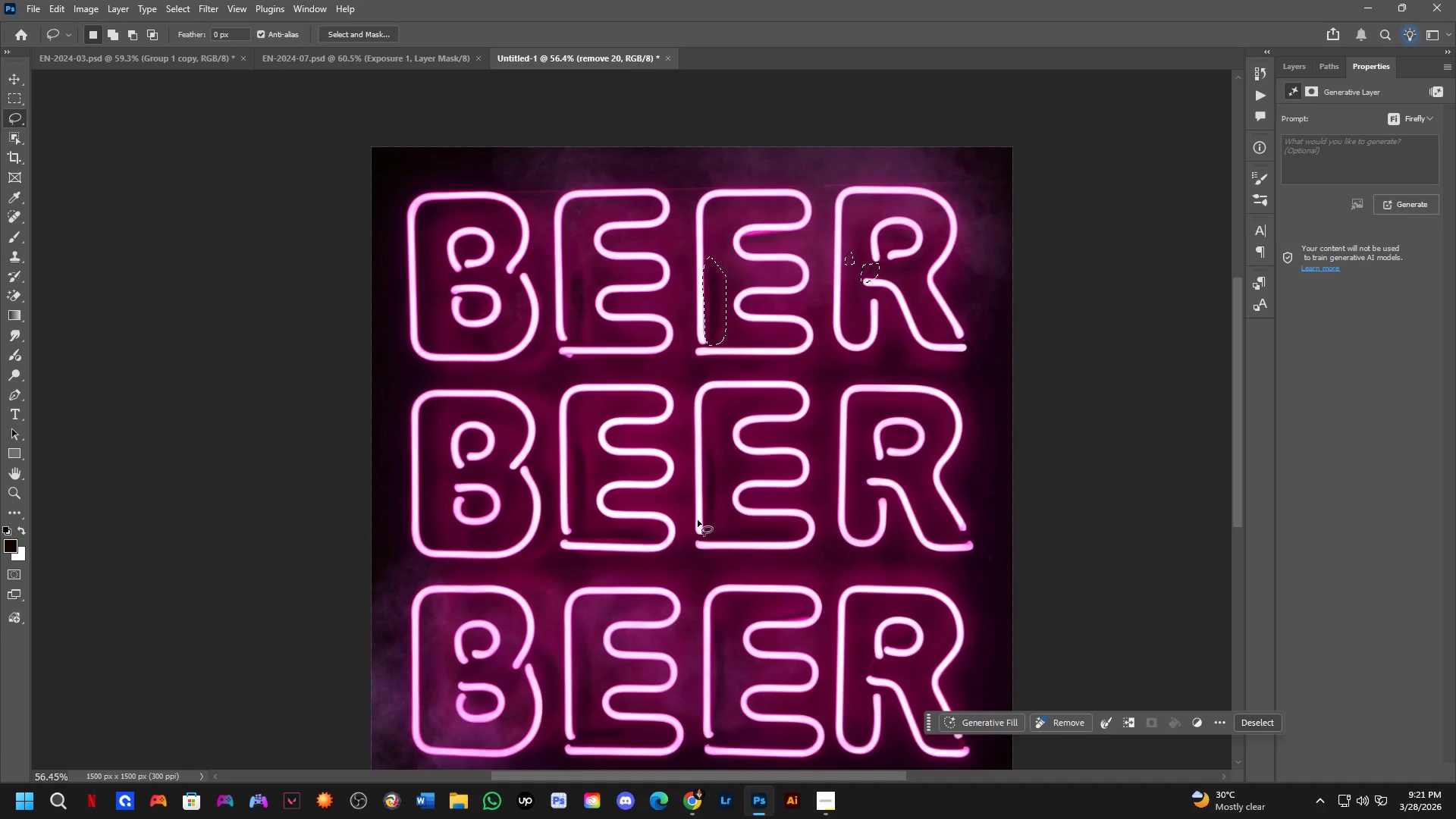 
left_click_drag(start_coordinate=[620, 541], to_coordinate=[670, 431])
 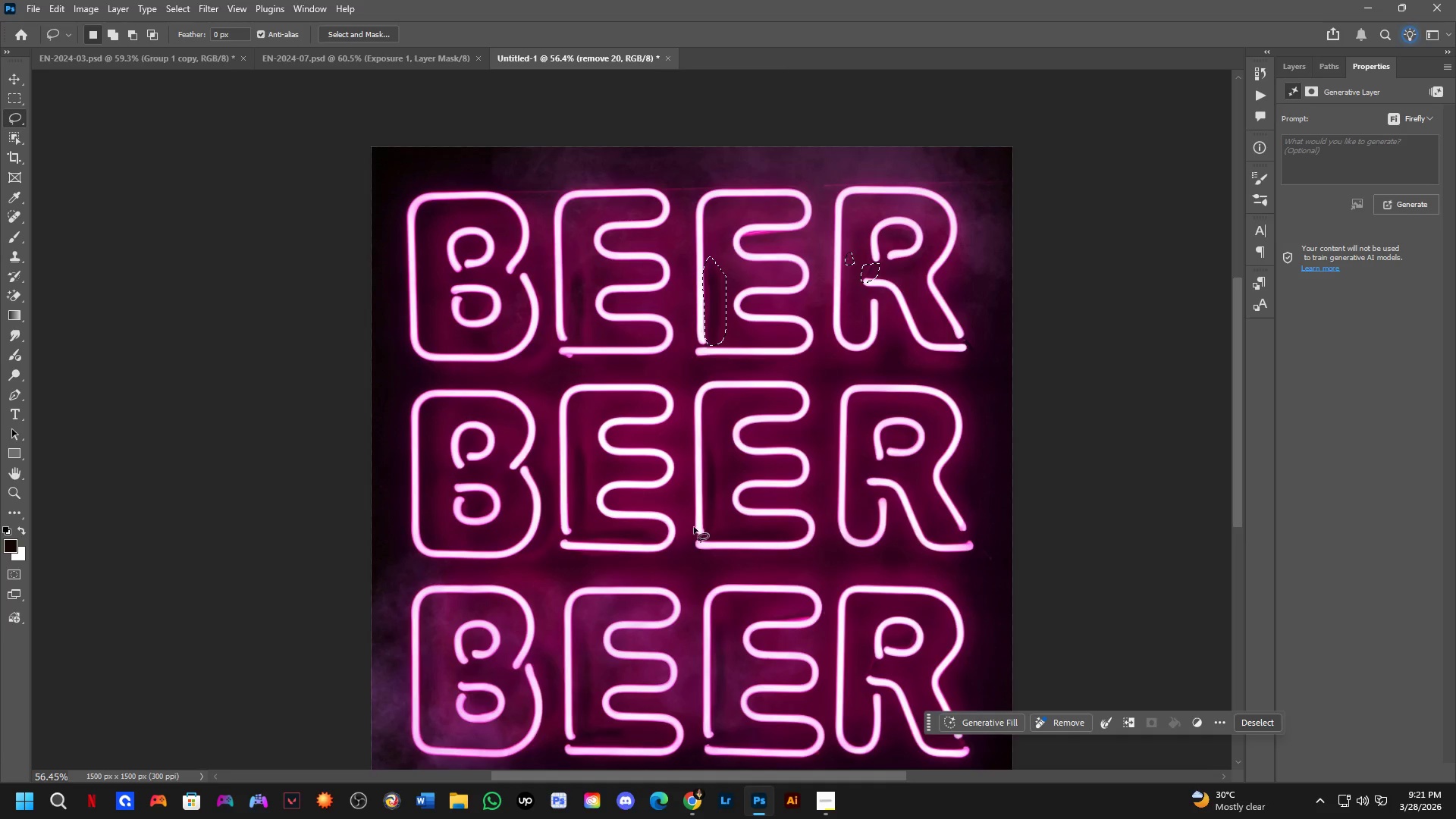 
hold_key(key=Space, duration=0.59)
 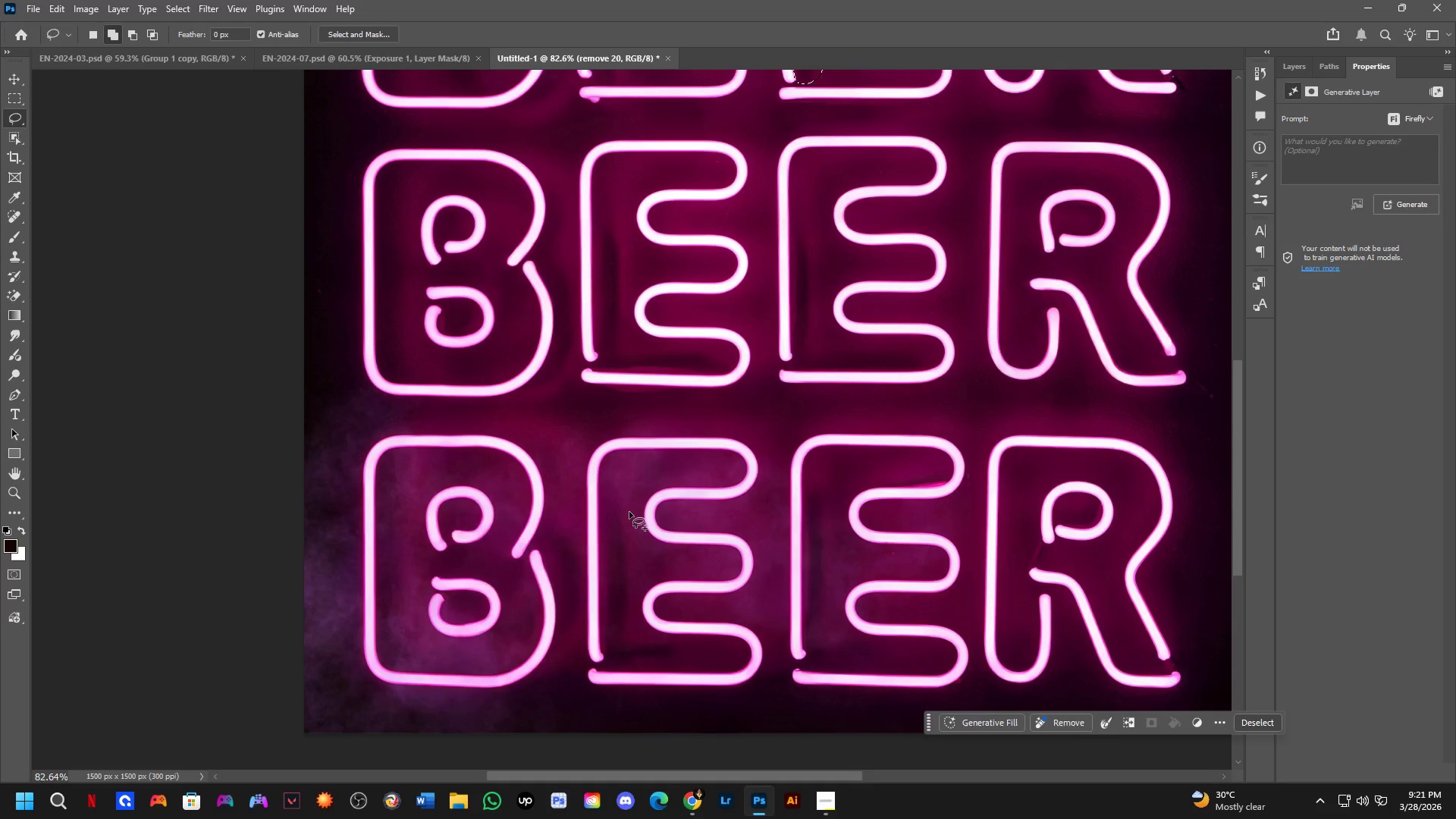 
left_click_drag(start_coordinate=[623, 613], to_coordinate=[657, 496])
 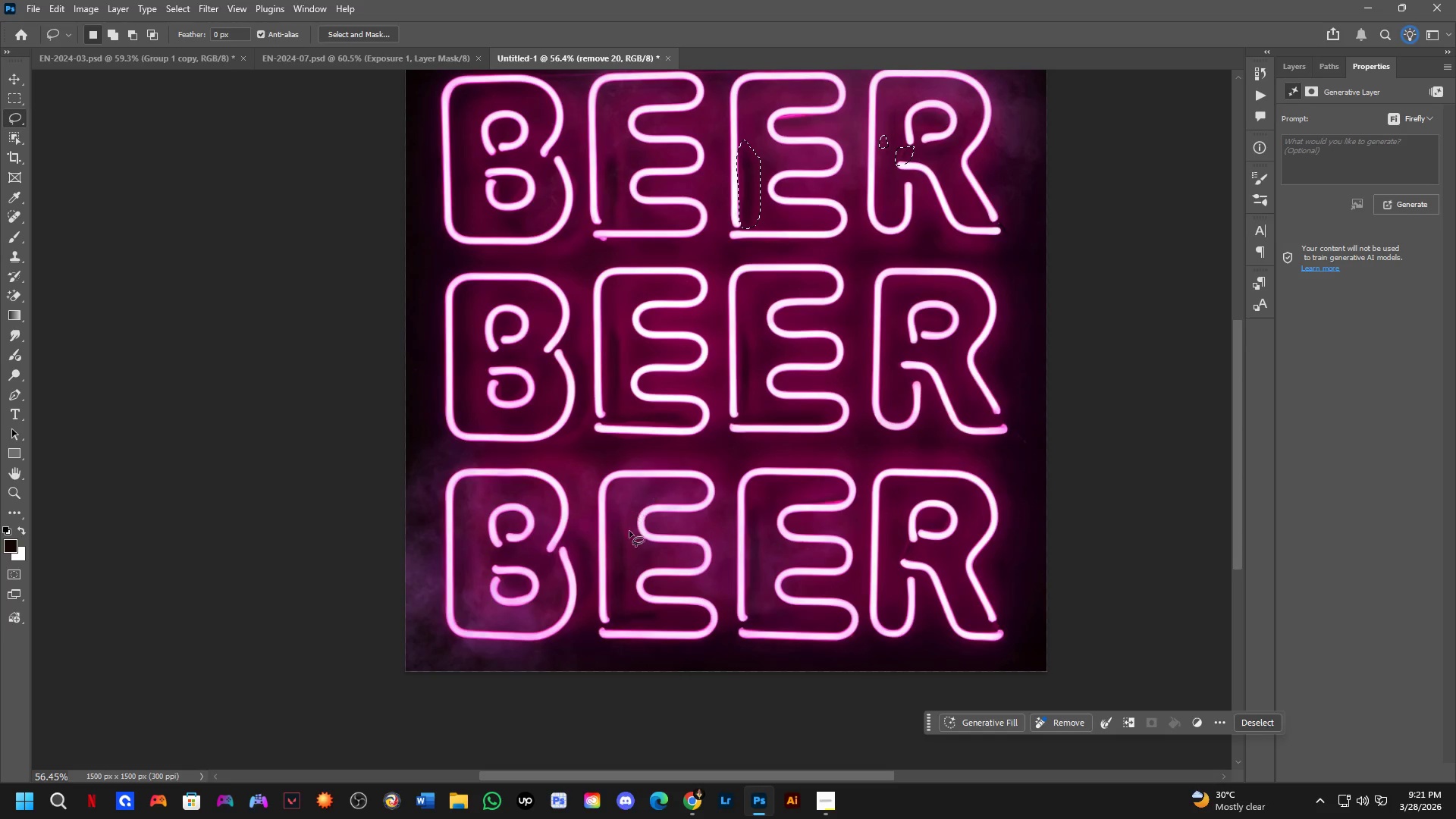 
hold_key(key=ShiftLeft, duration=0.42)
 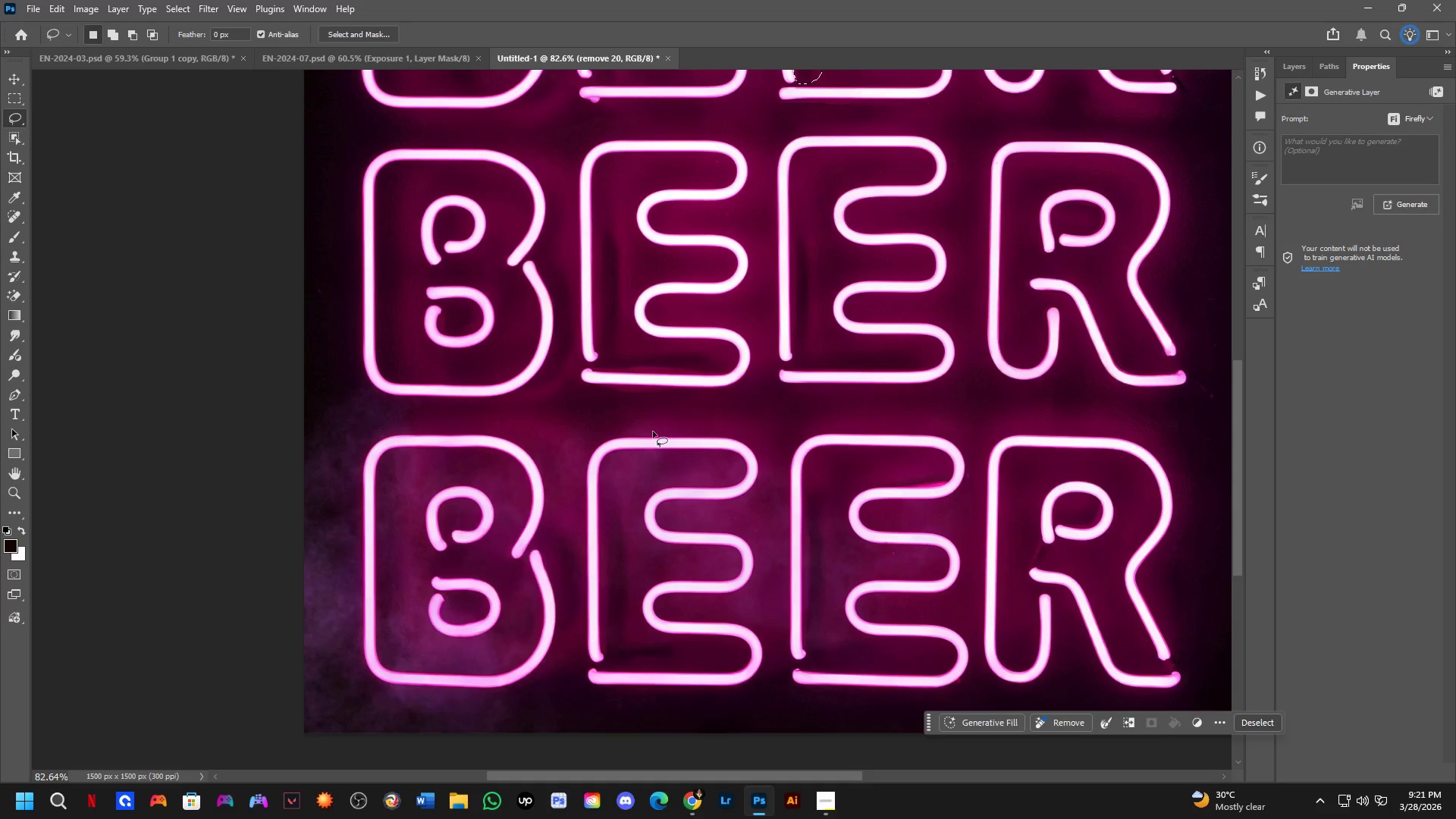 
scroll: coordinate [620, 539], scroll_direction: up, amount: 4.0
 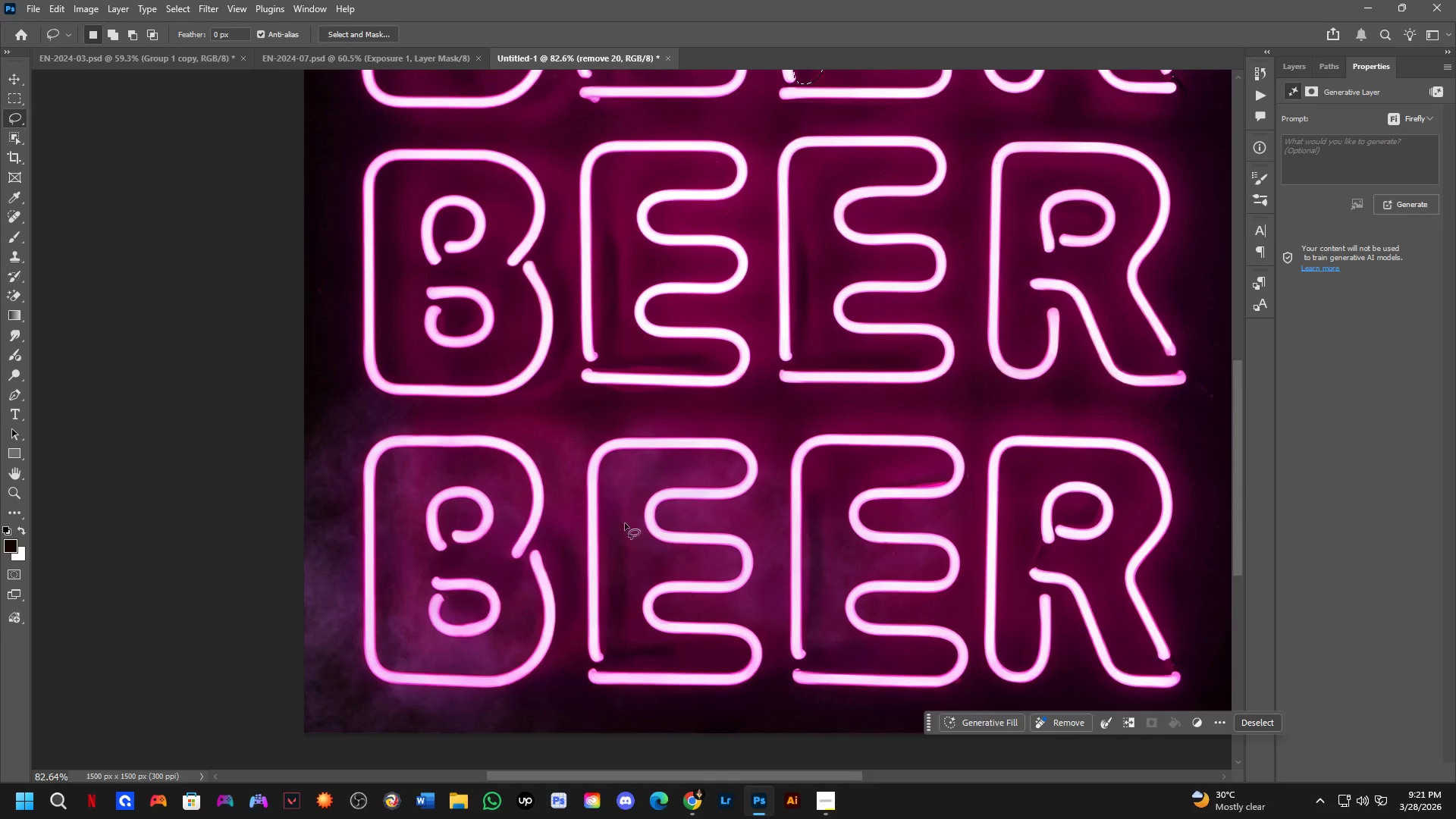 
hold_key(key=Space, duration=0.59)
 